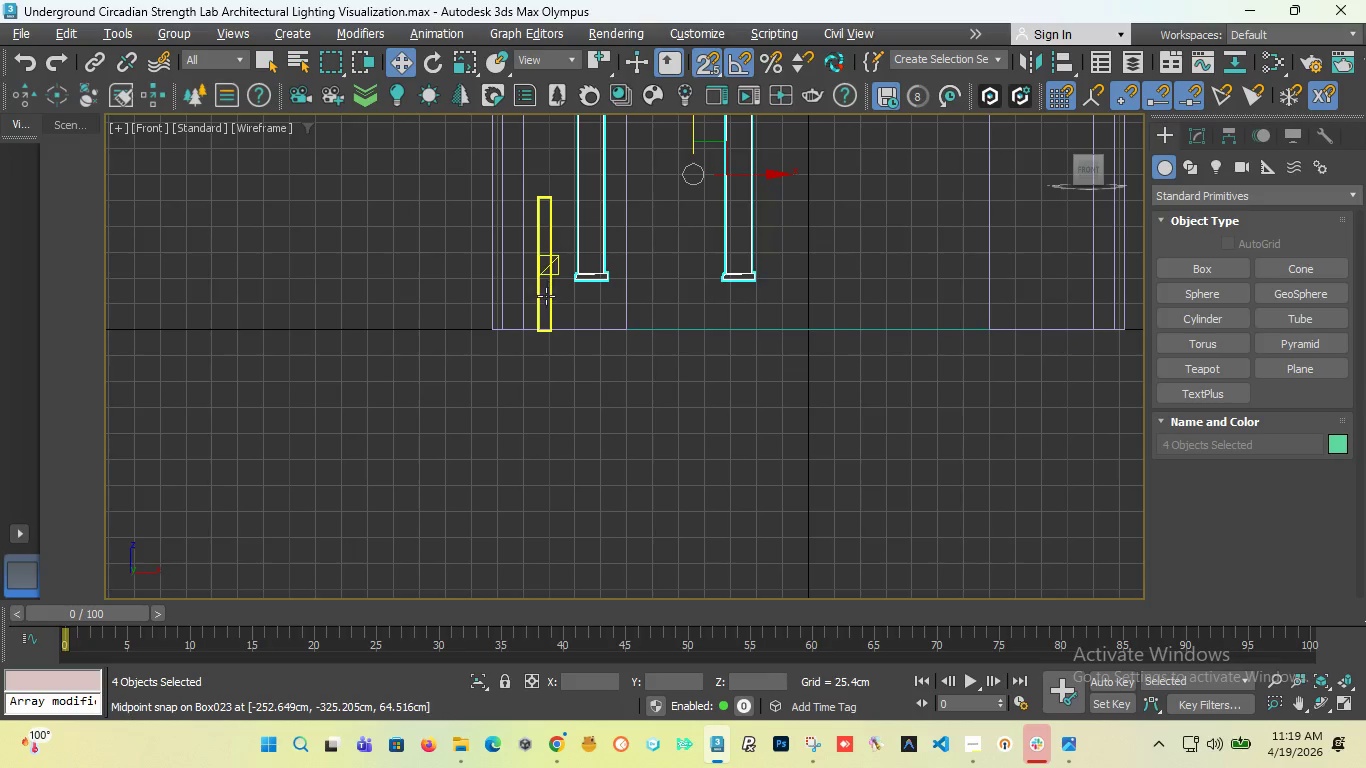 
scroll: coordinate [596, 390], scroll_direction: up, amount: 6.0
 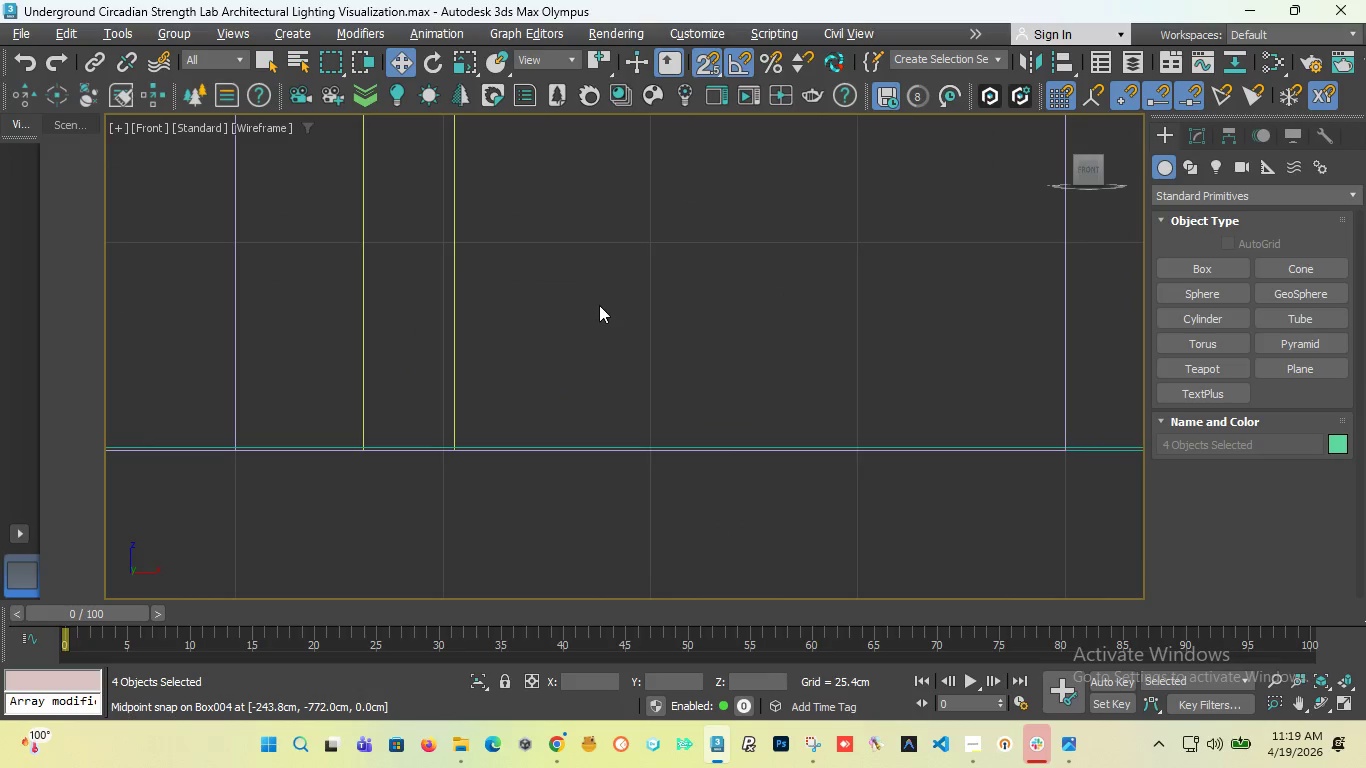 
scroll: coordinate [599, 305], scroll_direction: down, amount: 2.0
 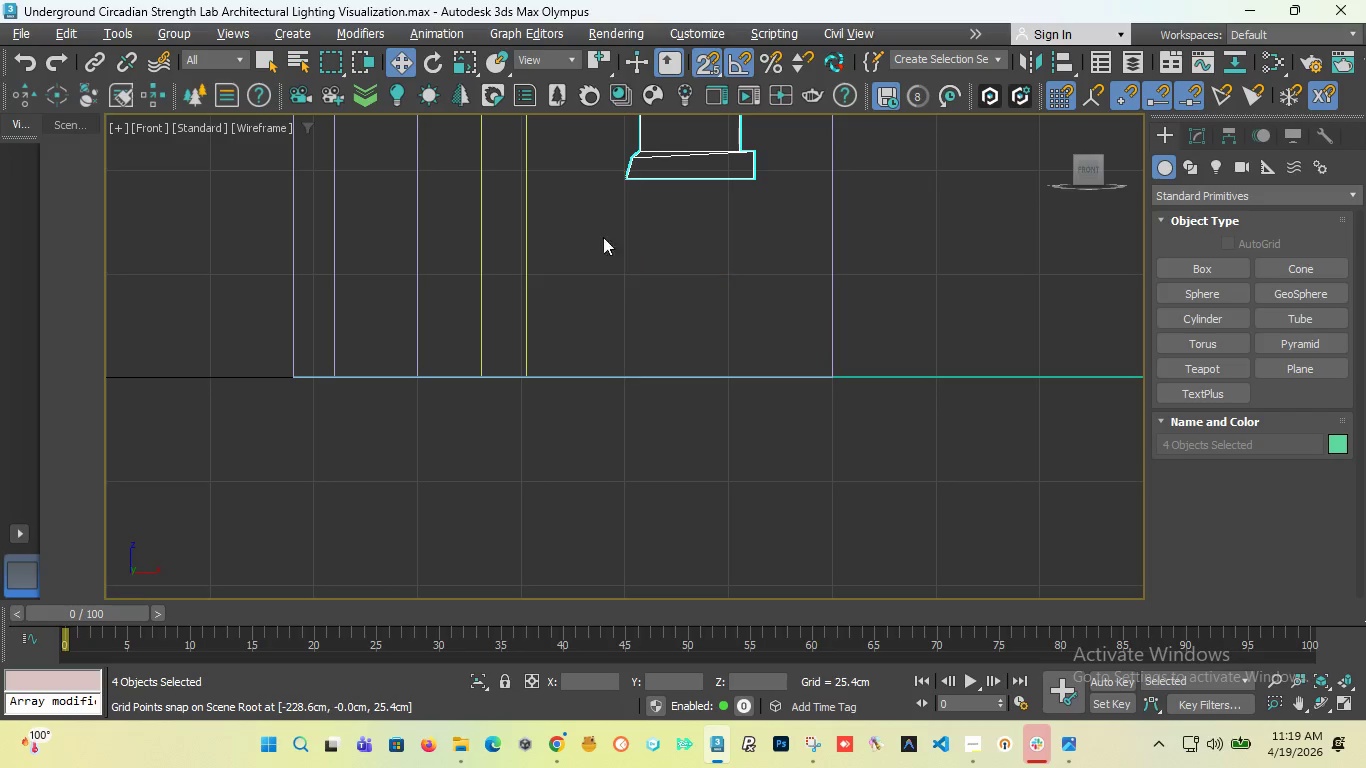 
scroll: coordinate [602, 224], scroll_direction: up, amount: 1.0
 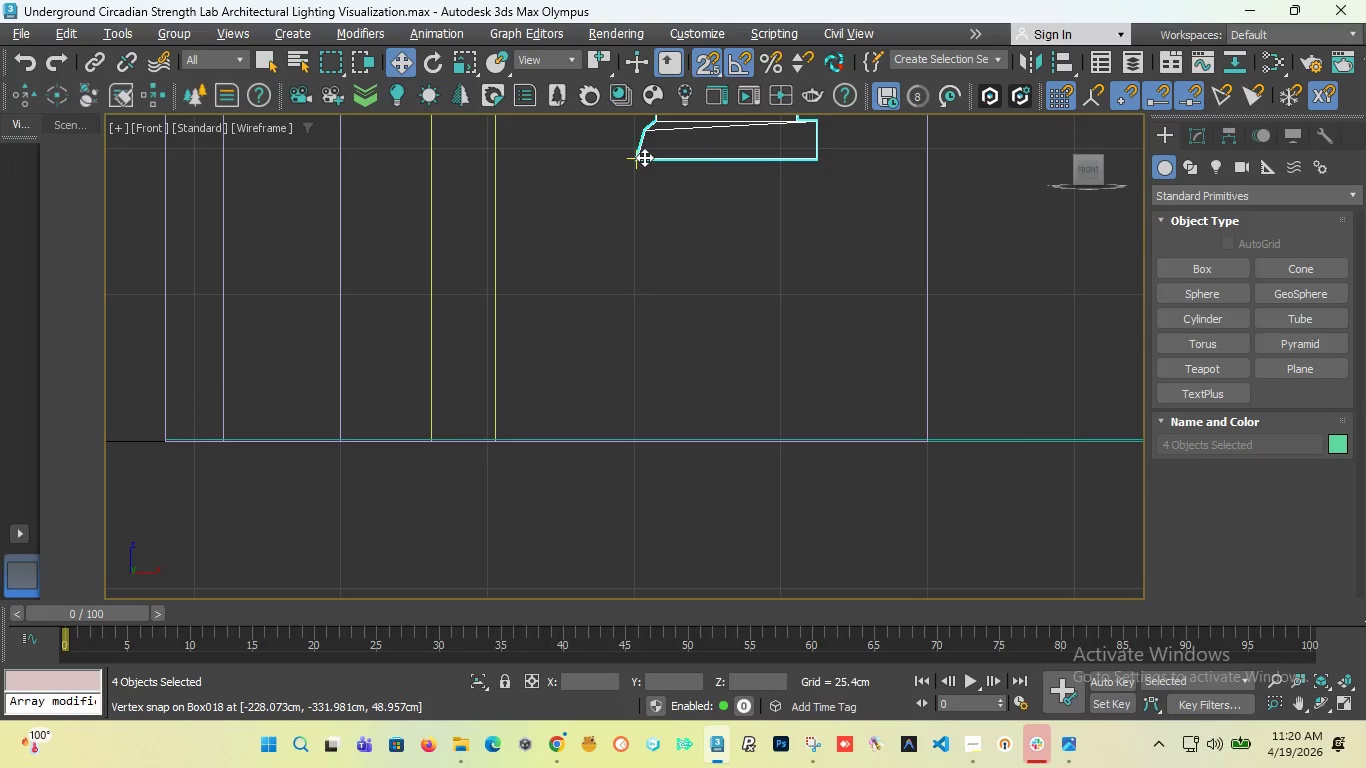 
left_click_drag(start_coordinate=[644, 157], to_coordinate=[172, 431])
 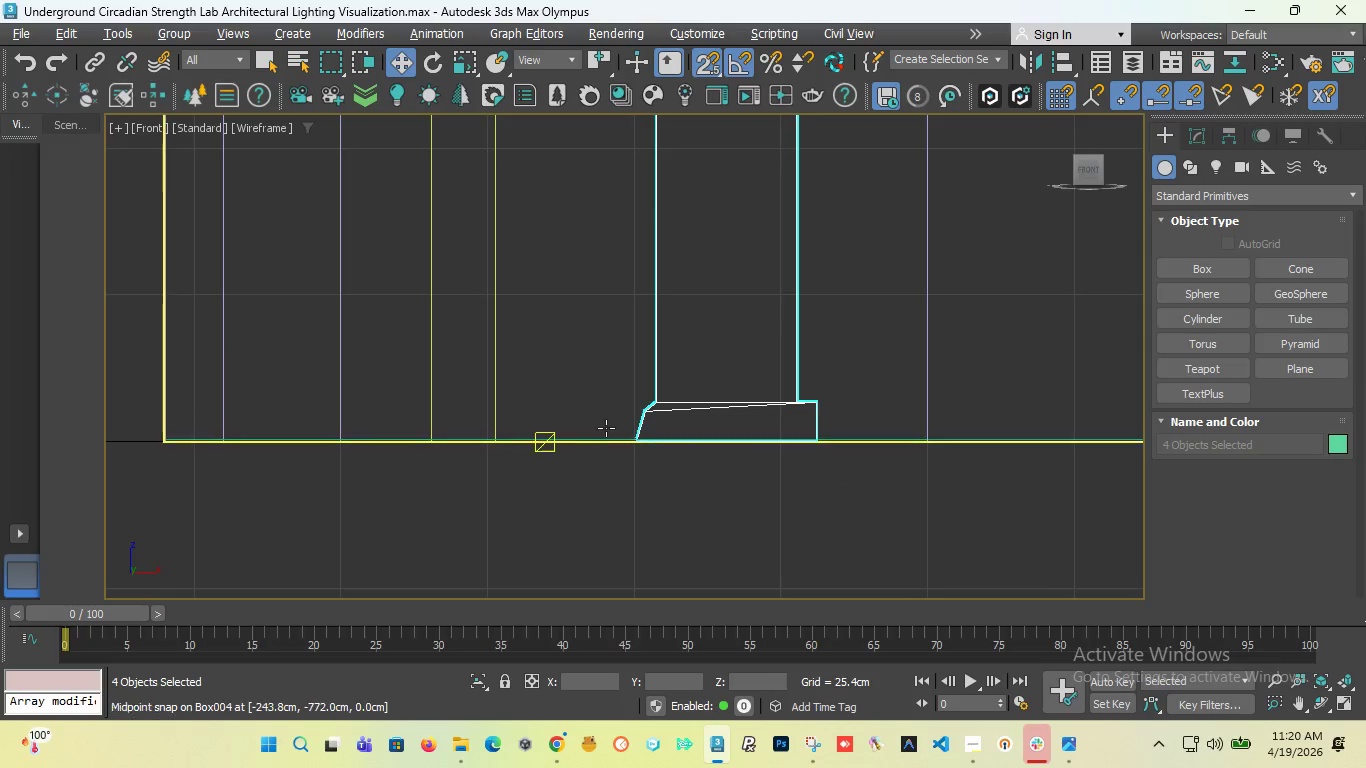 
scroll: coordinate [707, 432], scroll_direction: up, amount: 4.0
 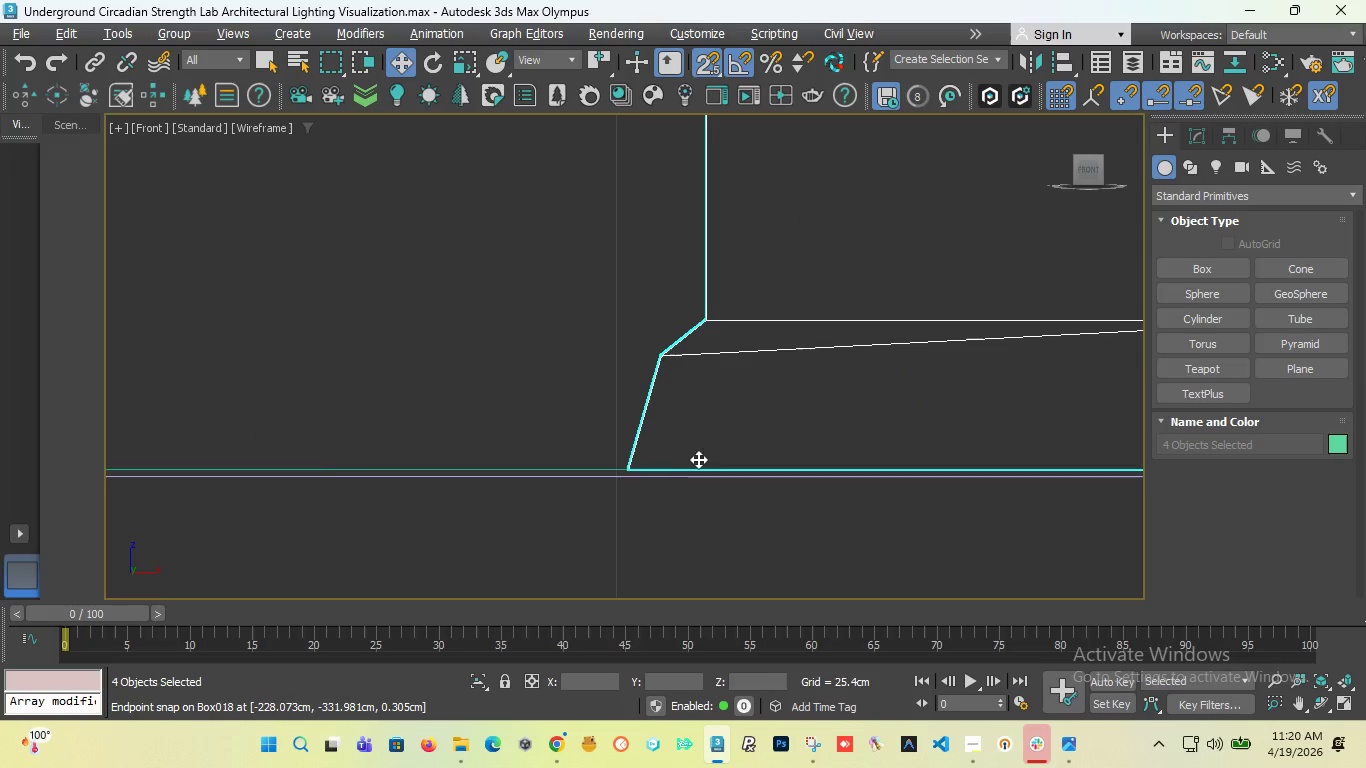 
scroll: coordinate [807, 447], scroll_direction: down, amount: 8.0
 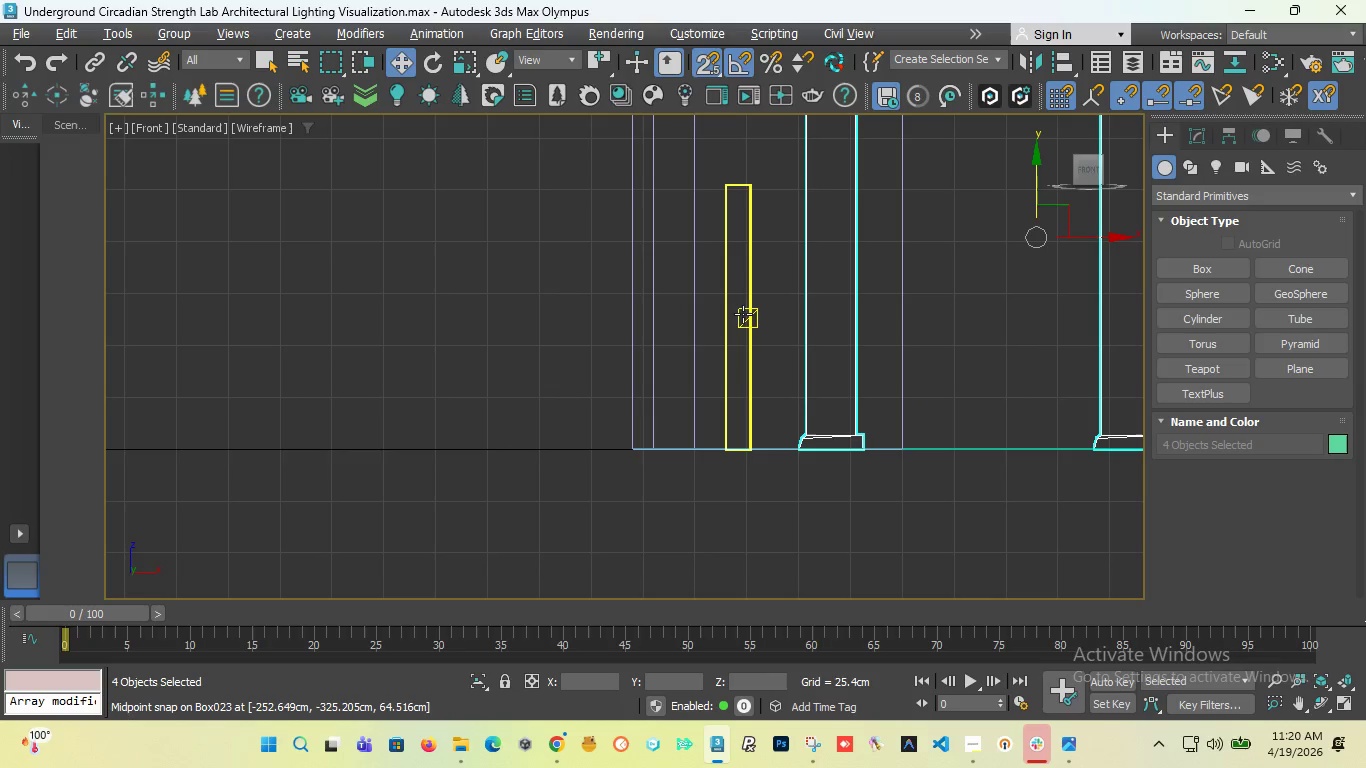 
left_click([743, 314])
 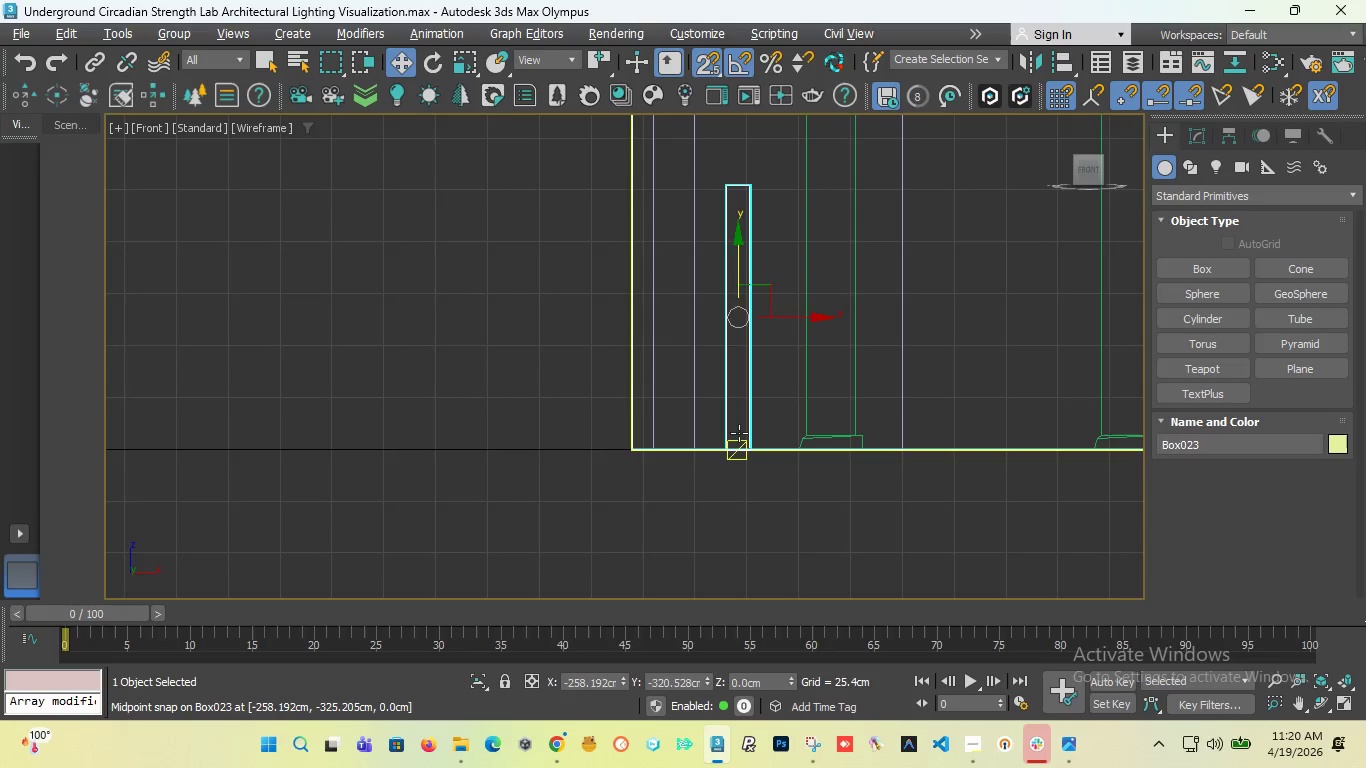 
scroll: coordinate [693, 467], scroll_direction: up, amount: 7.0
 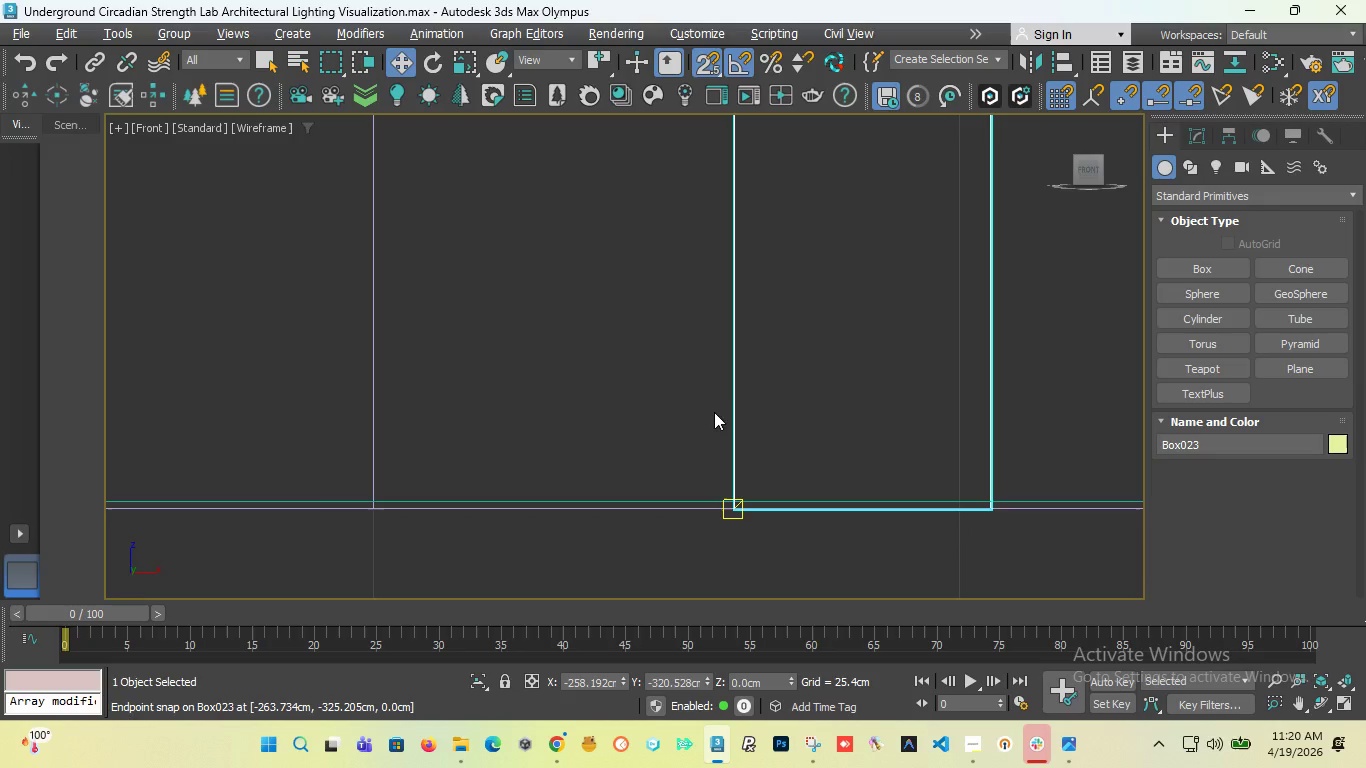 
scroll: coordinate [708, 453], scroll_direction: down, amount: 4.0
 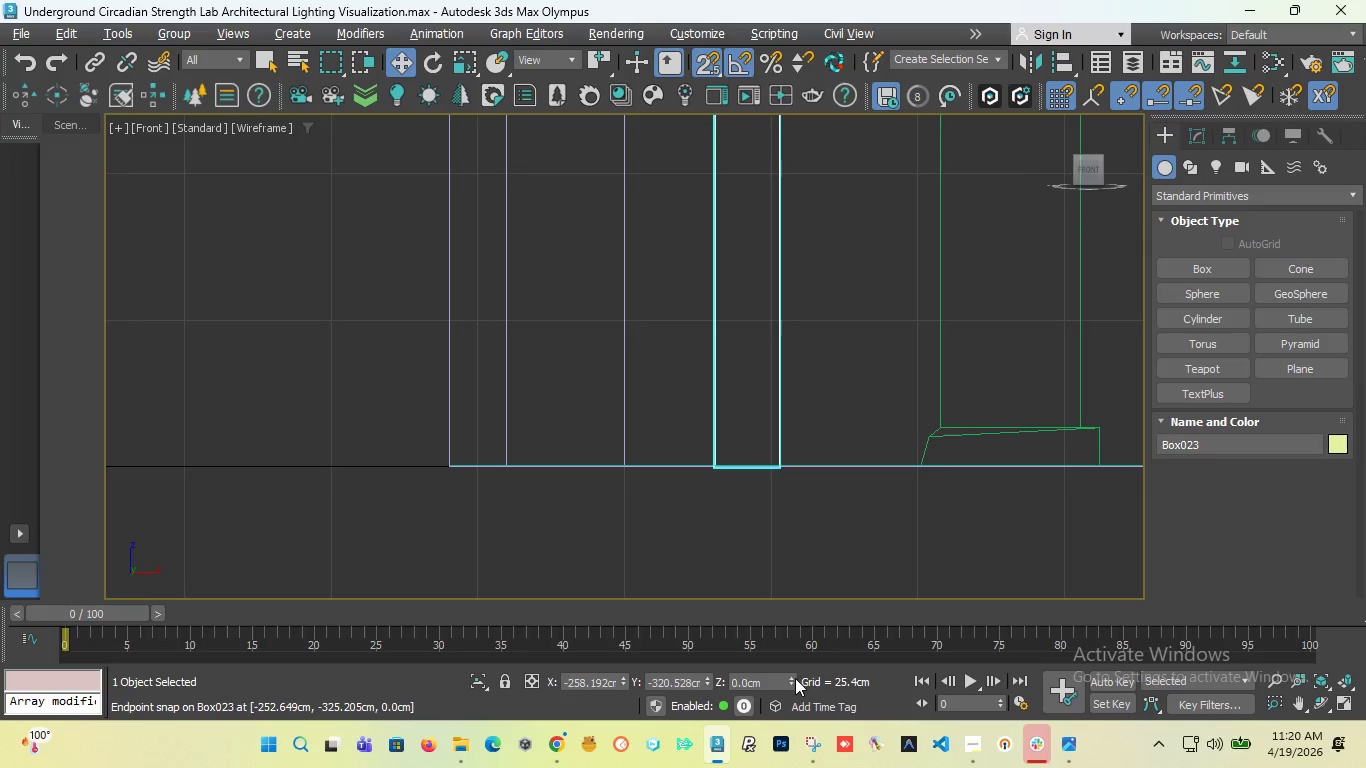 
left_click_drag(start_coordinate=[791, 680], to_coordinate=[792, 660])
 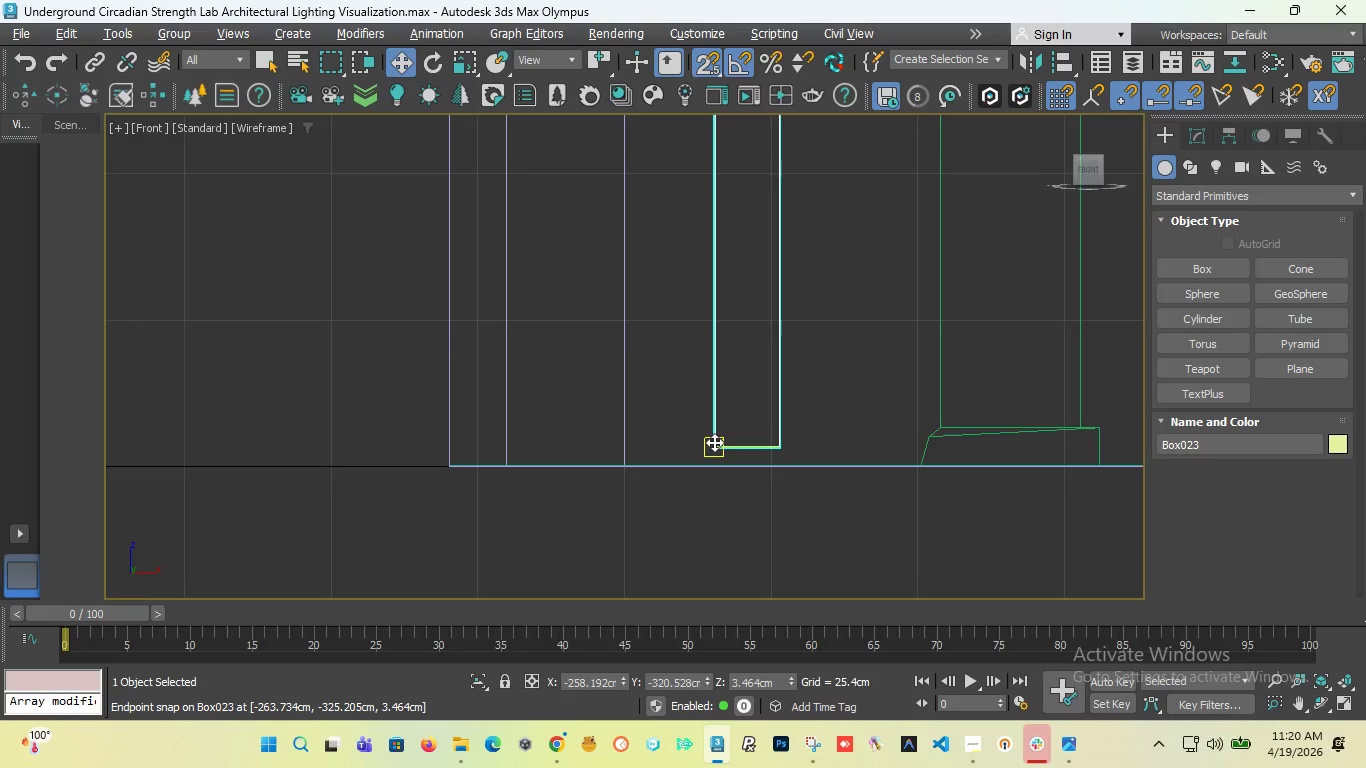 
scroll: coordinate [714, 442], scroll_direction: up, amount: 2.0
 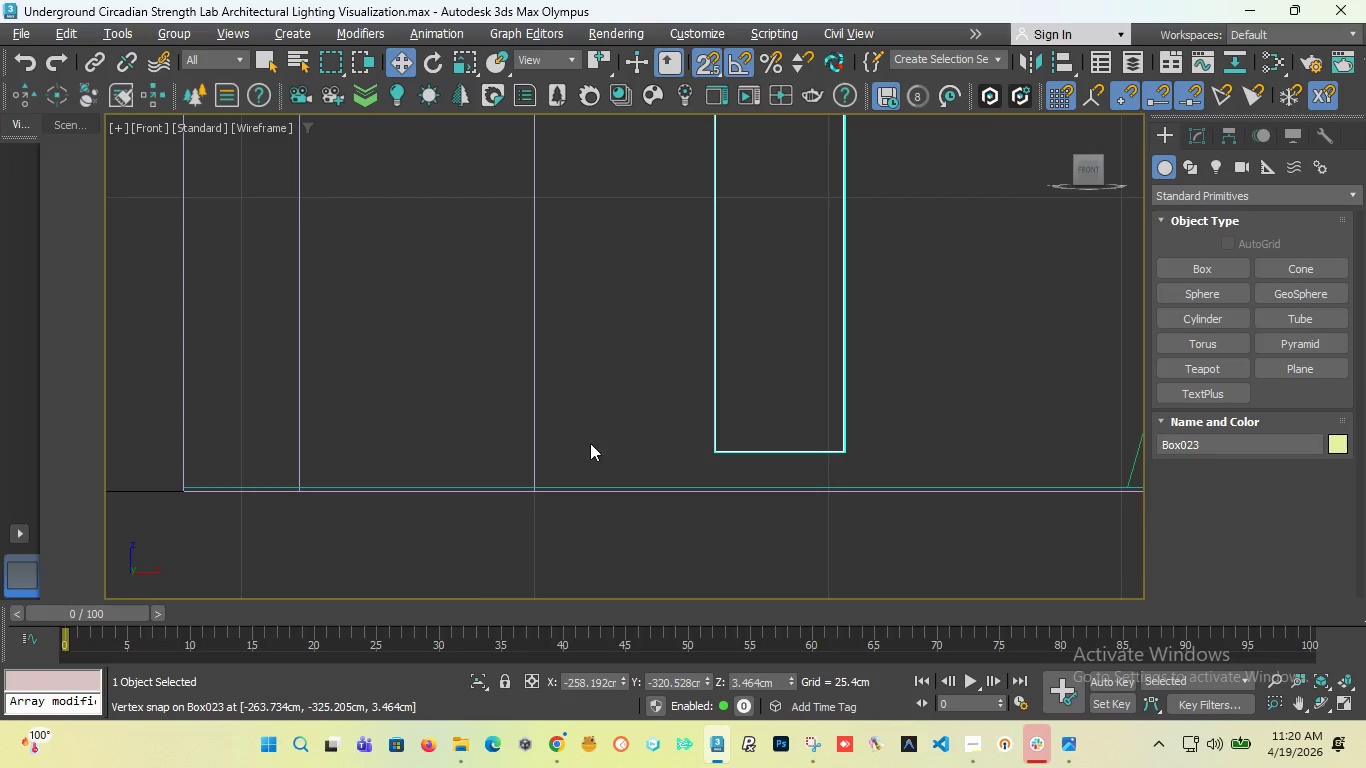 
scroll: coordinate [577, 444], scroll_direction: down, amount: 1.0
 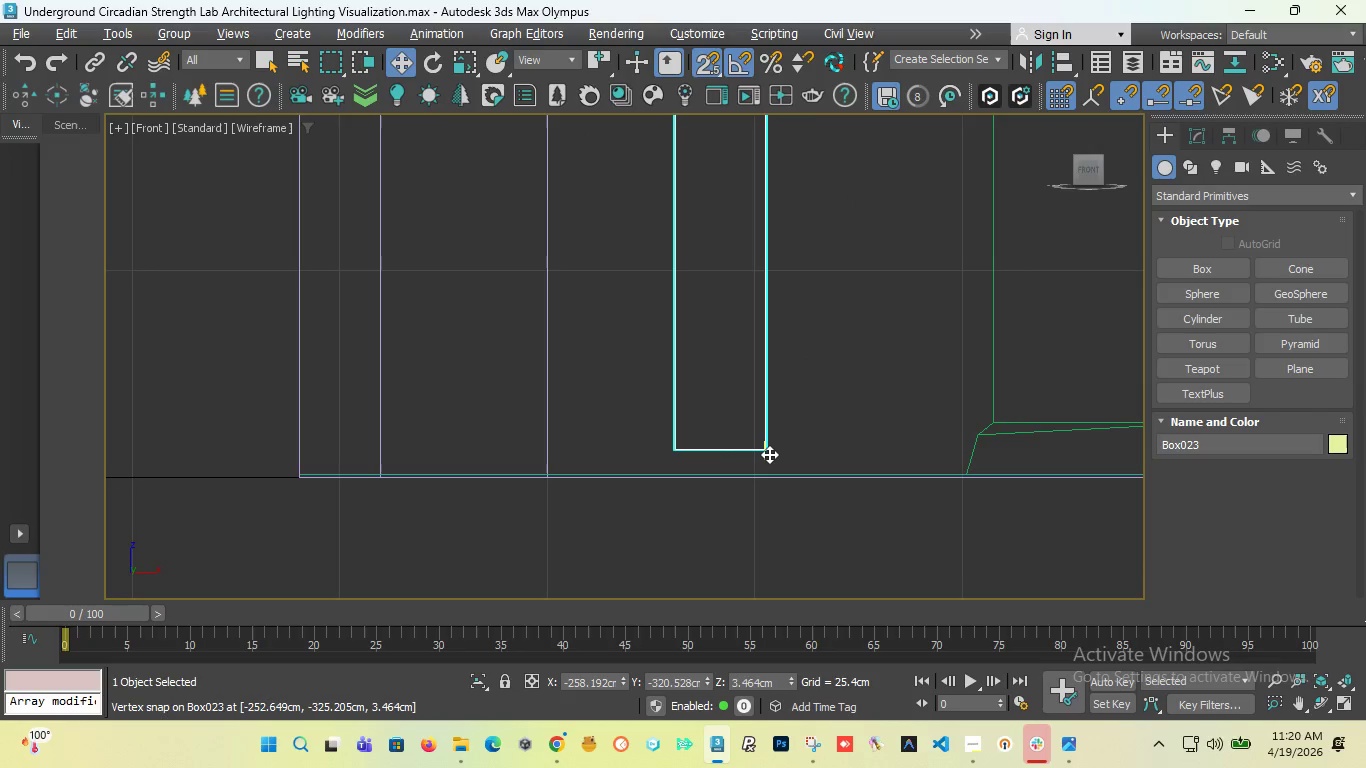 
left_click_drag(start_coordinate=[769, 453], to_coordinate=[967, 471])
 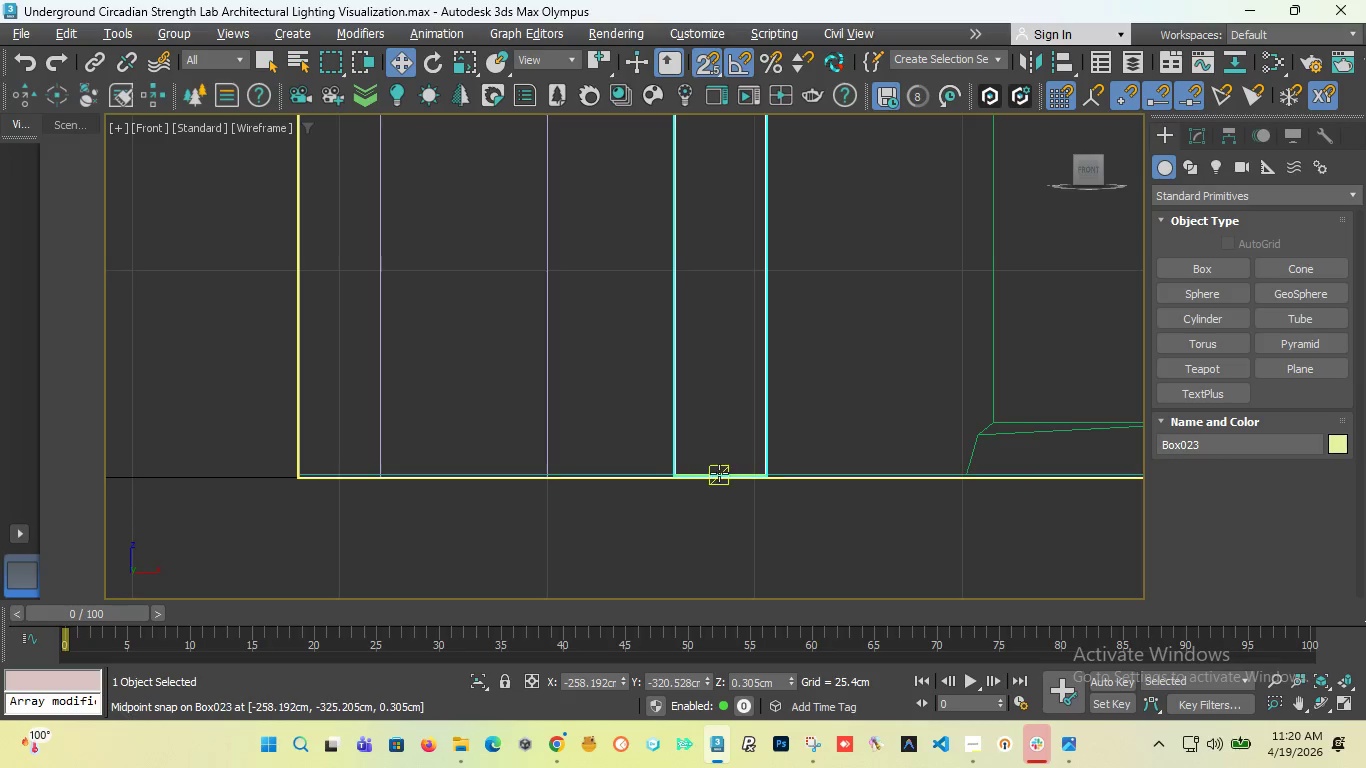 
scroll: coordinate [716, 473], scroll_direction: up, amount: 7.0
 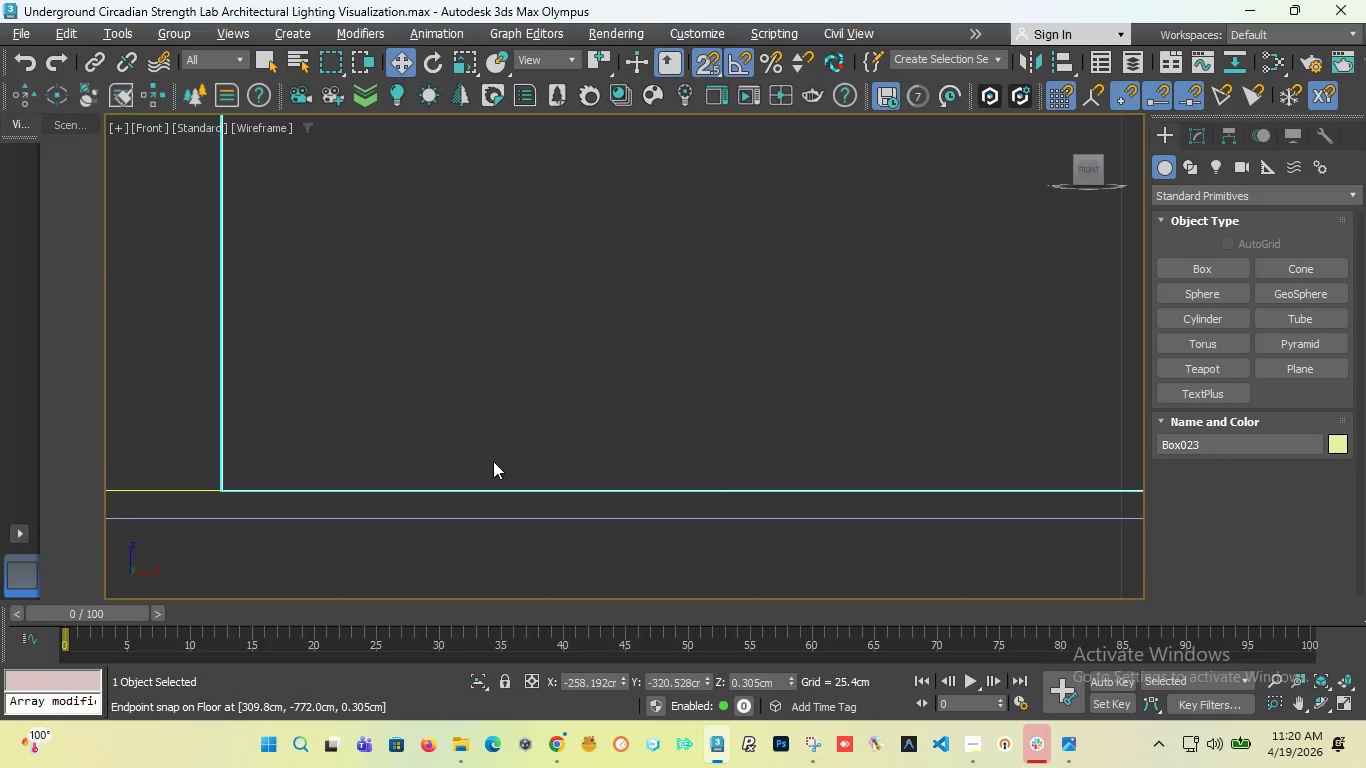 
scroll: coordinate [490, 471], scroll_direction: down, amount: 11.0
 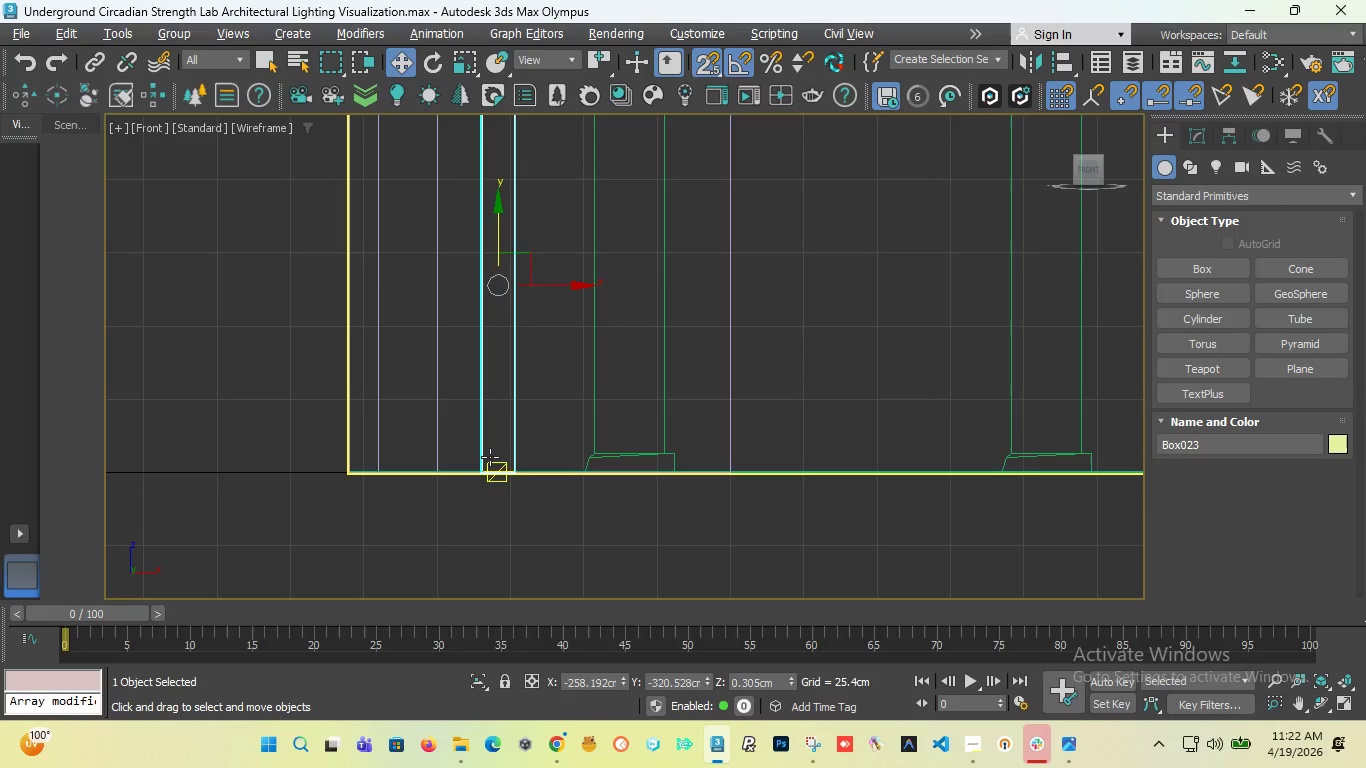 
wait(116.88)
 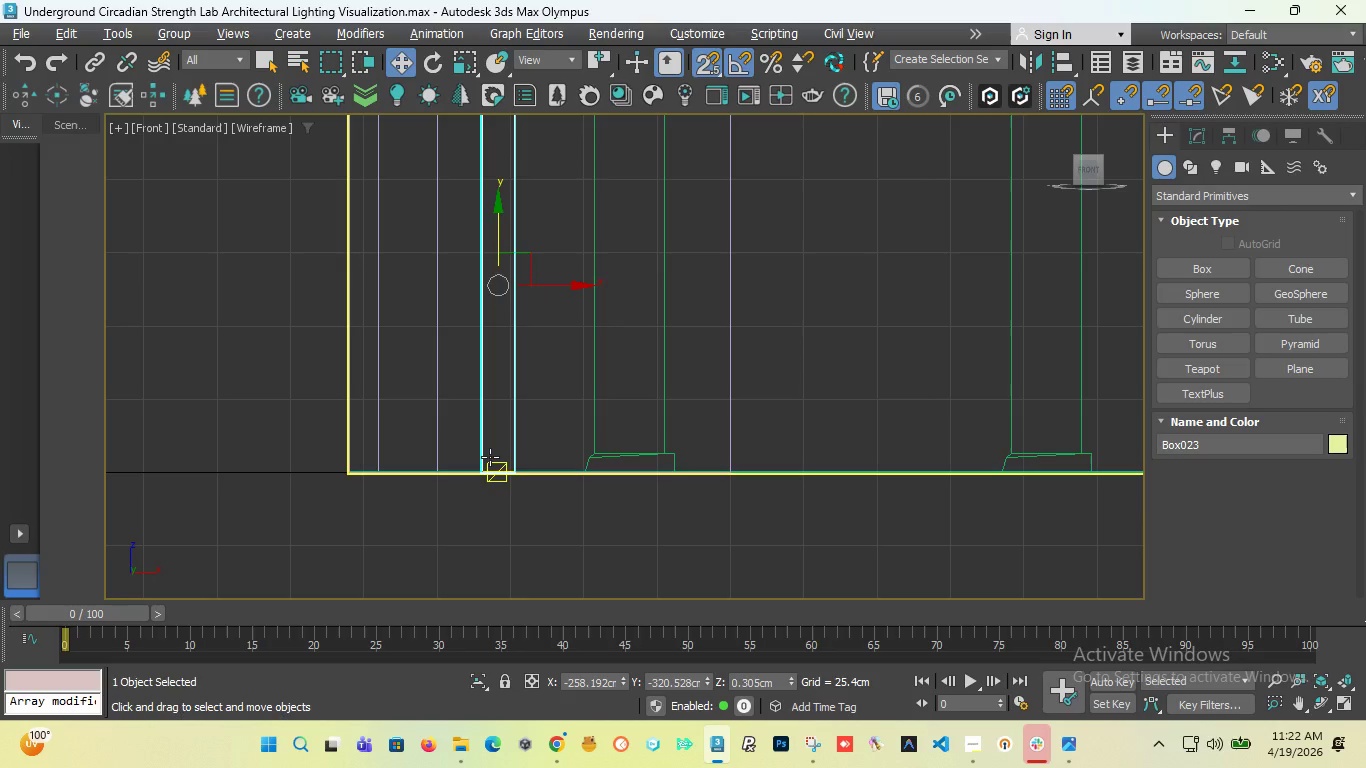 
scroll: coordinate [457, 298], scroll_direction: down, amount: 2.0
 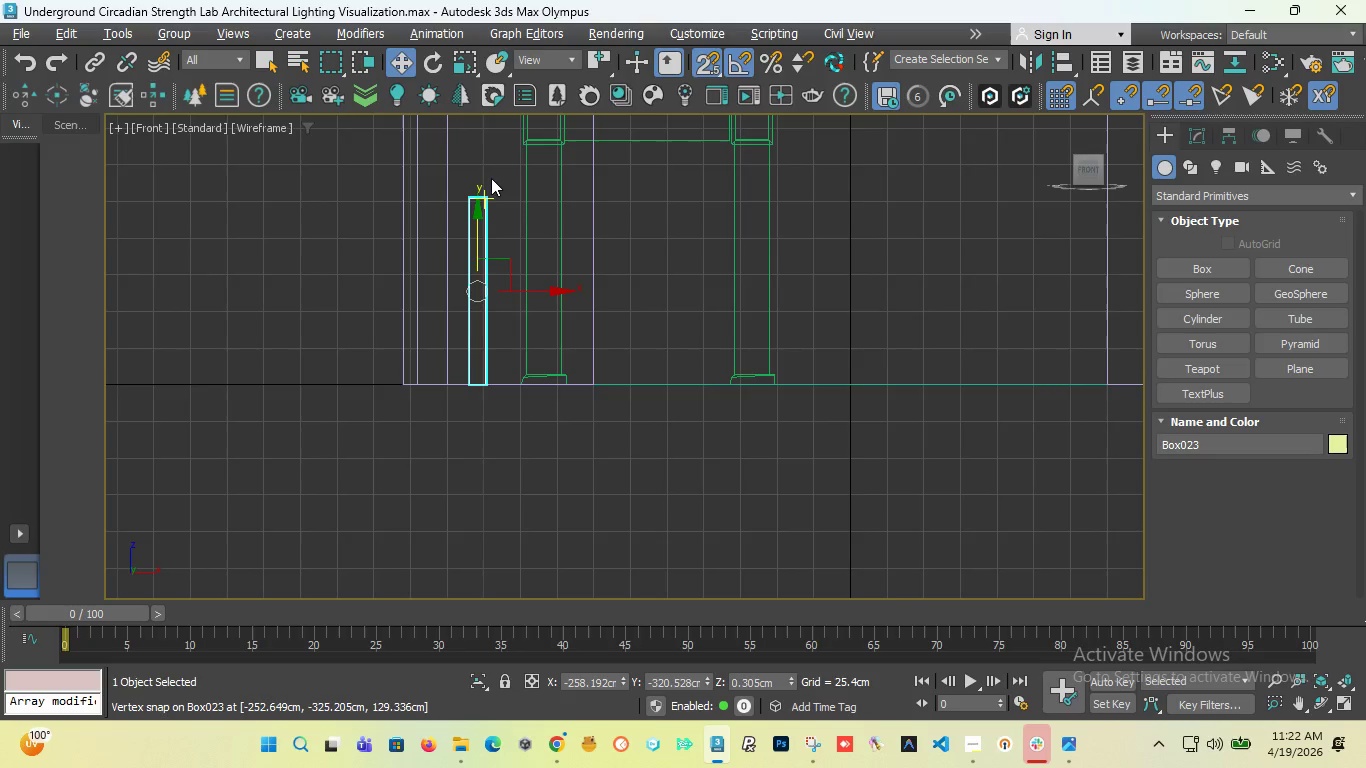 
scroll: coordinate [491, 178], scroll_direction: up, amount: 1.0
 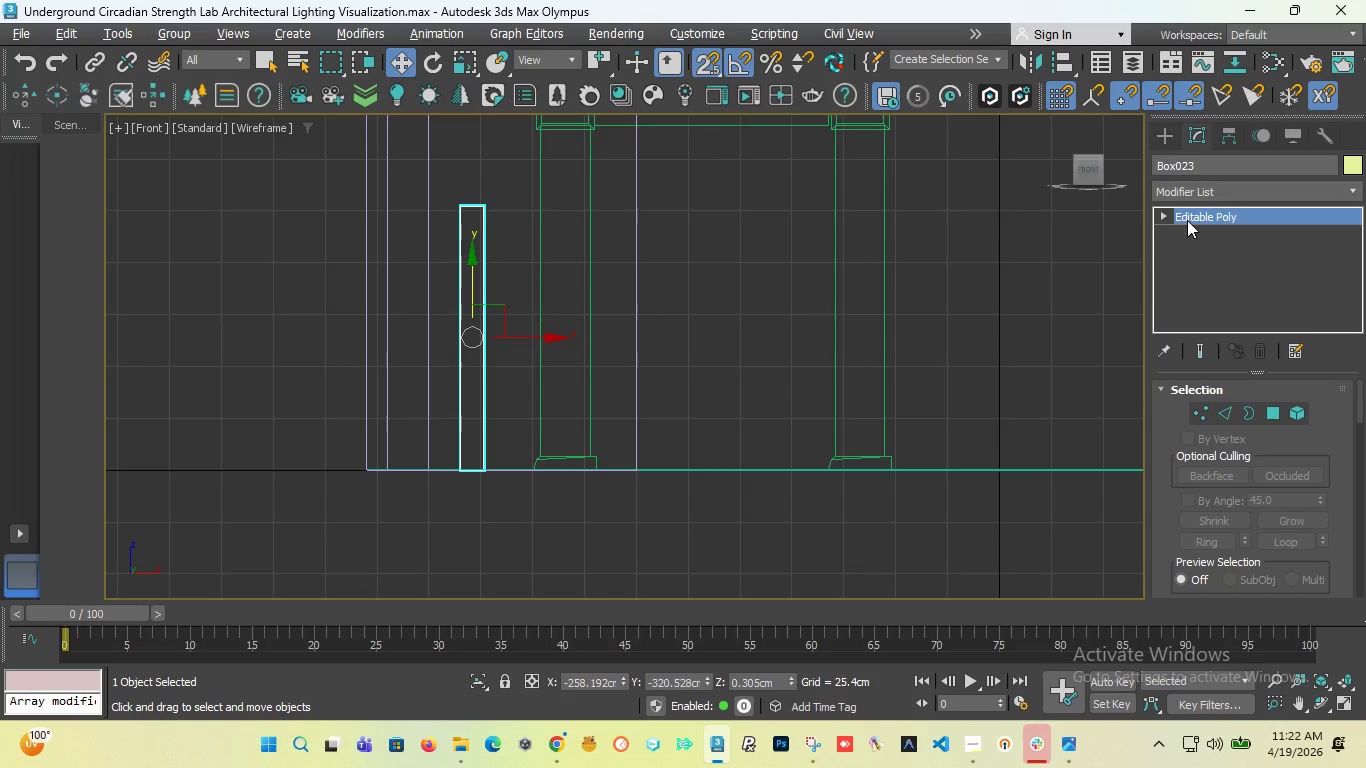 
left_click([1156, 212])
 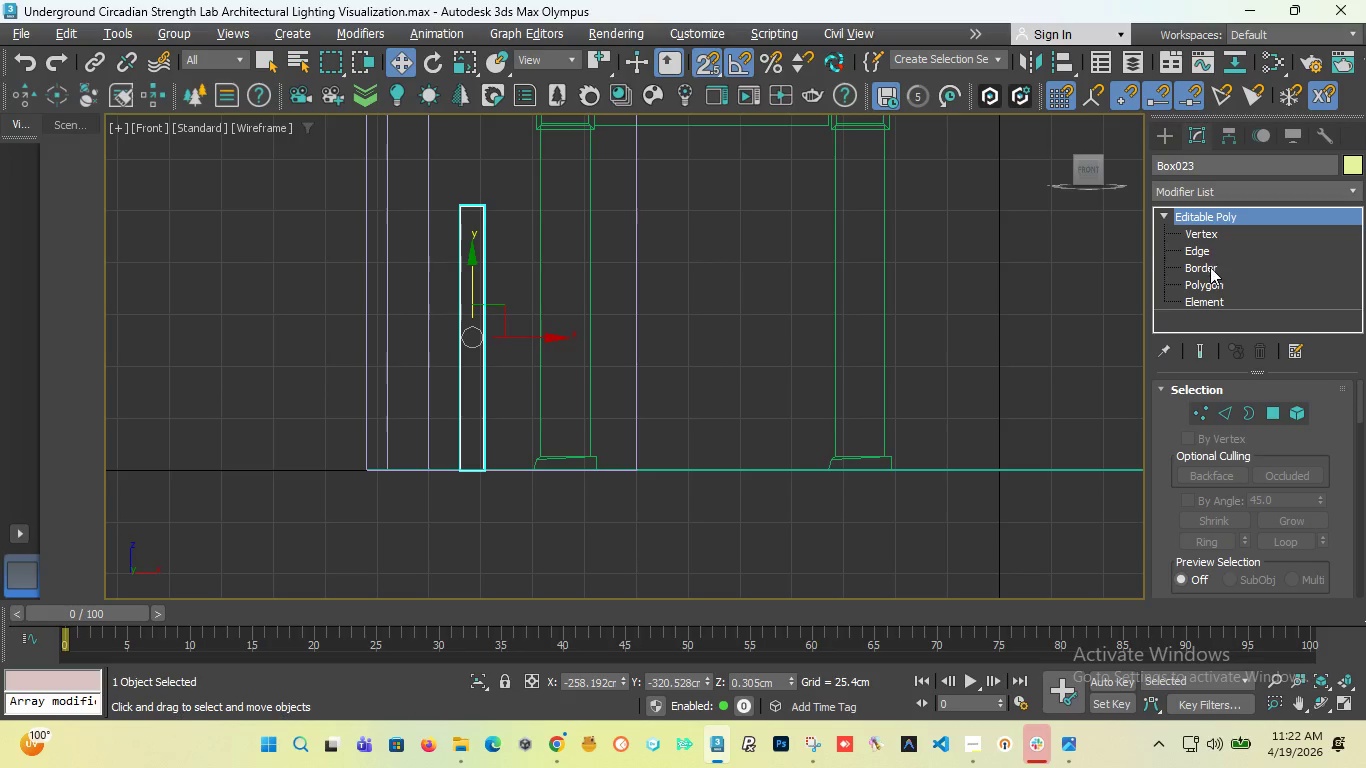 
left_click([1204, 239])
 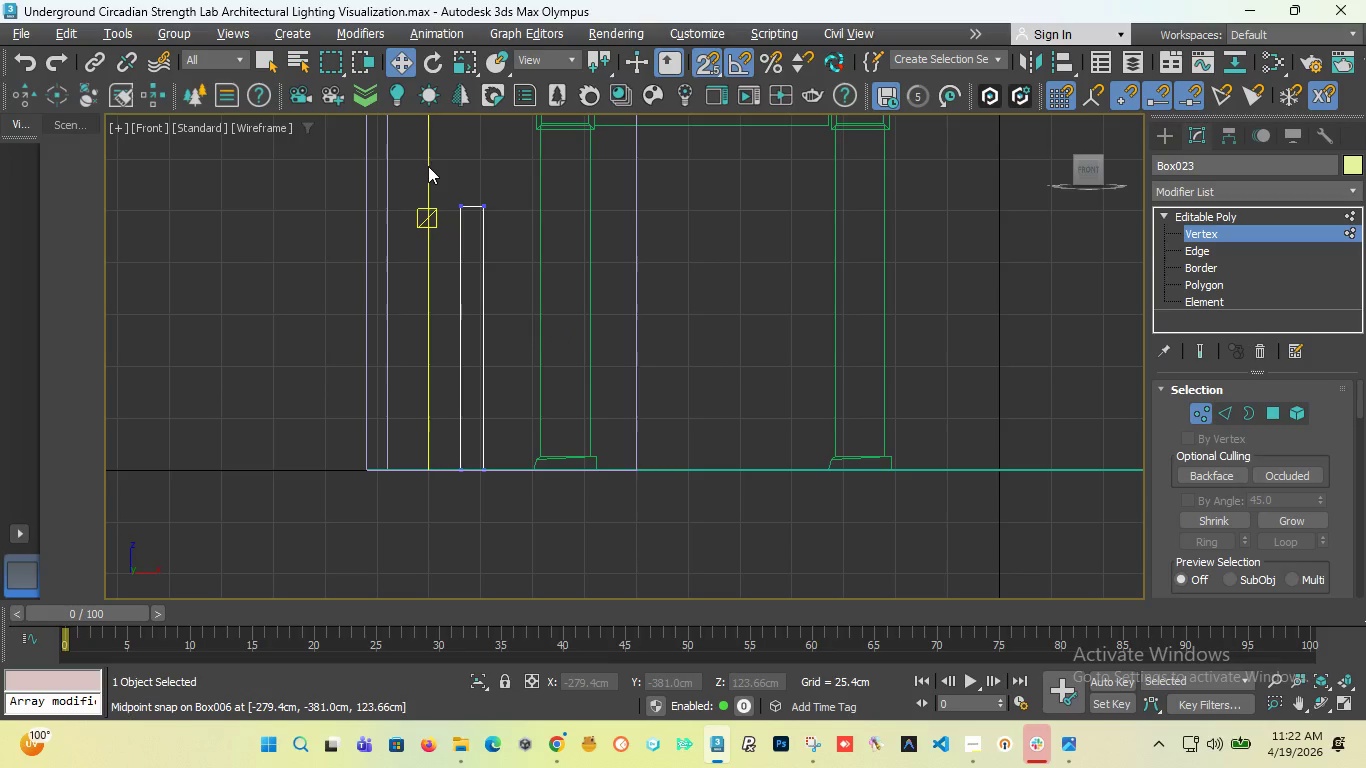 
left_click_drag(start_coordinate=[428, 166], to_coordinate=[506, 241])
 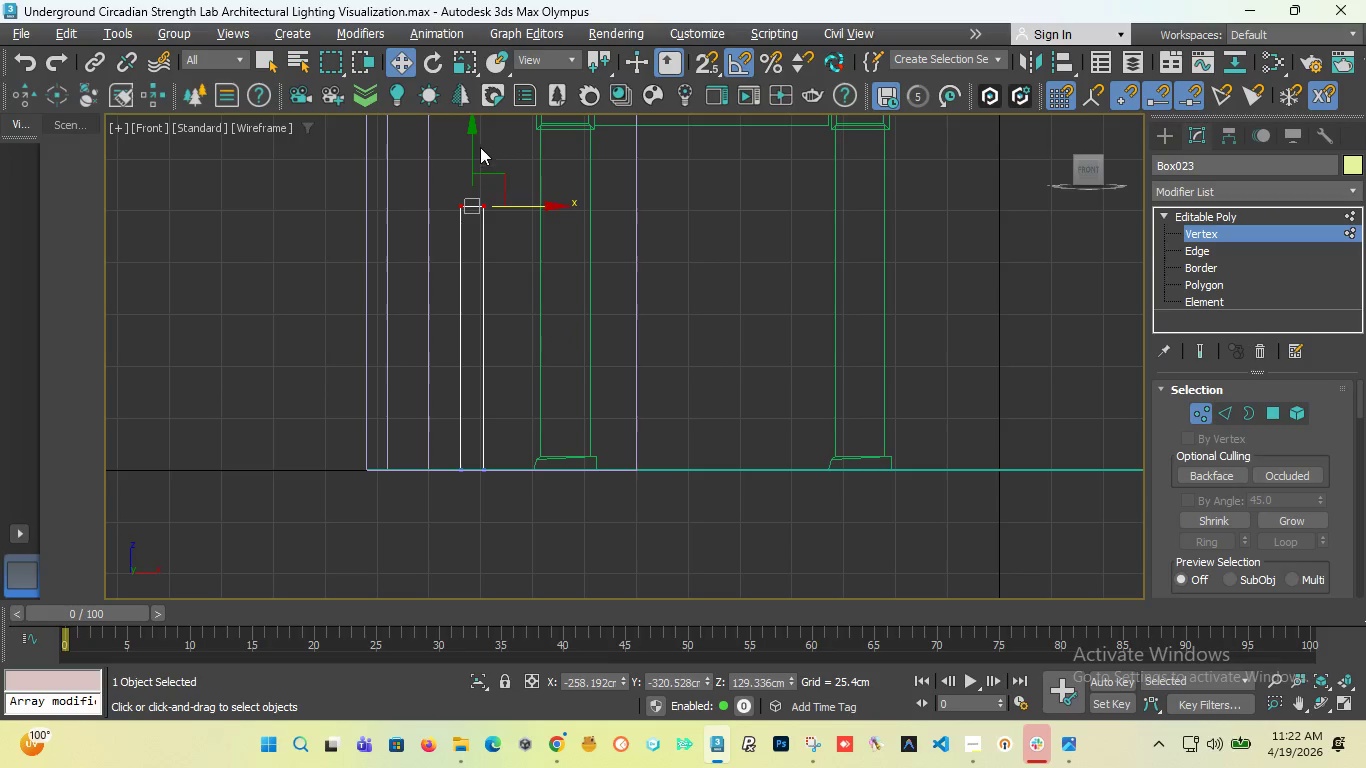 
left_click_drag(start_coordinate=[469, 168], to_coordinate=[470, 124])
 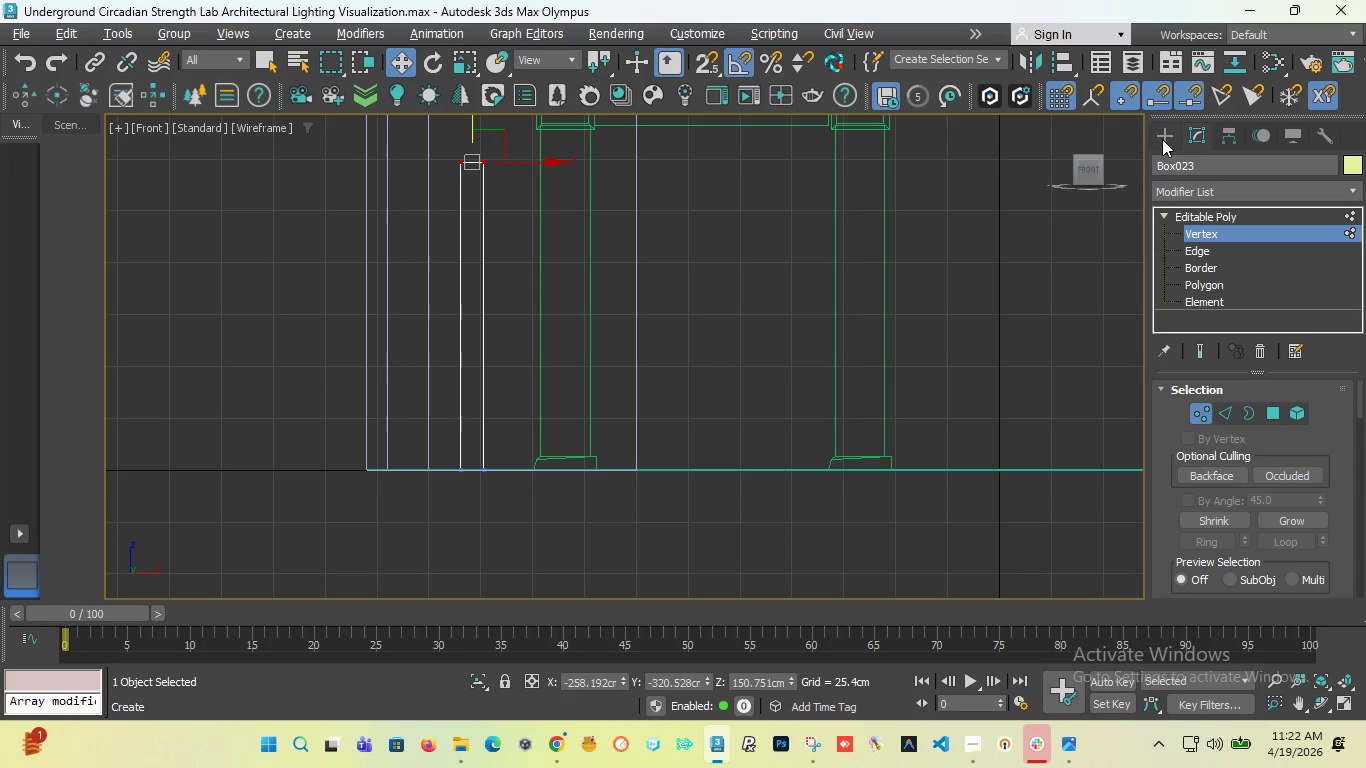 
key(Alt+1)
 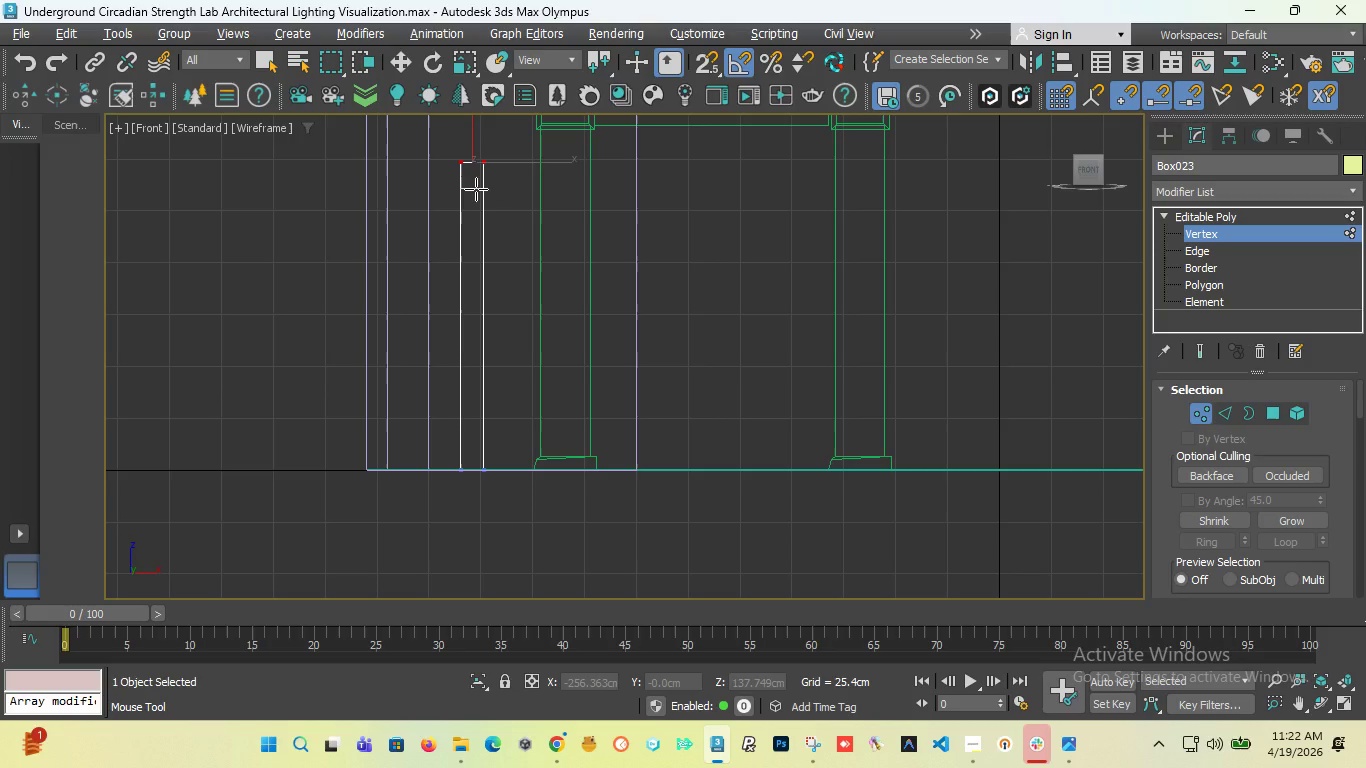 
wait(5.5)
 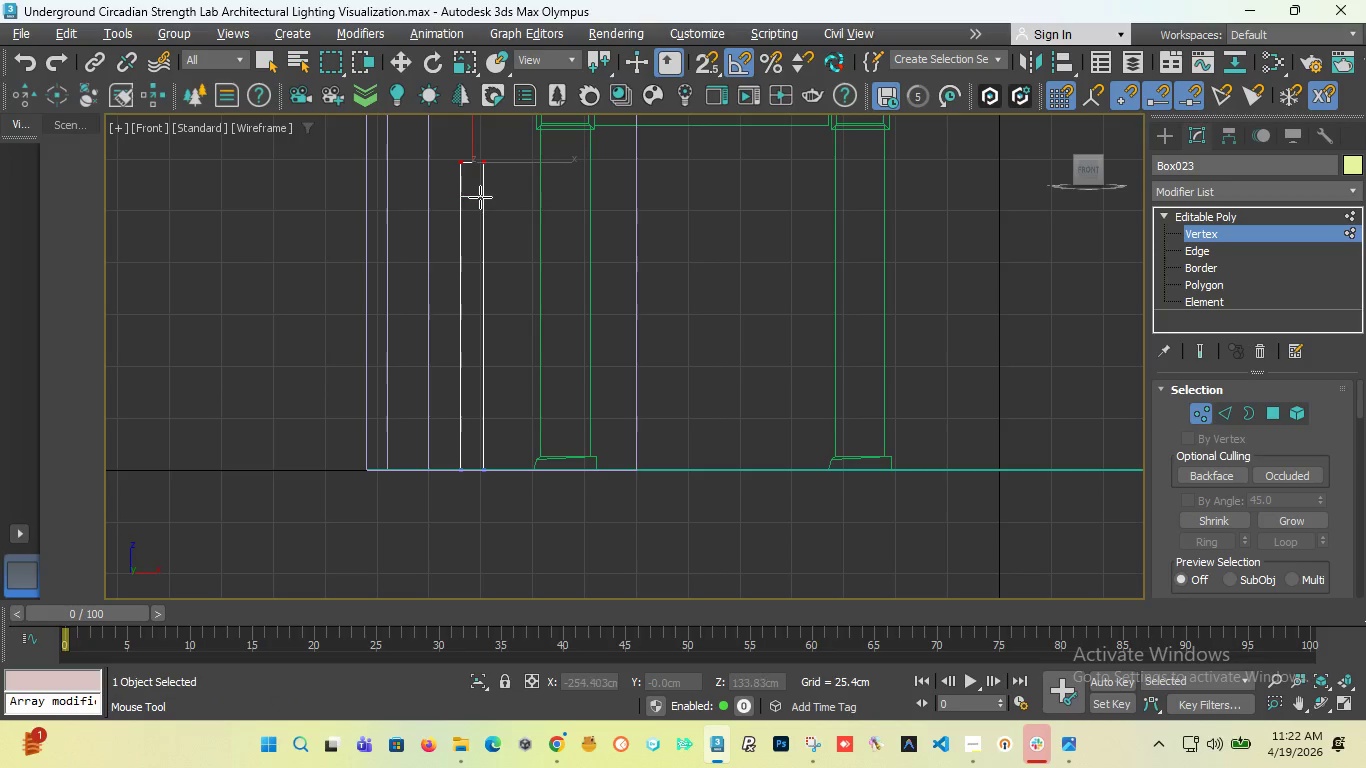 
scroll: coordinate [459, 236], scroll_direction: up, amount: 6.0
 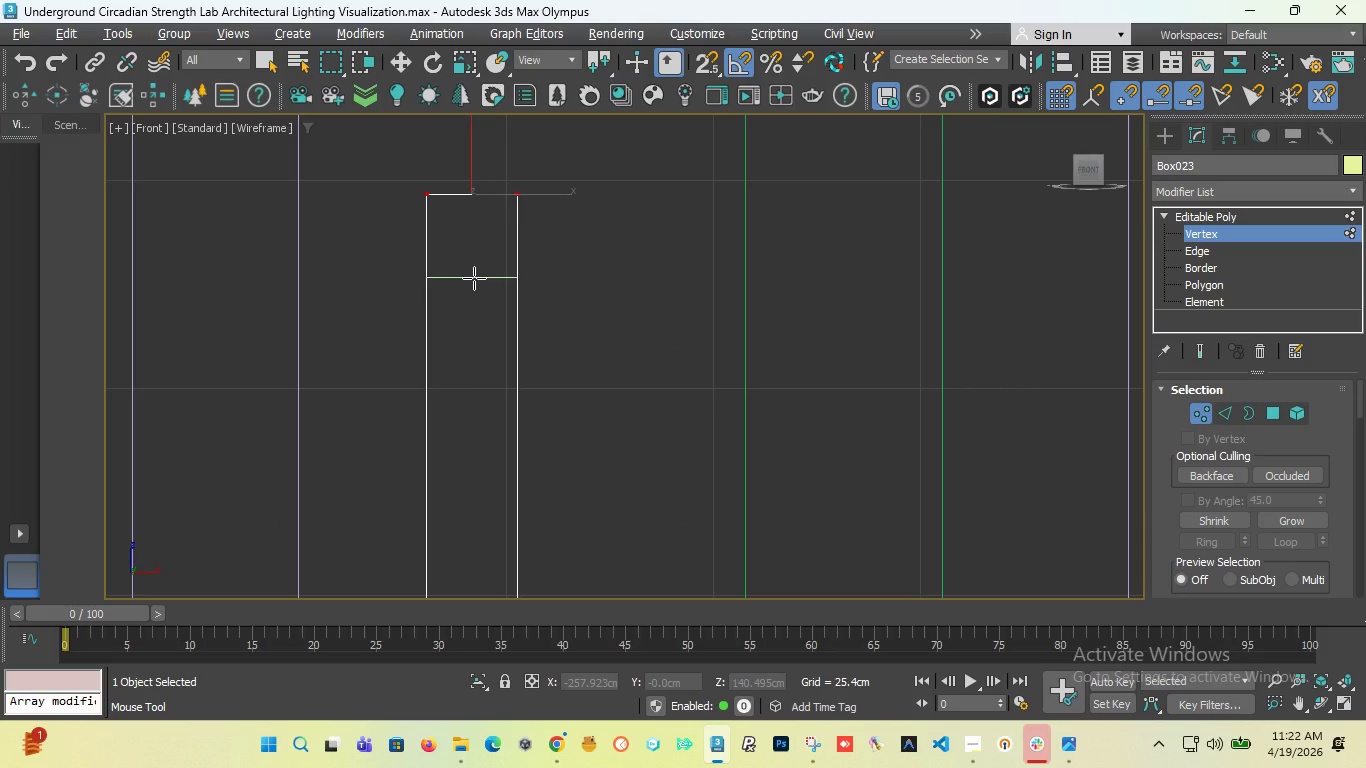 
left_click([474, 278])
 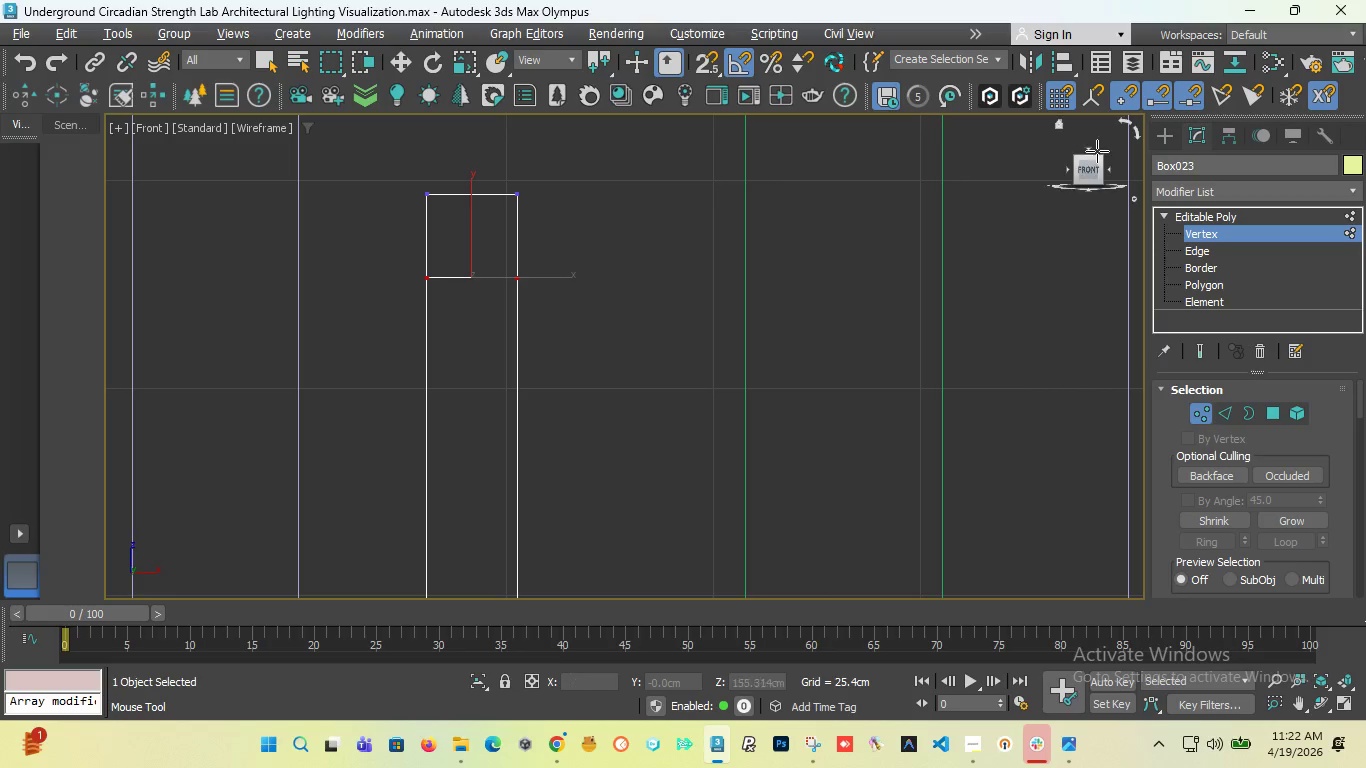 
left_click([1227, 286])
 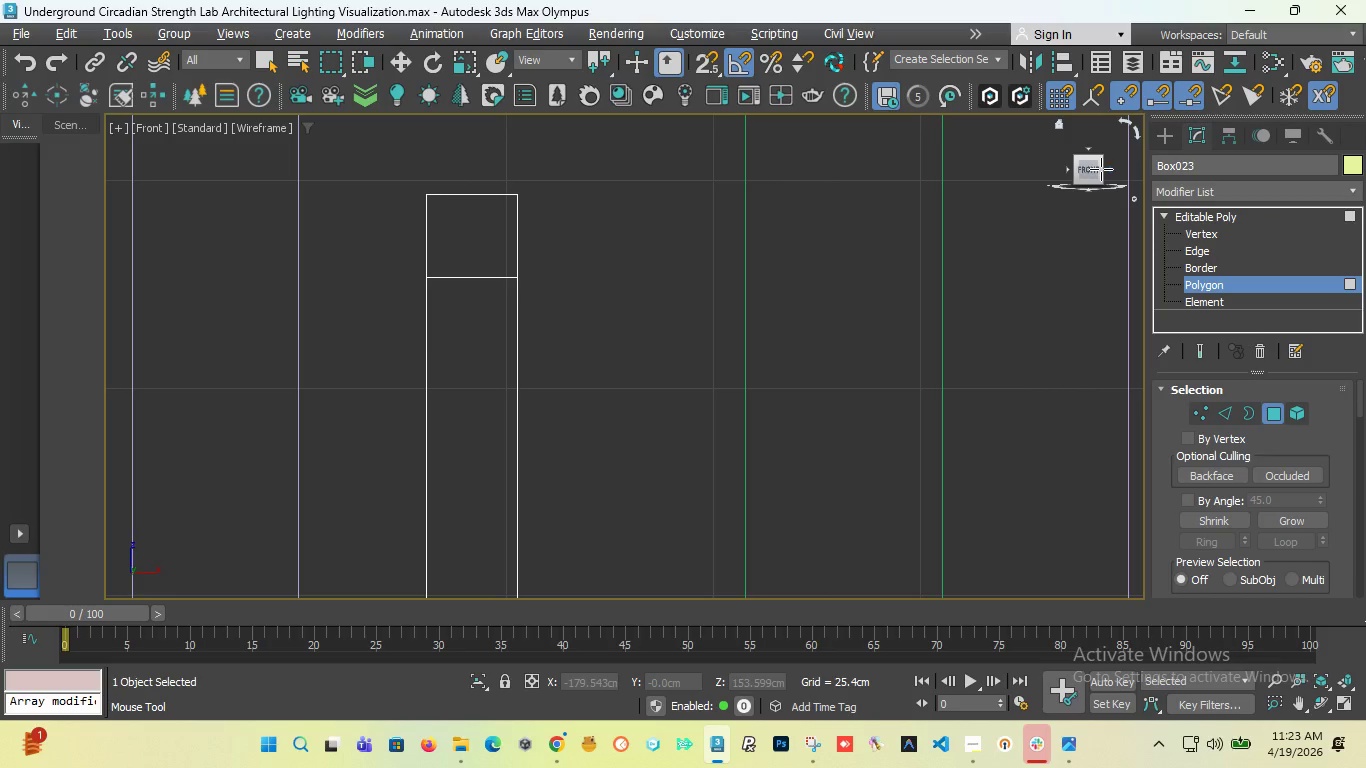 
left_click_drag(start_coordinate=[1091, 169], to_coordinate=[1067, 193])
 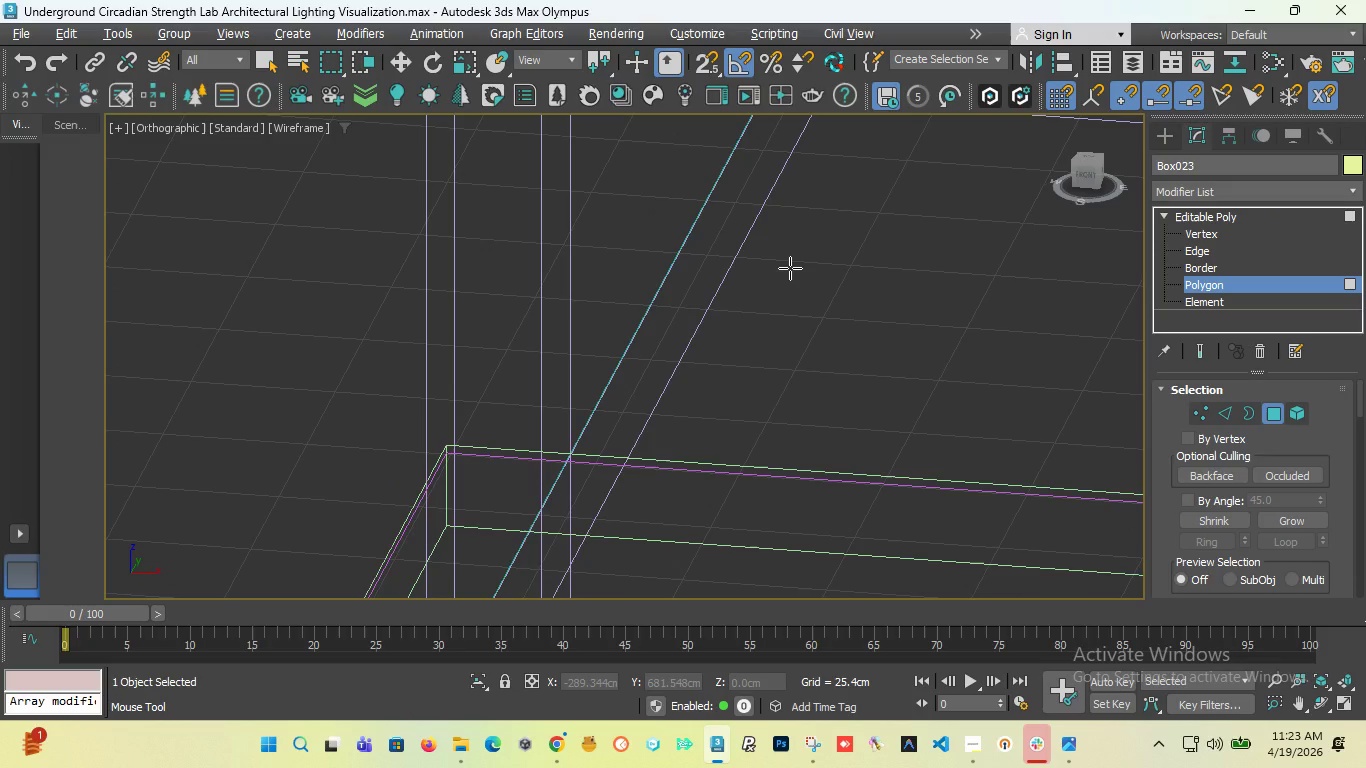 
scroll: coordinate [606, 374], scroll_direction: down, amount: 9.0
 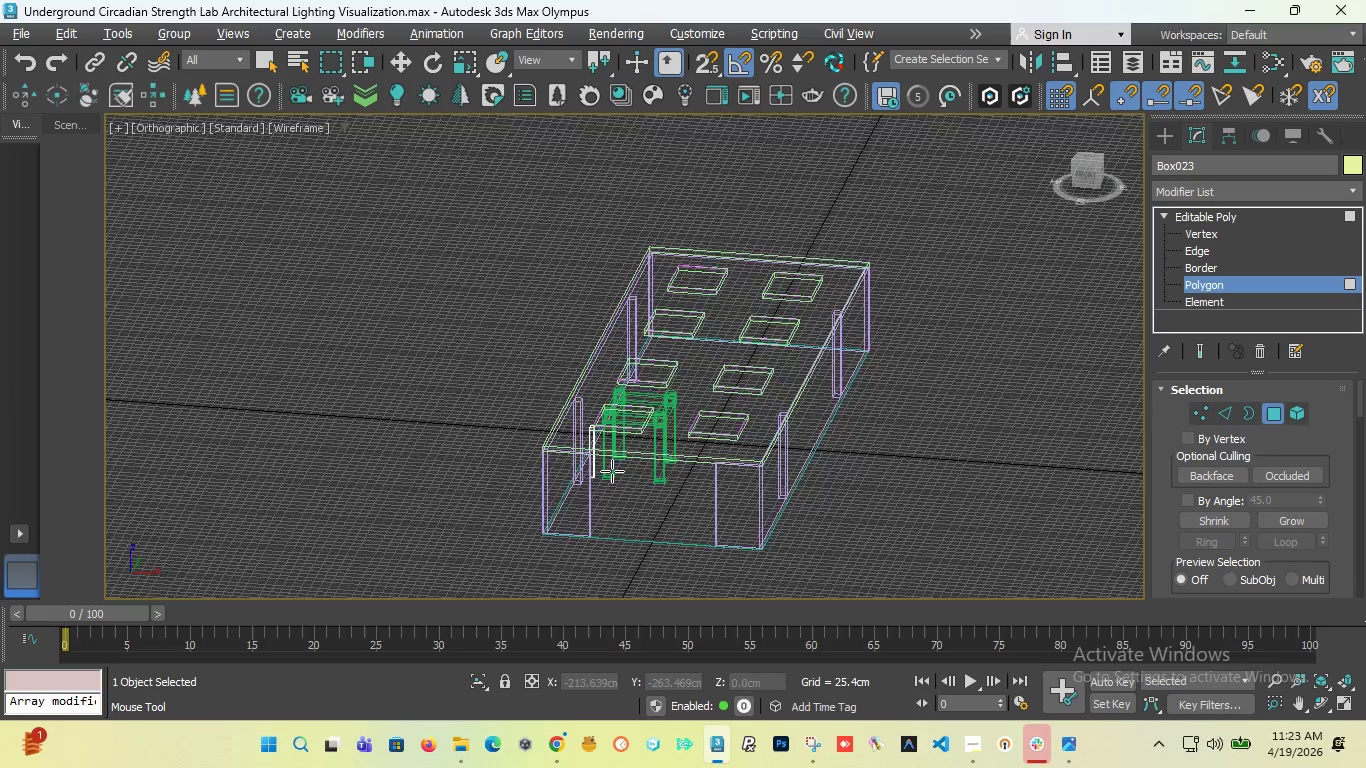 
scroll: coordinate [565, 444], scroll_direction: up, amount: 8.0
 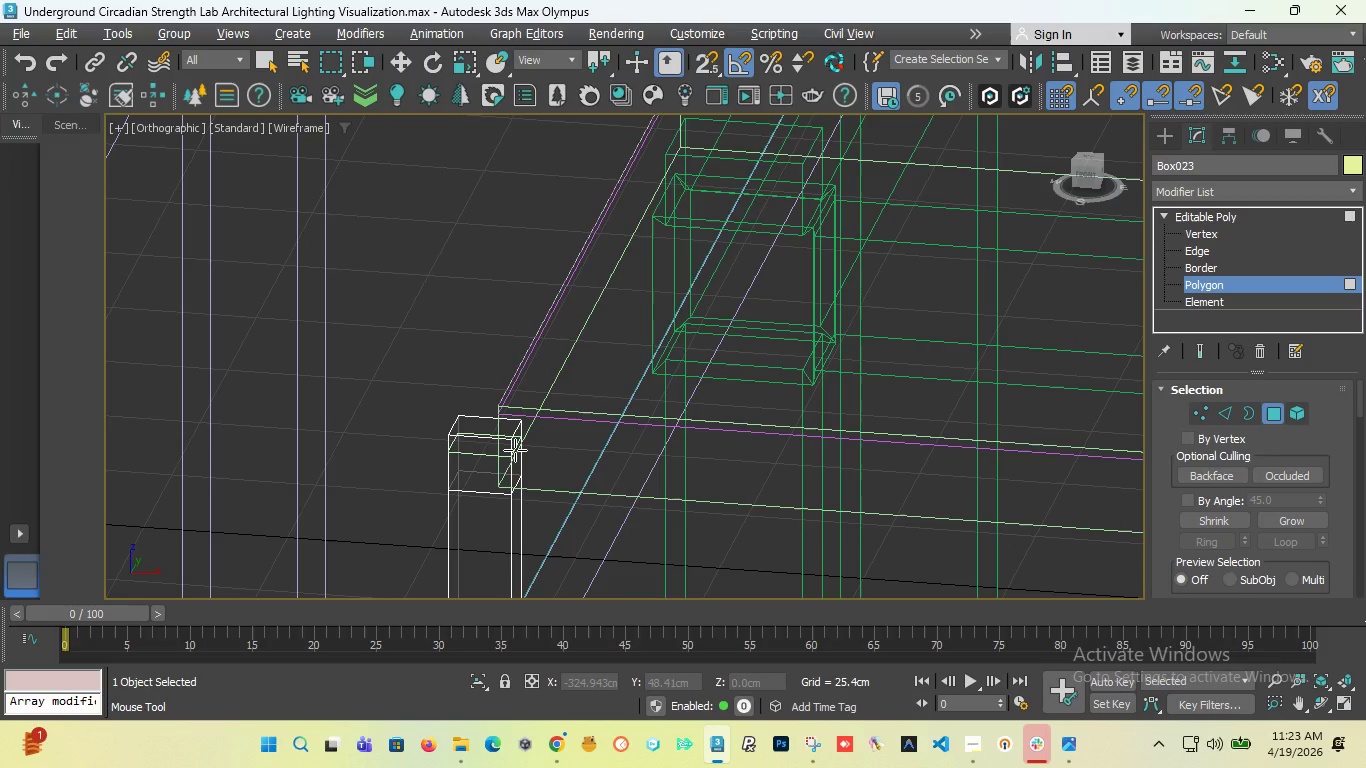 
key(Alt+AltLeft)
 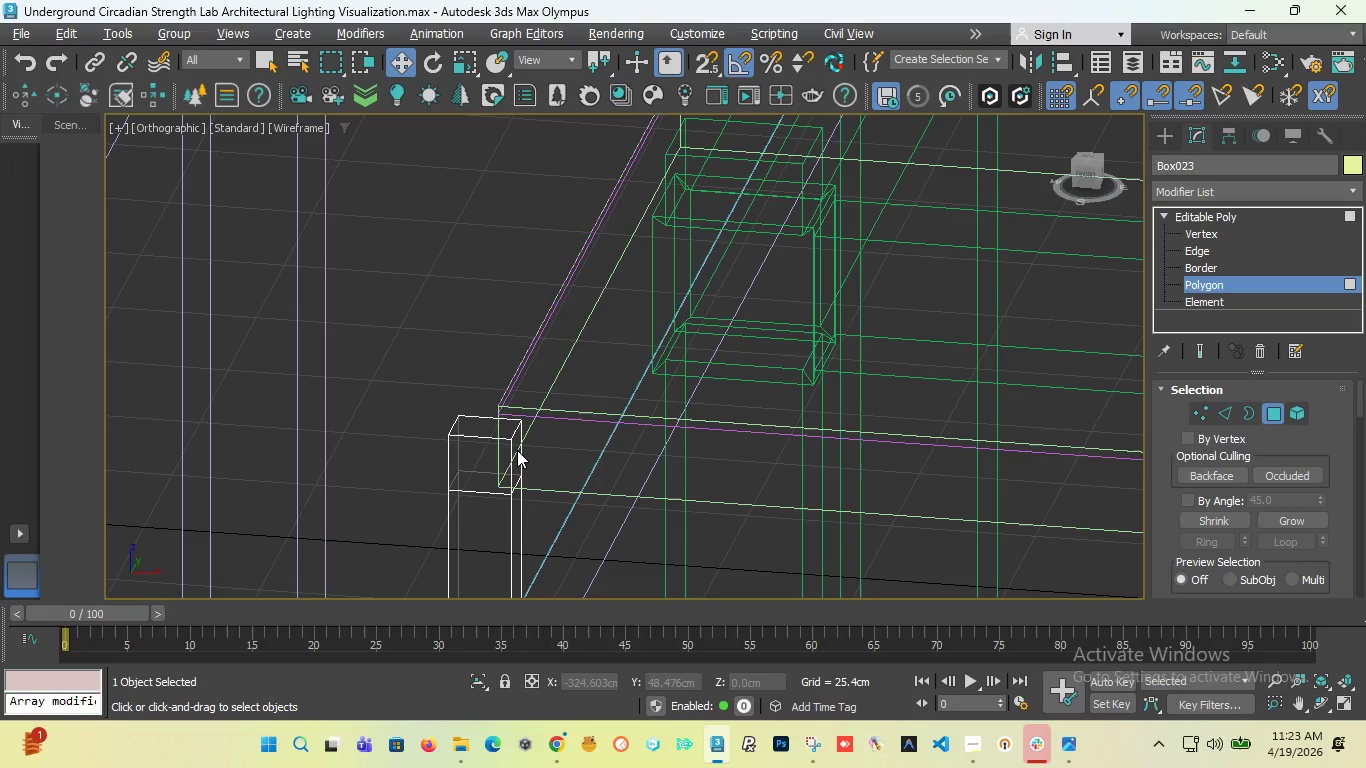 
key(Alt+1)
 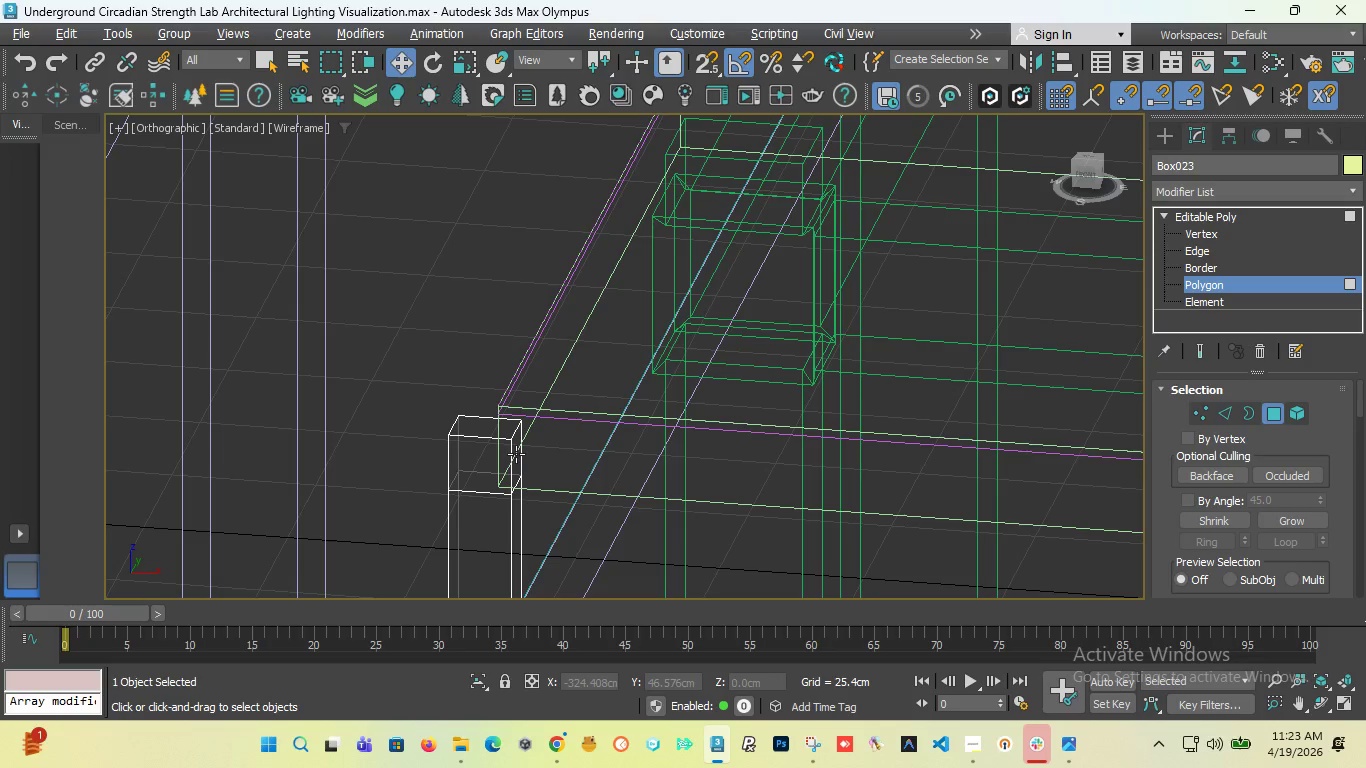 
left_click([516, 454])
 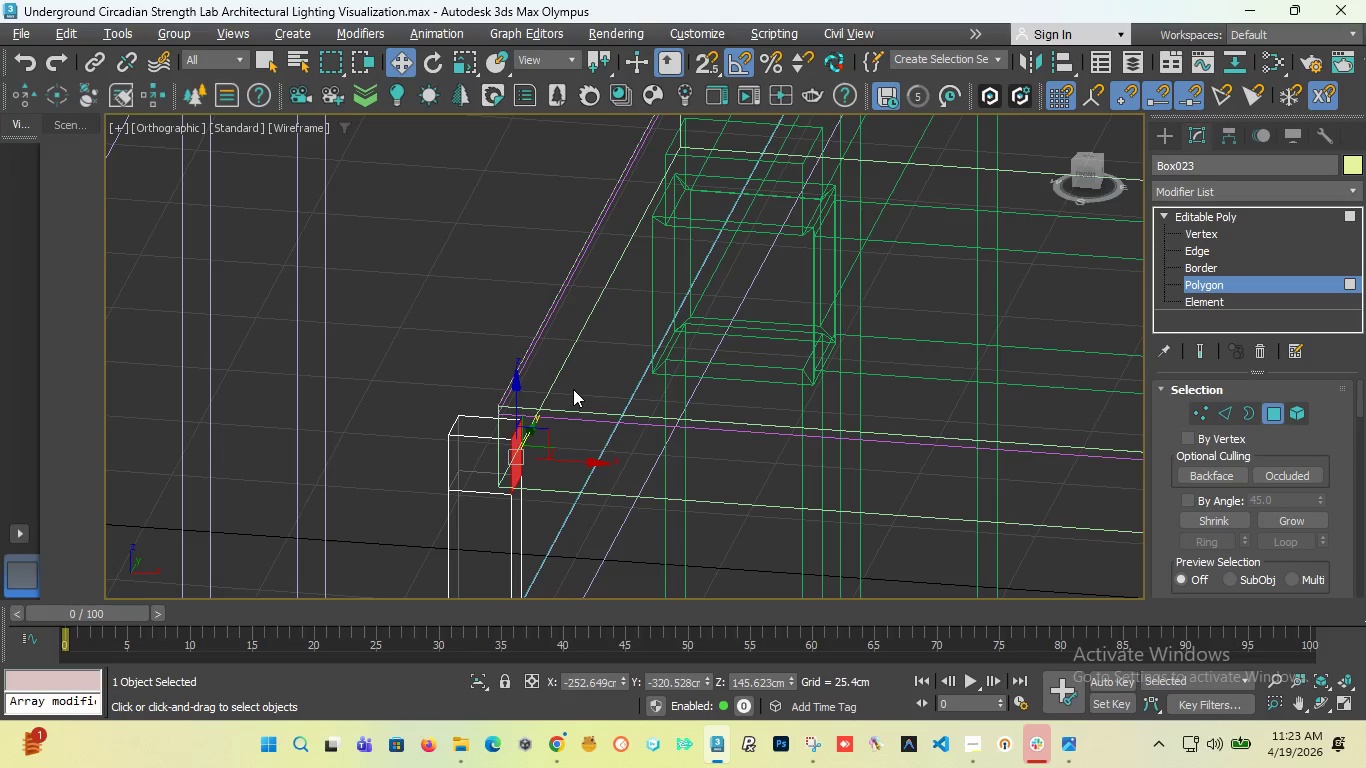 
key(F)
 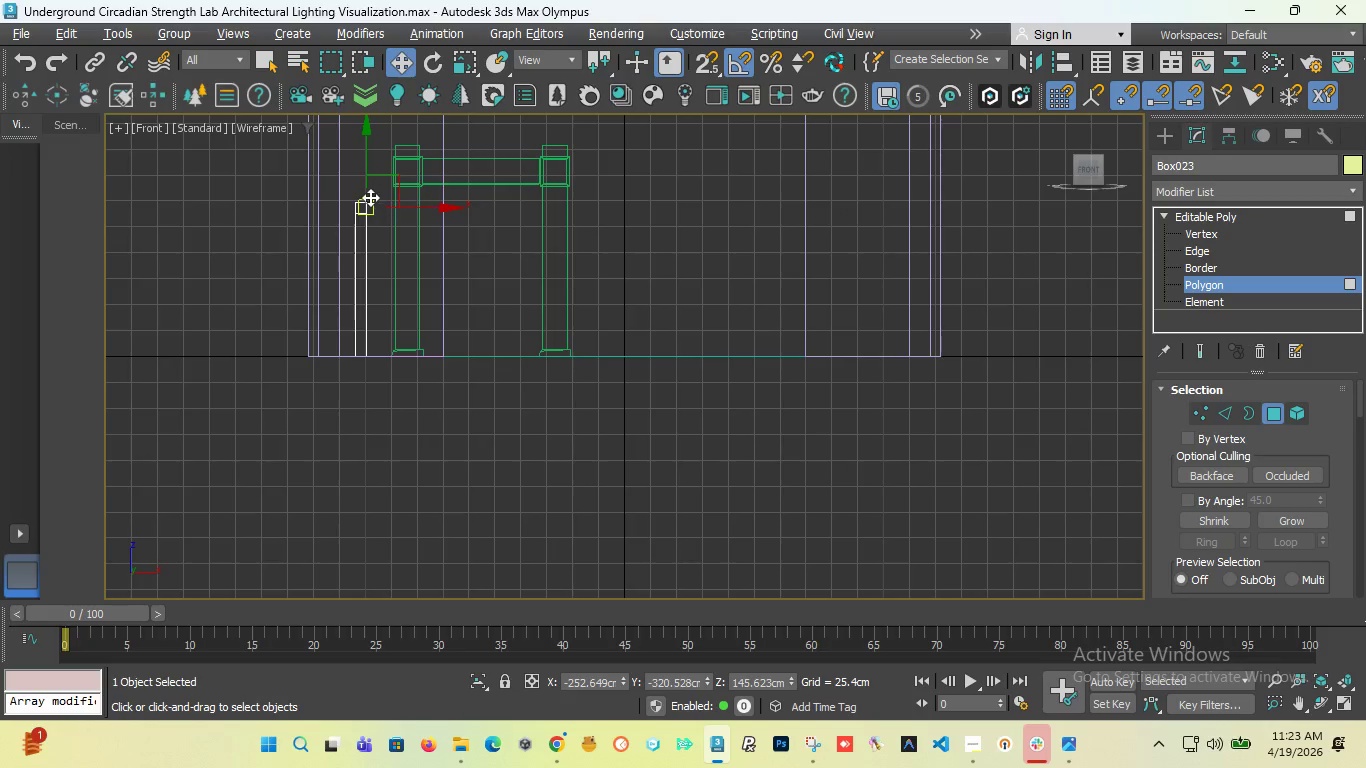 
scroll: coordinate [342, 259], scroll_direction: up, amount: 5.0
 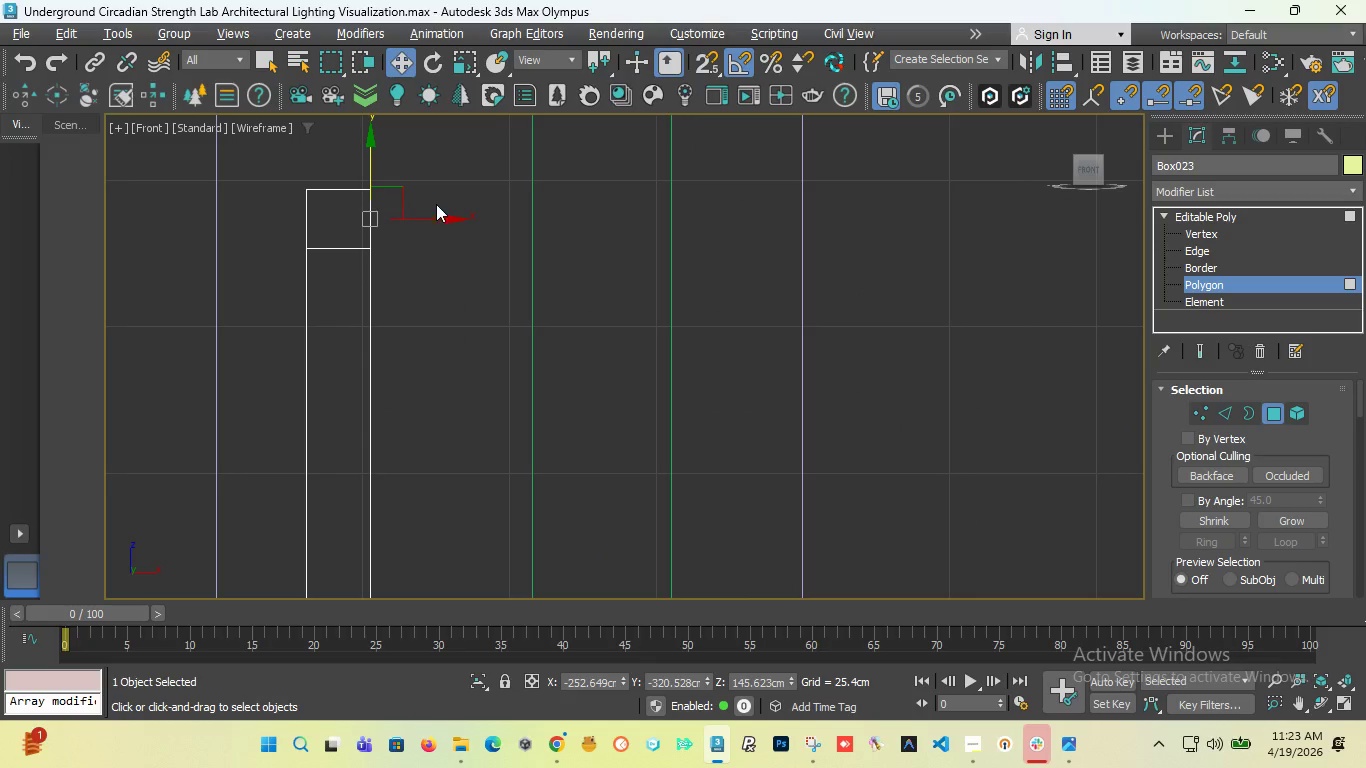 
scroll: coordinate [431, 233], scroll_direction: down, amount: 2.0
 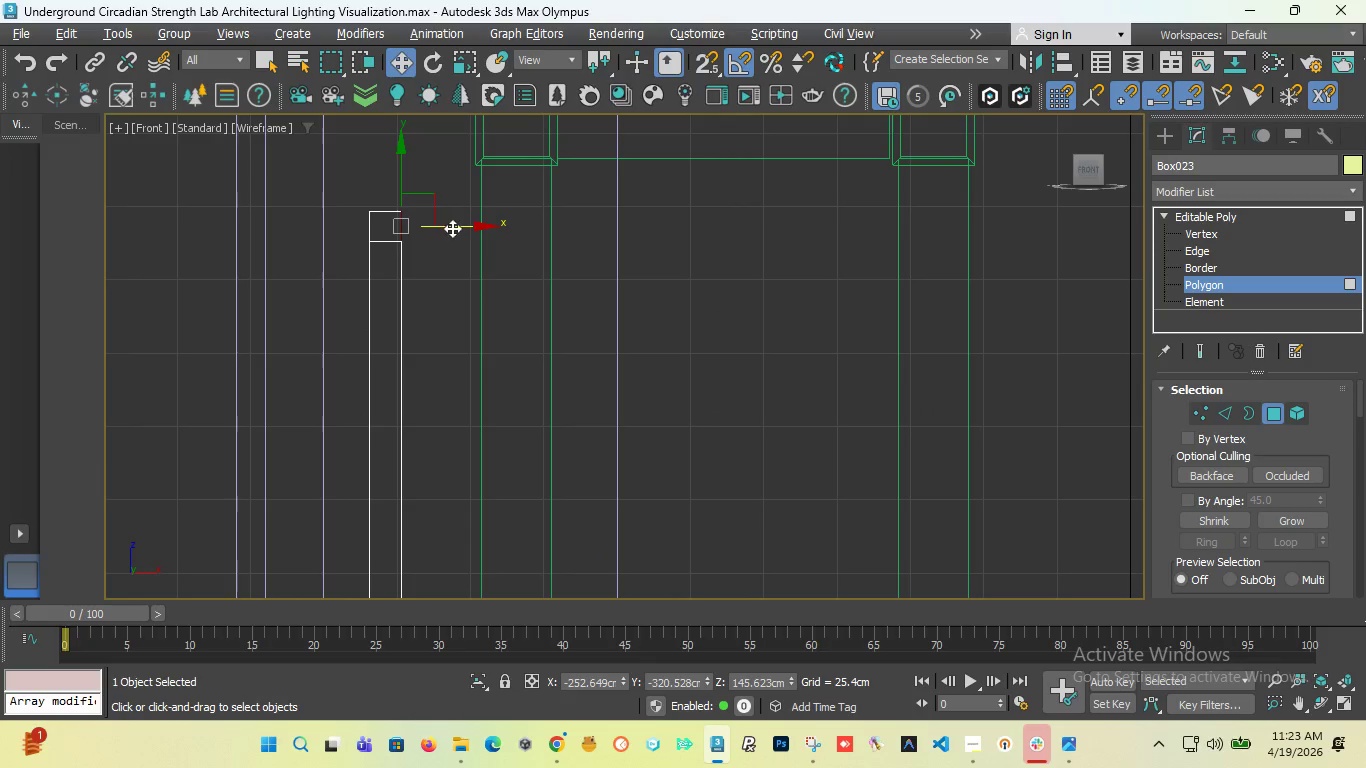 
hold_key(key=ShiftLeft, duration=2.78)
left_click_drag(start_coordinate=[453, 228], to_coordinate=[530, 244])
 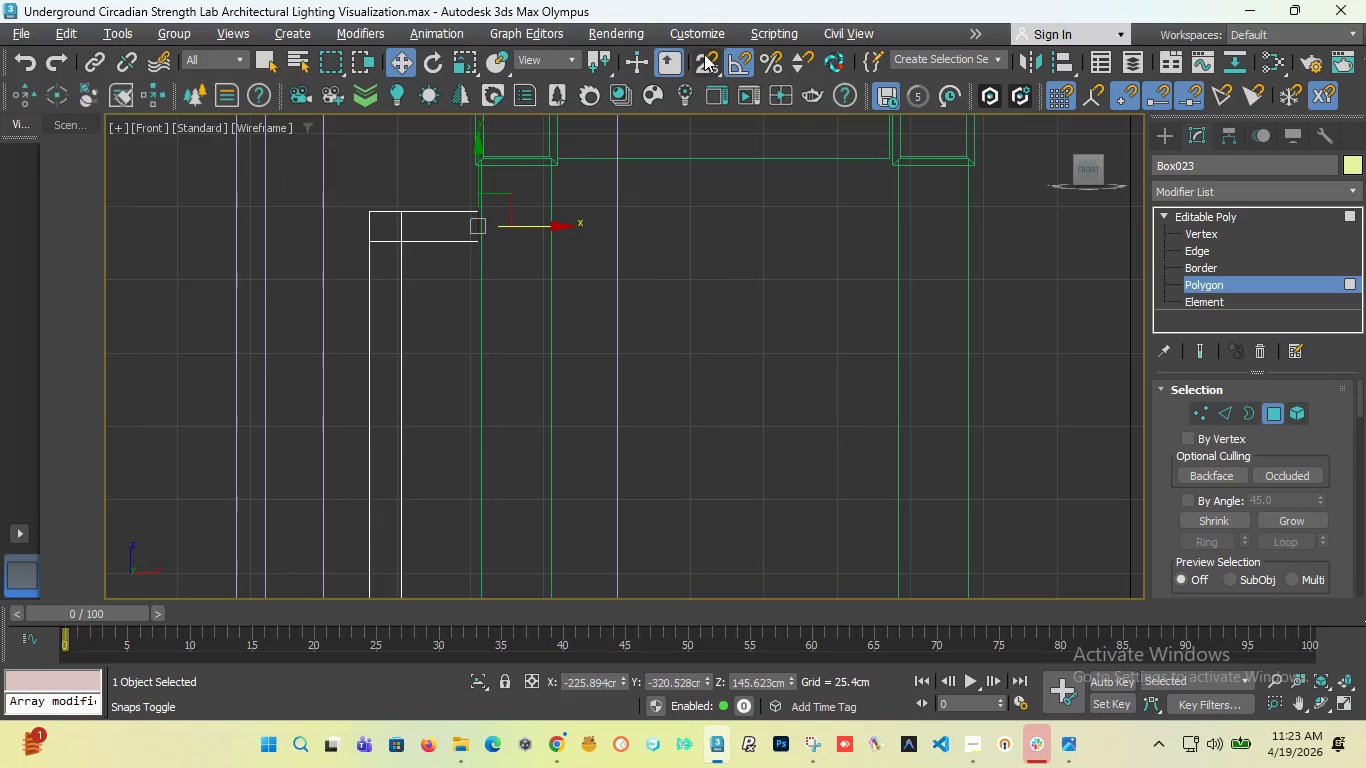 
left_click([704, 54])
 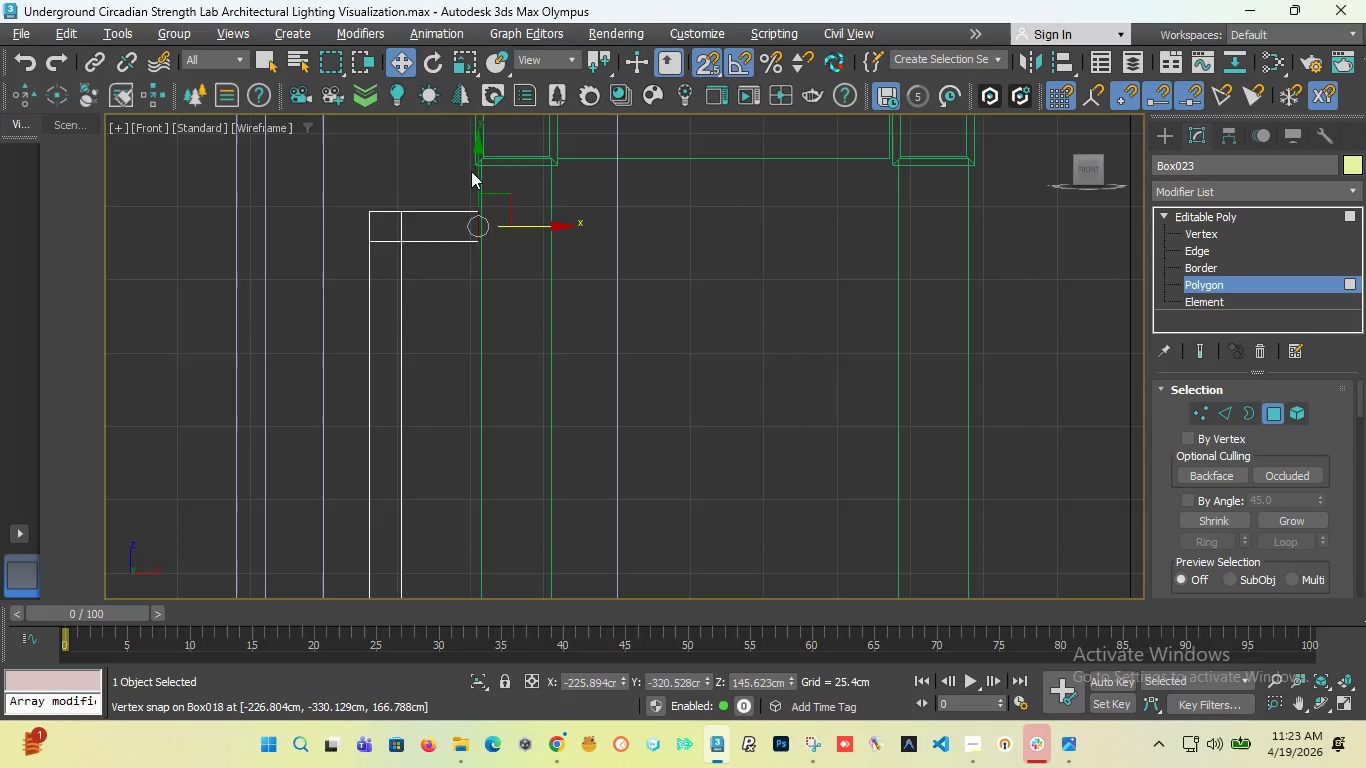 
scroll: coordinate [471, 171], scroll_direction: up, amount: 2.0
 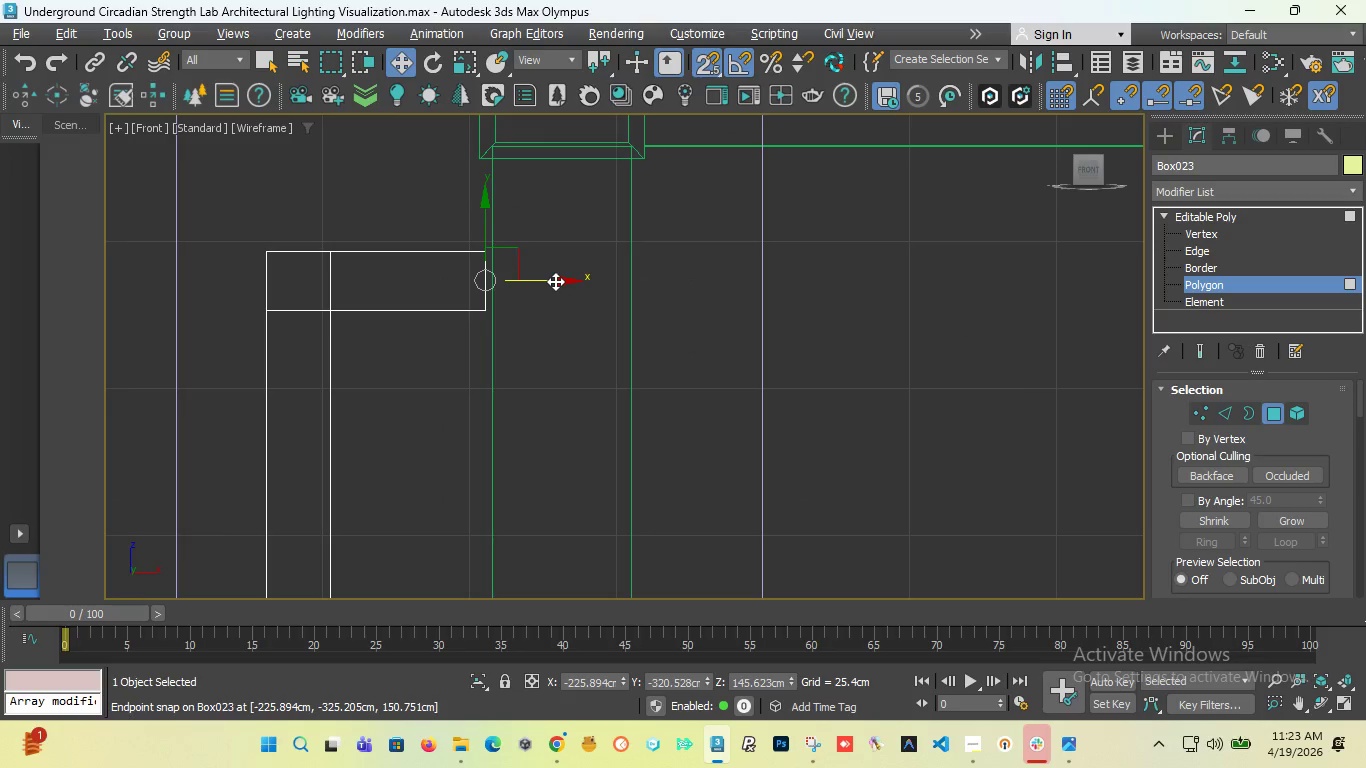 
left_click_drag(start_coordinate=[558, 278], to_coordinate=[498, 161])
 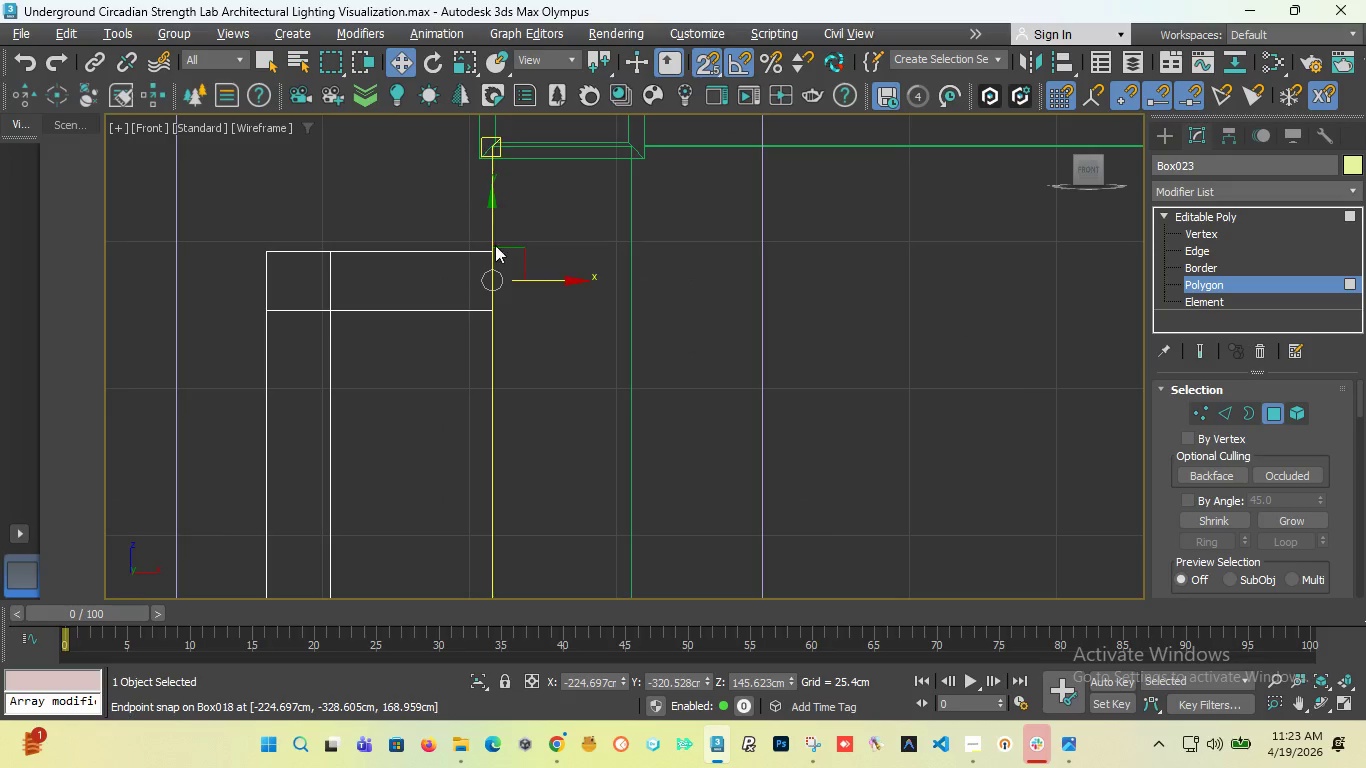 
scroll: coordinate [552, 289], scroll_direction: down, amount: 4.0
 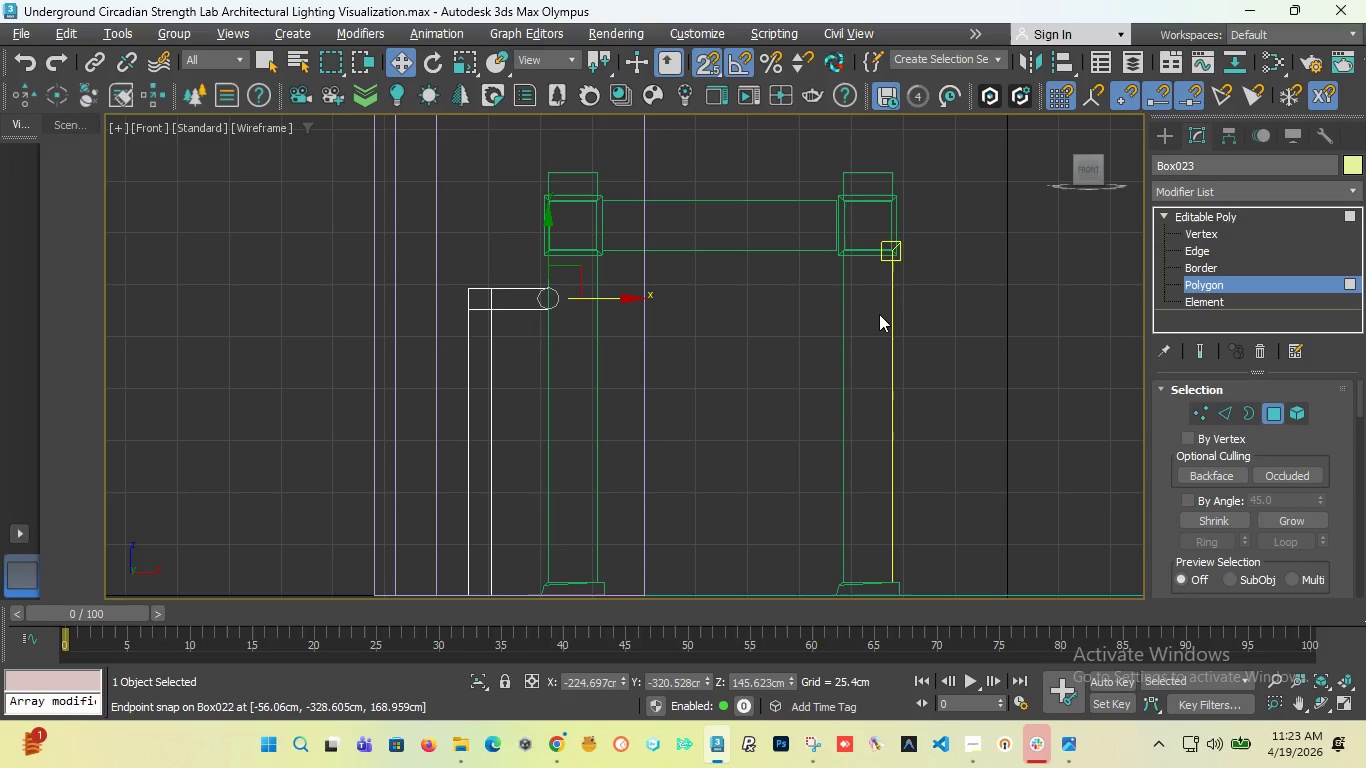 
wait(8.61)
 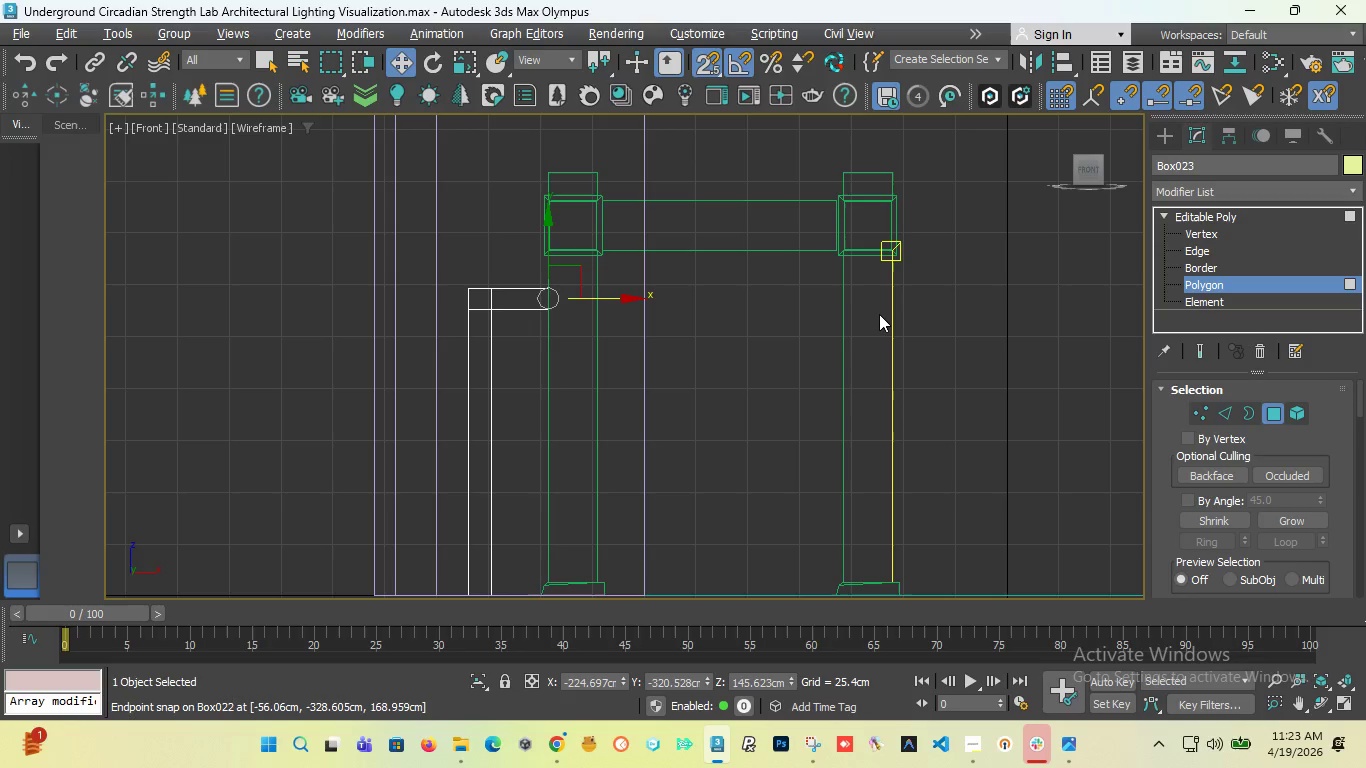 
left_click([1209, 230])
 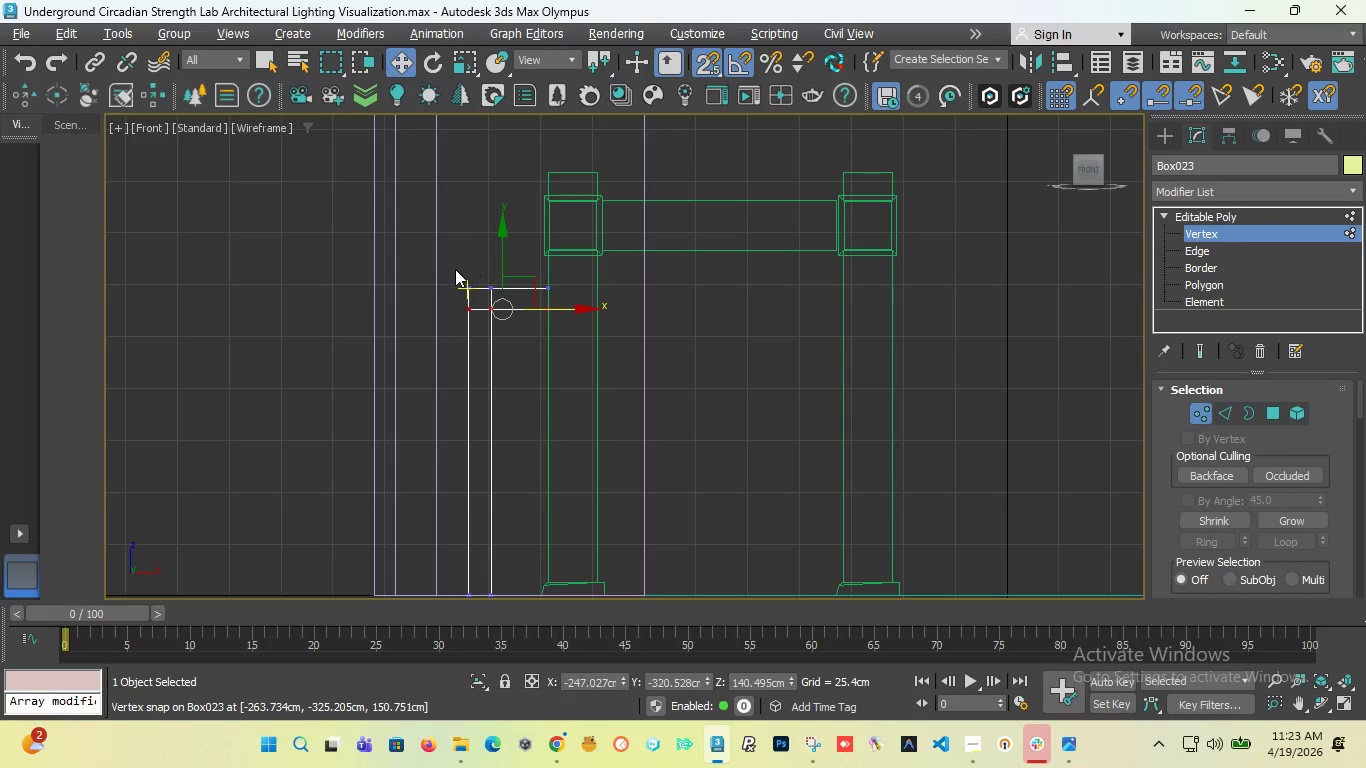 
left_click_drag(start_coordinate=[455, 272], to_coordinate=[516, 353])
 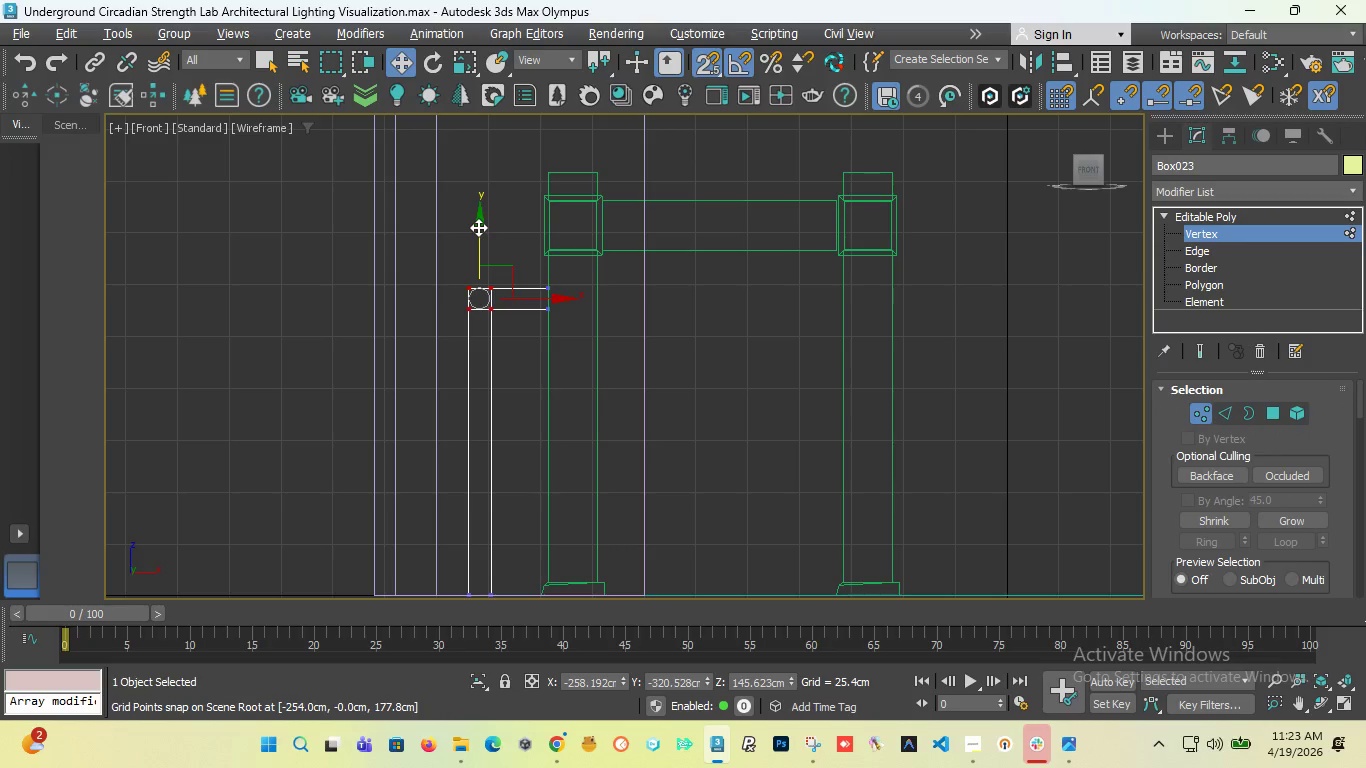 
left_click_drag(start_coordinate=[478, 227], to_coordinate=[477, 244])
 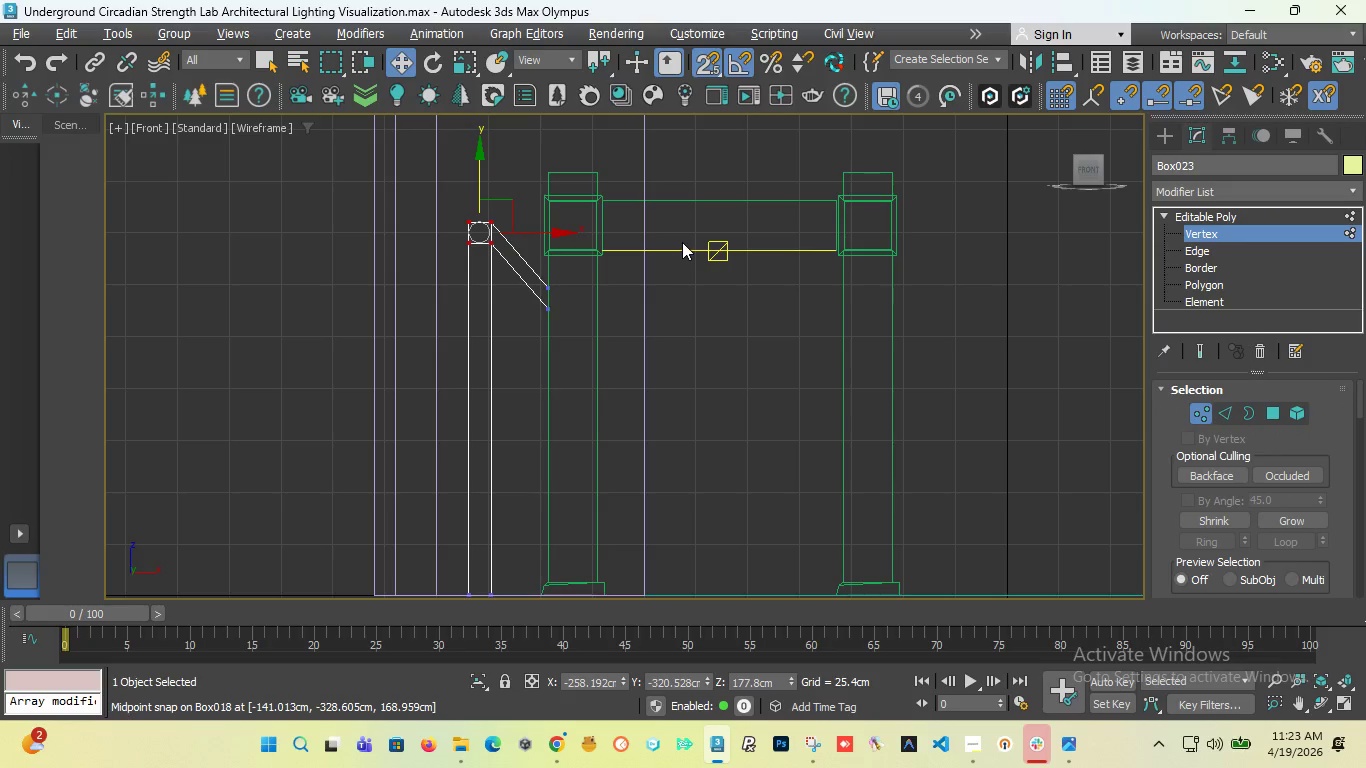 
key(Control+Z)
 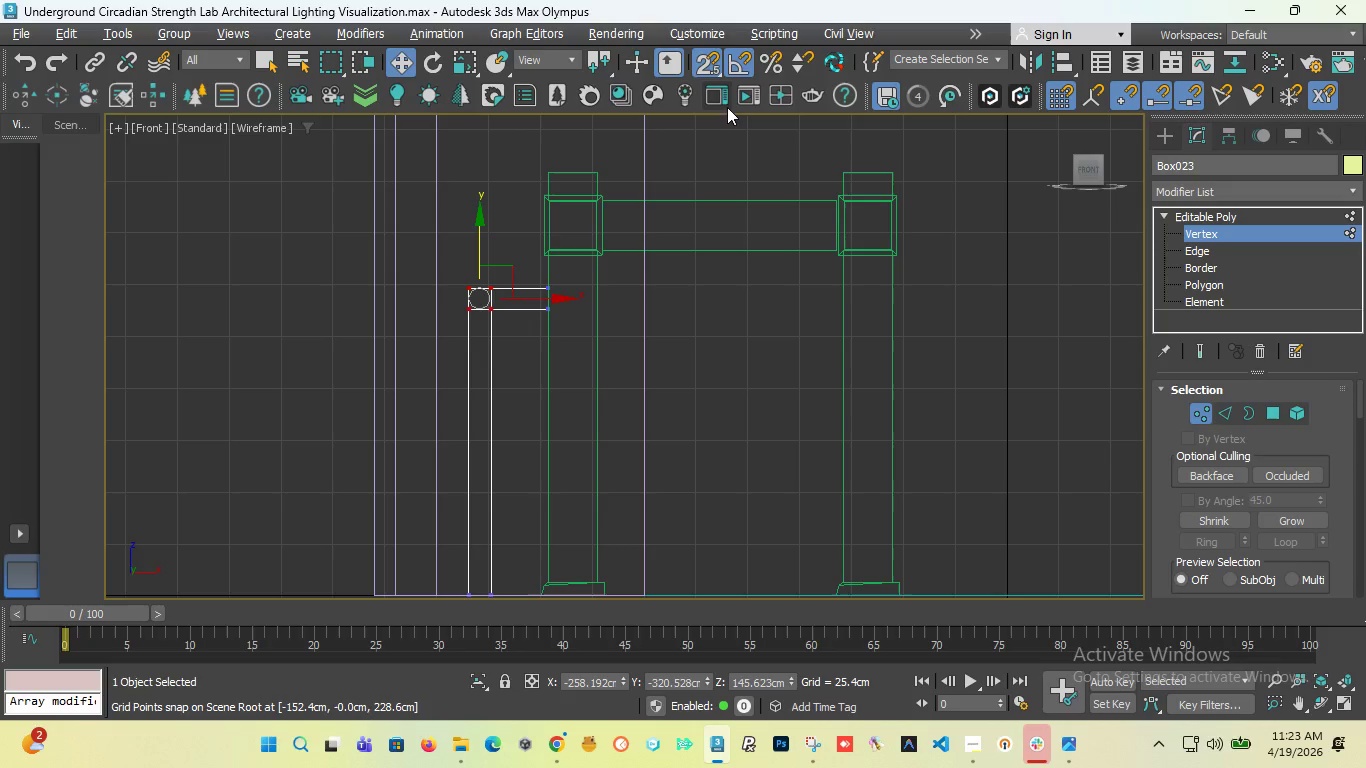 
left_click([705, 63])
 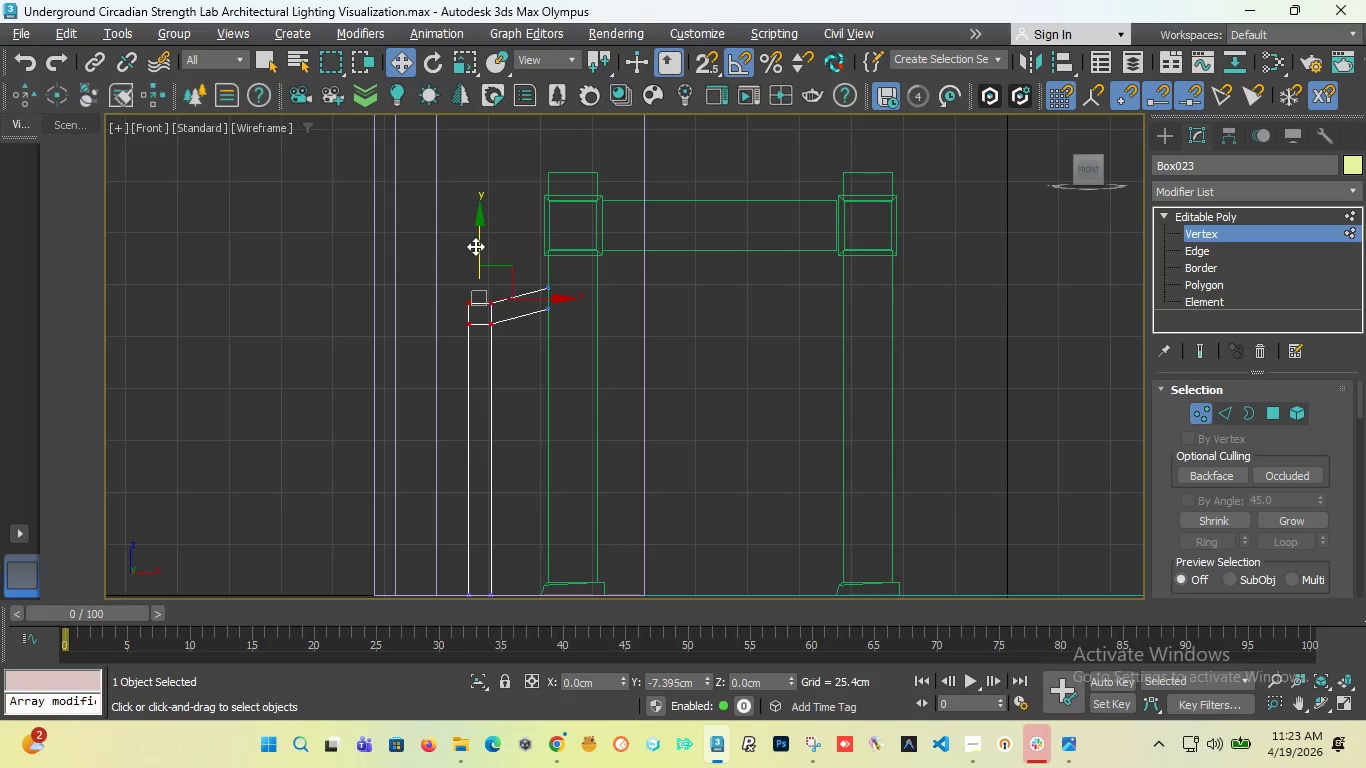 
wait(8.55)
 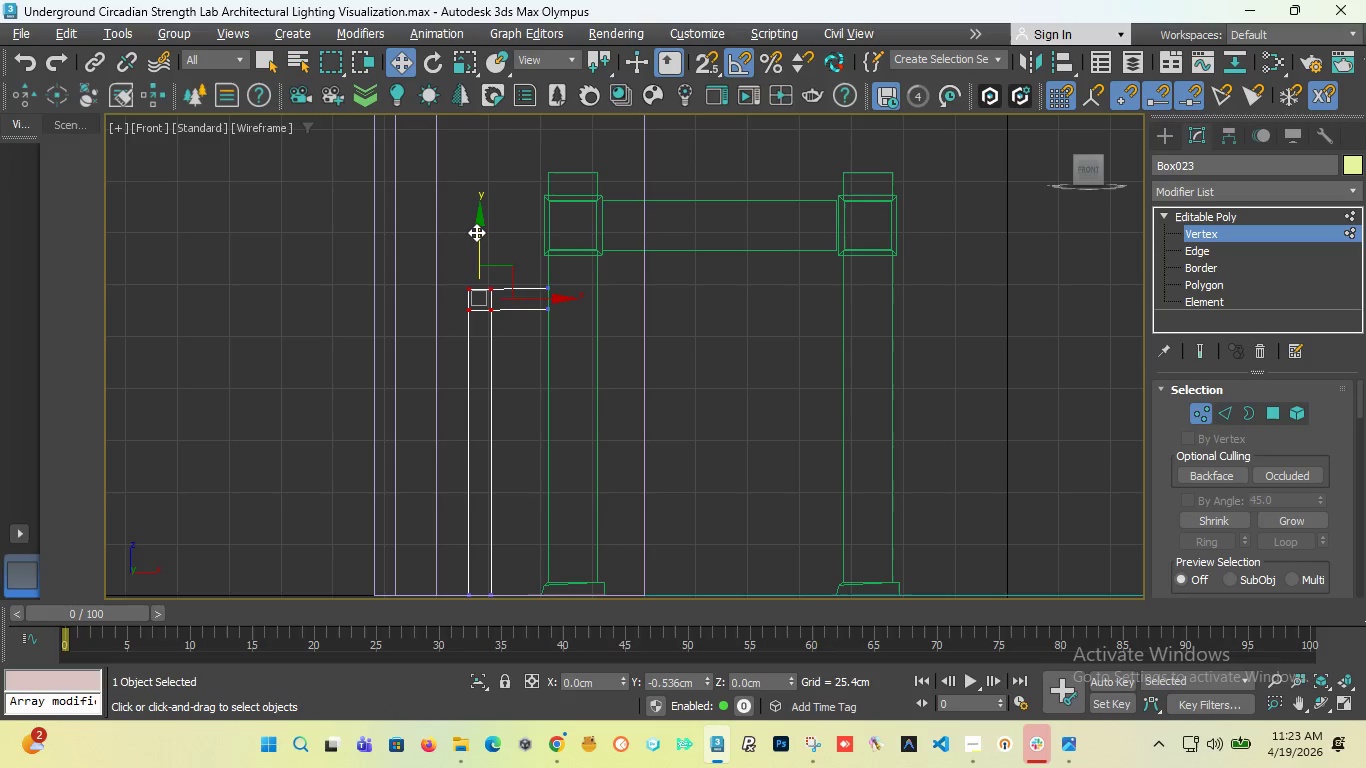 
key(Control+Z)
 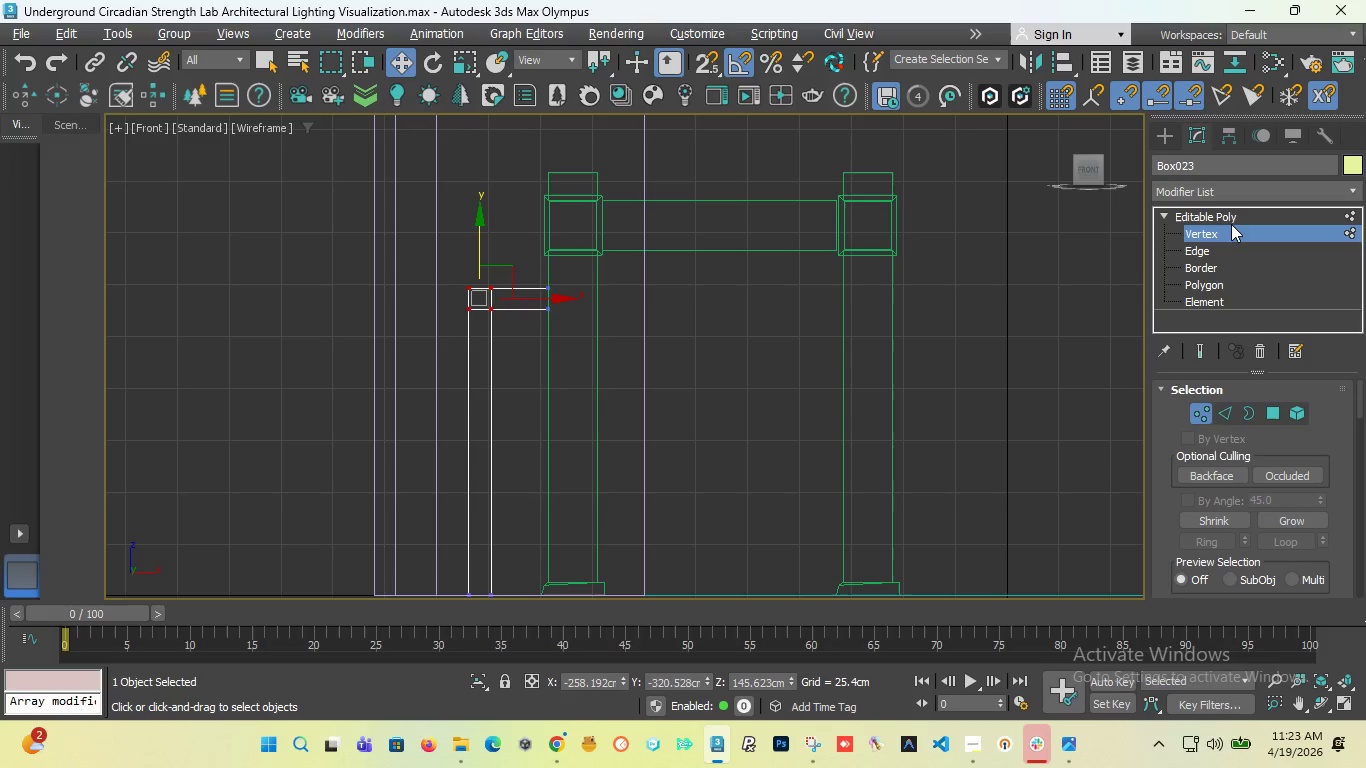 
key(Alt+1)
 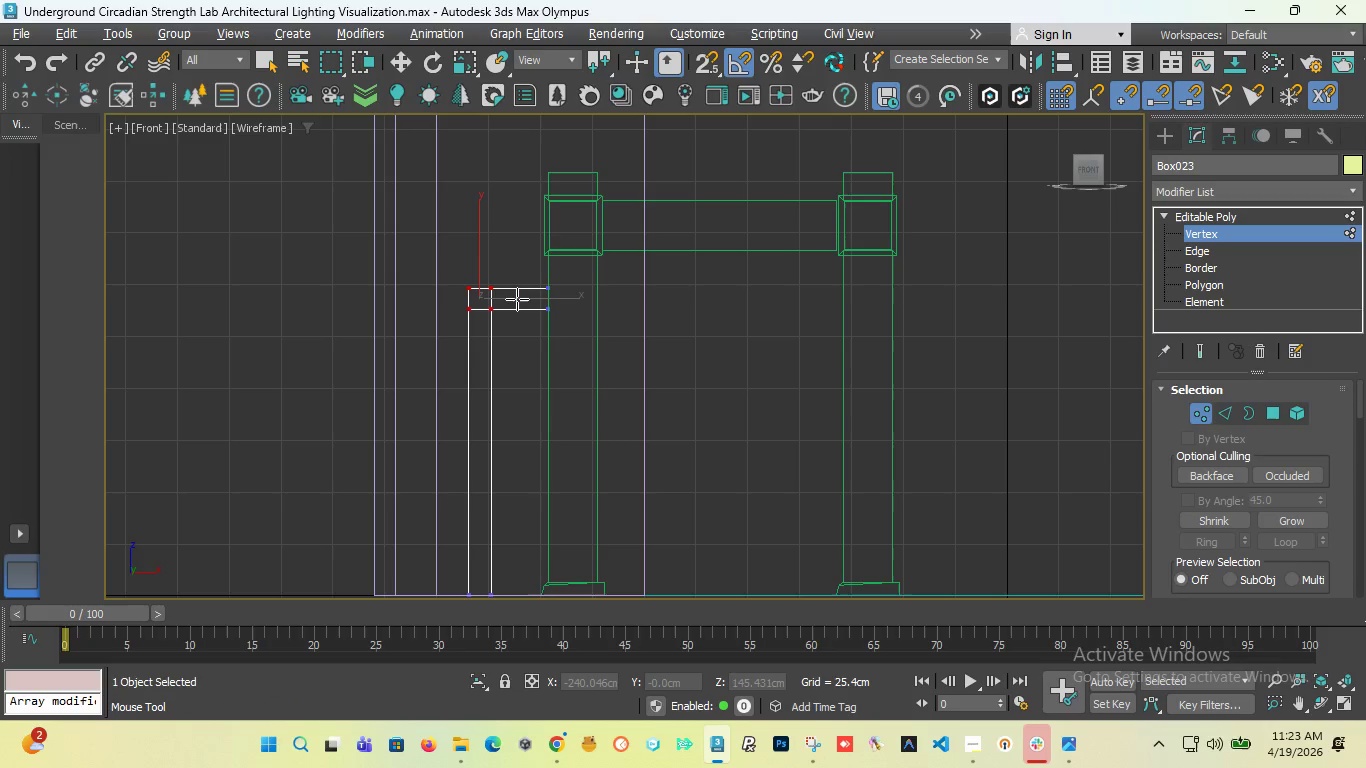 
left_click([517, 299])
 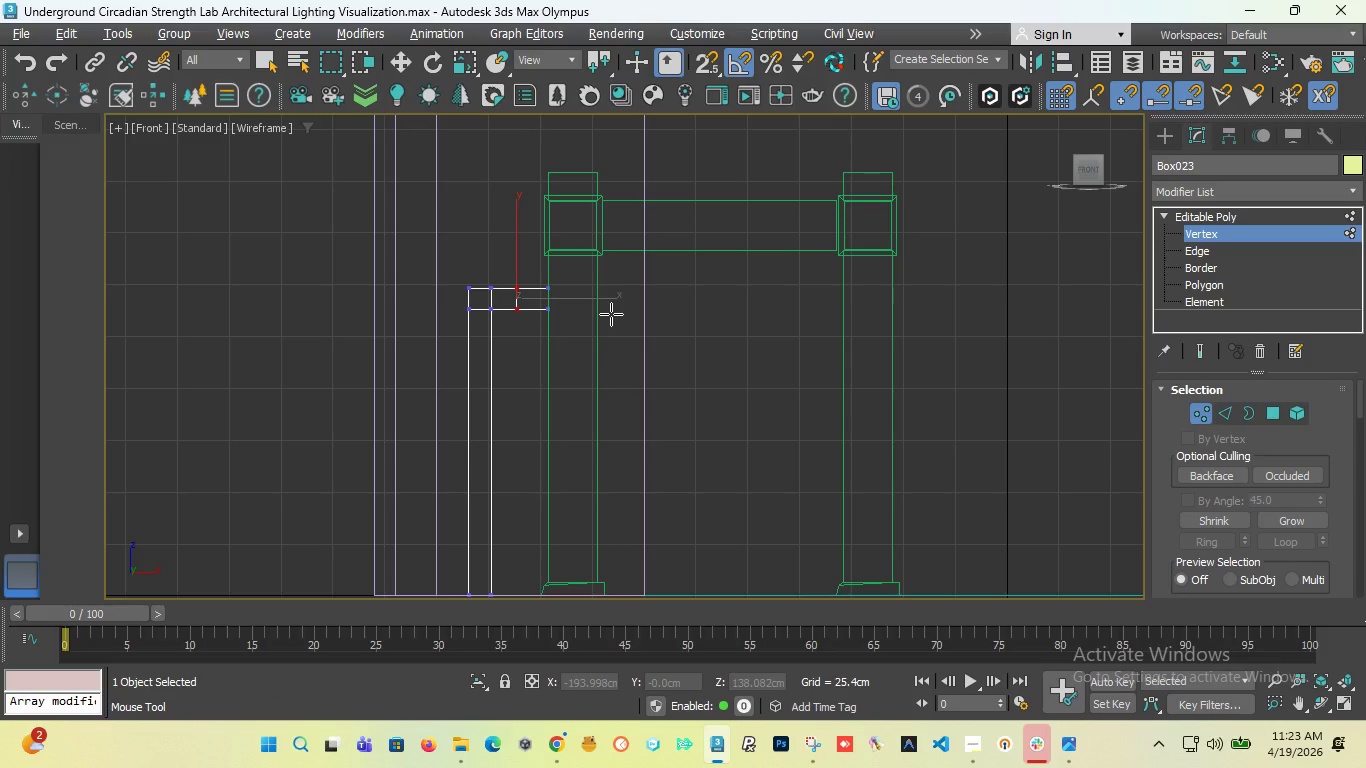 
key(Alt+1)
 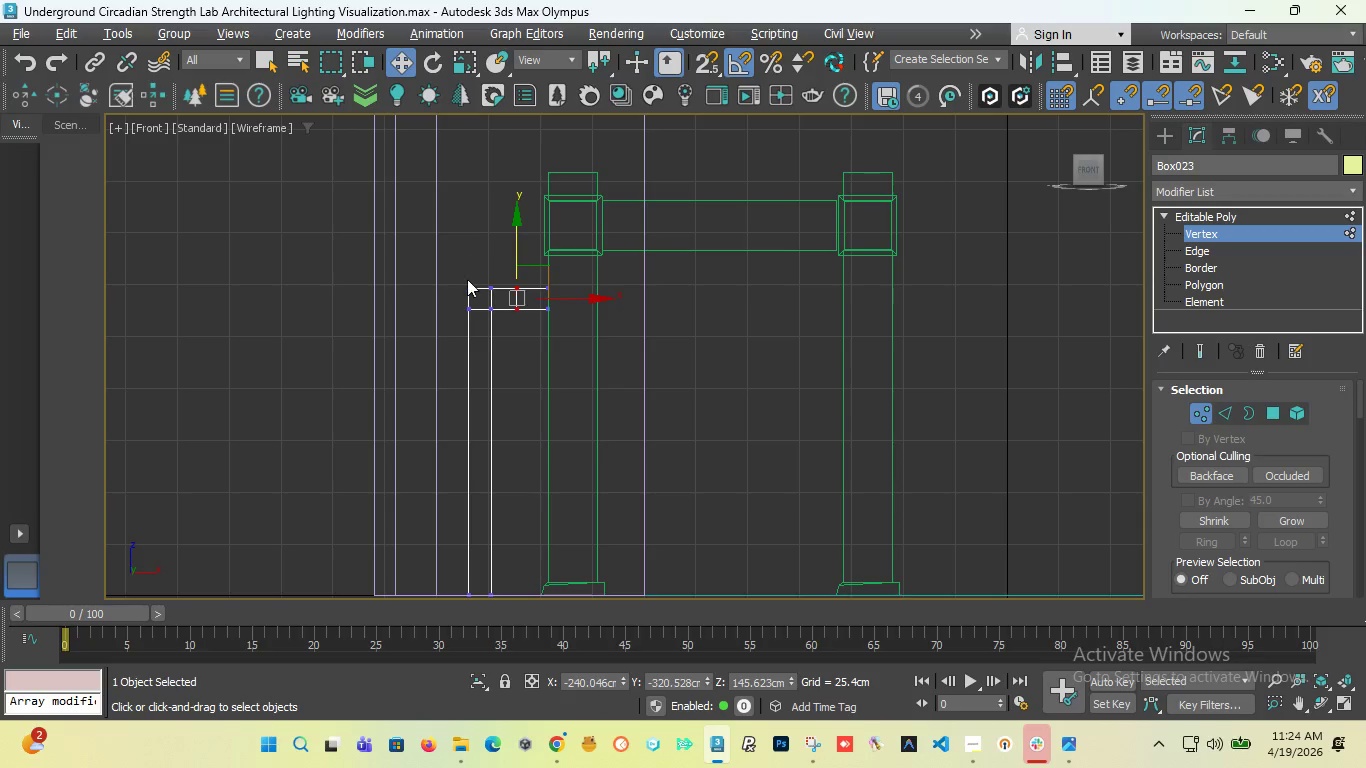 
left_click_drag(start_coordinate=[464, 269], to_coordinate=[498, 339])
 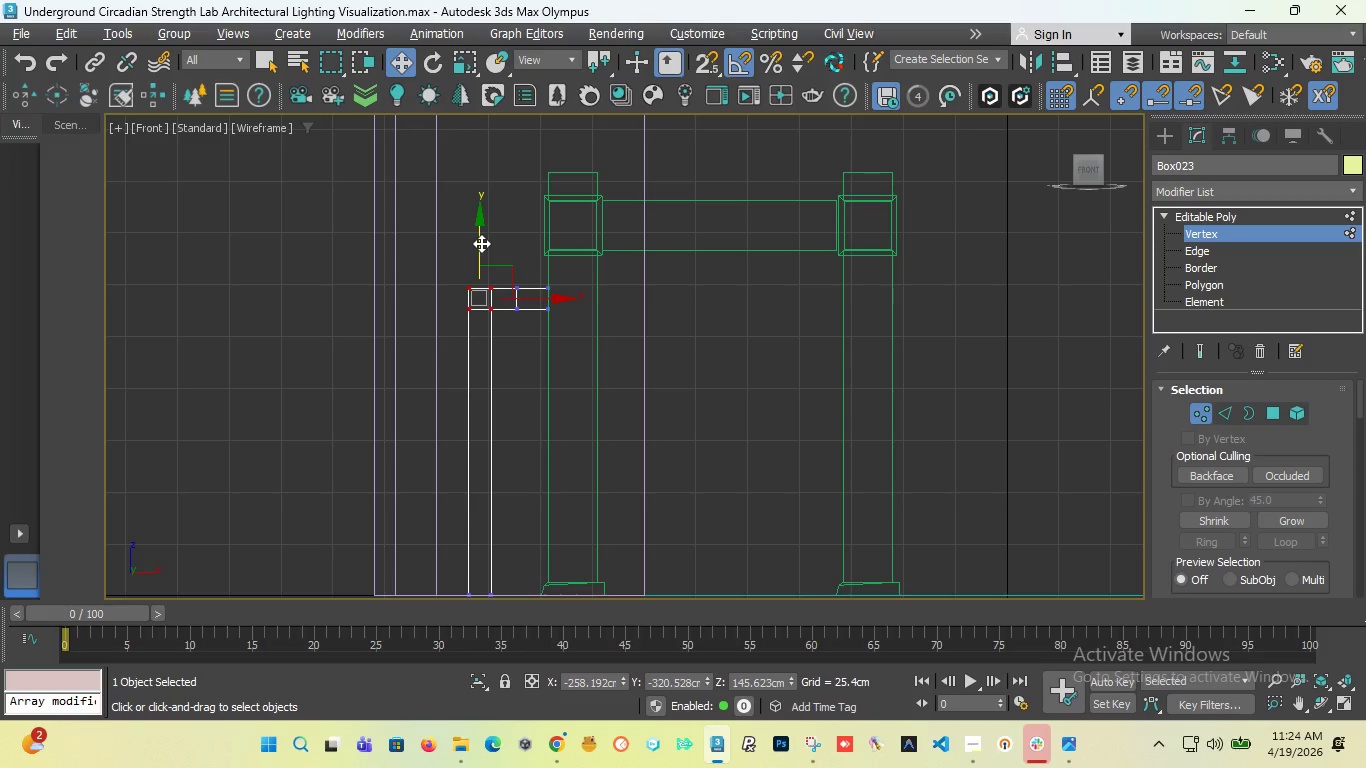 
left_click_drag(start_coordinate=[481, 243], to_coordinate=[477, 251])
 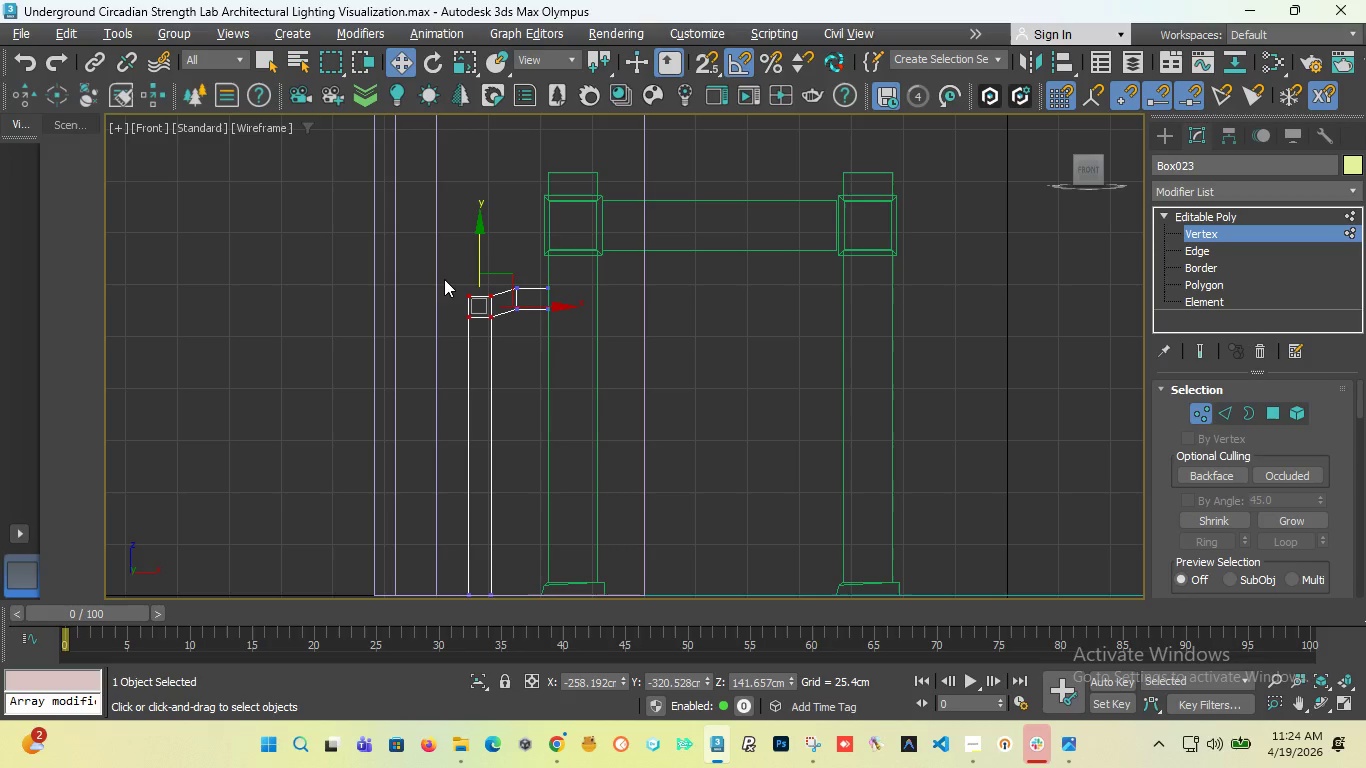 
left_click_drag(start_coordinate=[451, 273], to_coordinate=[480, 311])
 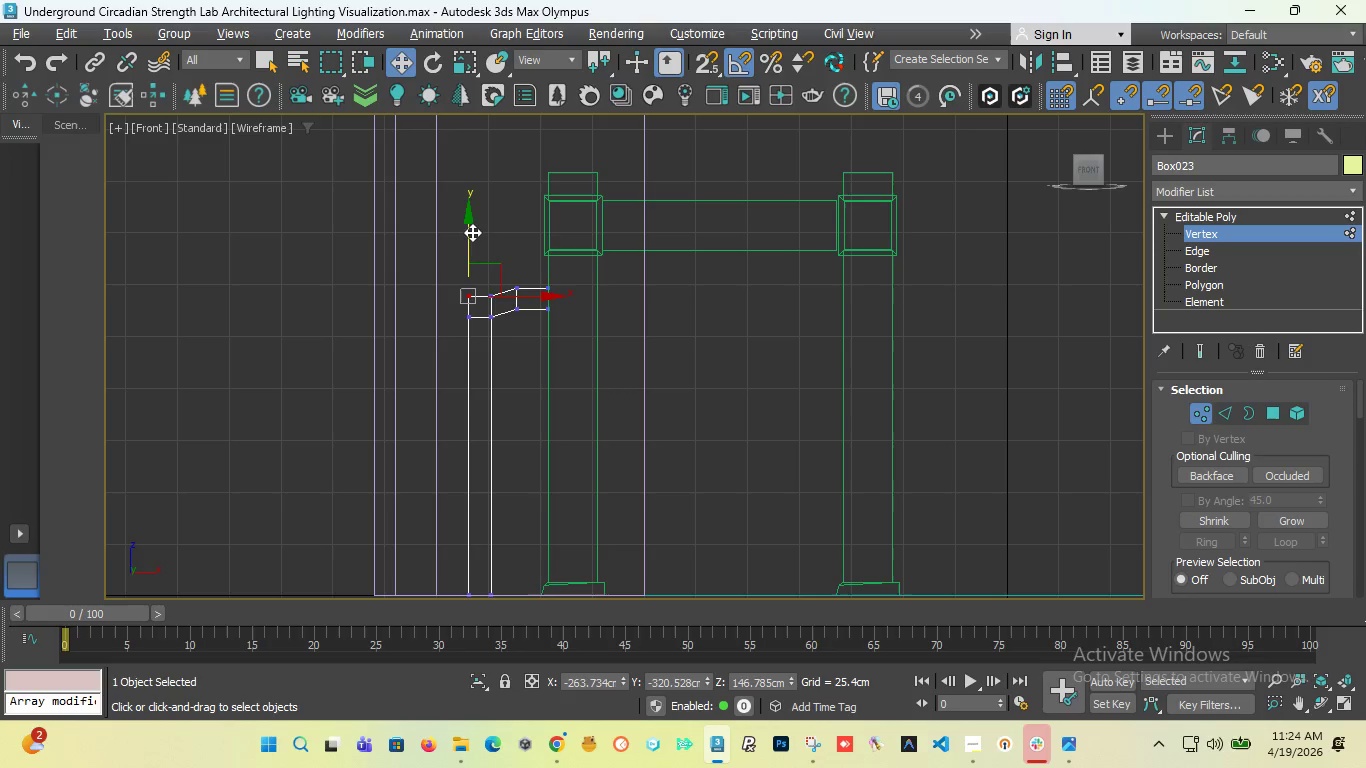 
left_click_drag(start_coordinate=[471, 228], to_coordinate=[470, 235])
 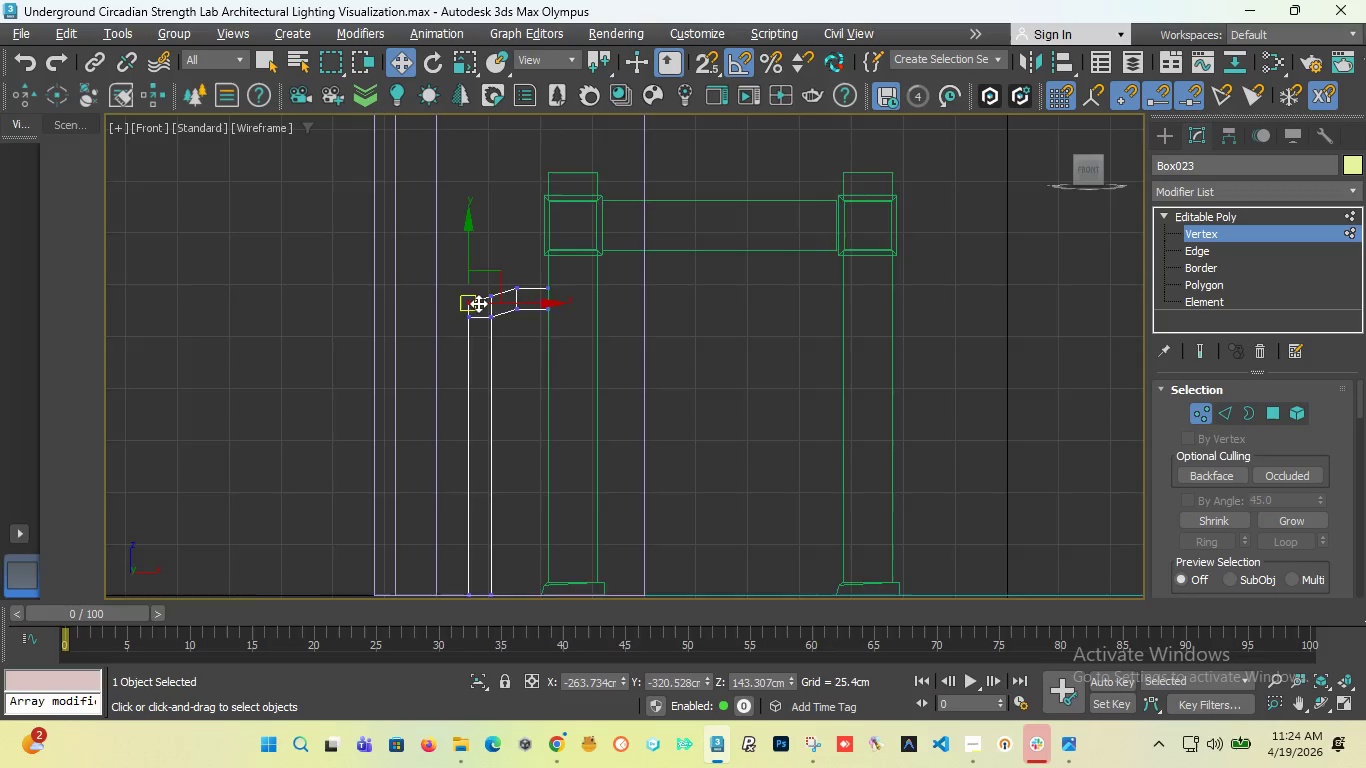 
scroll: coordinate [482, 319], scroll_direction: up, amount: 4.0
 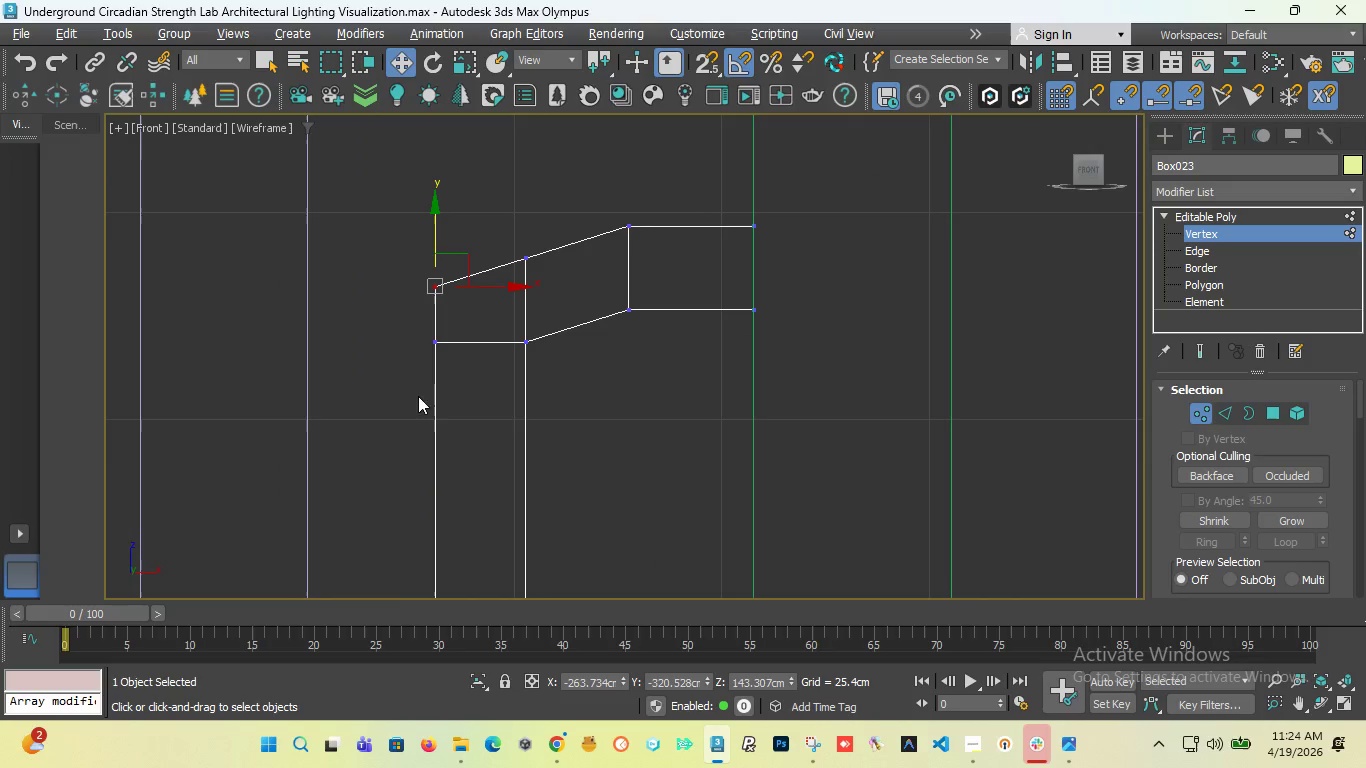 
left_click_drag(start_coordinate=[400, 410], to_coordinate=[471, 320])
 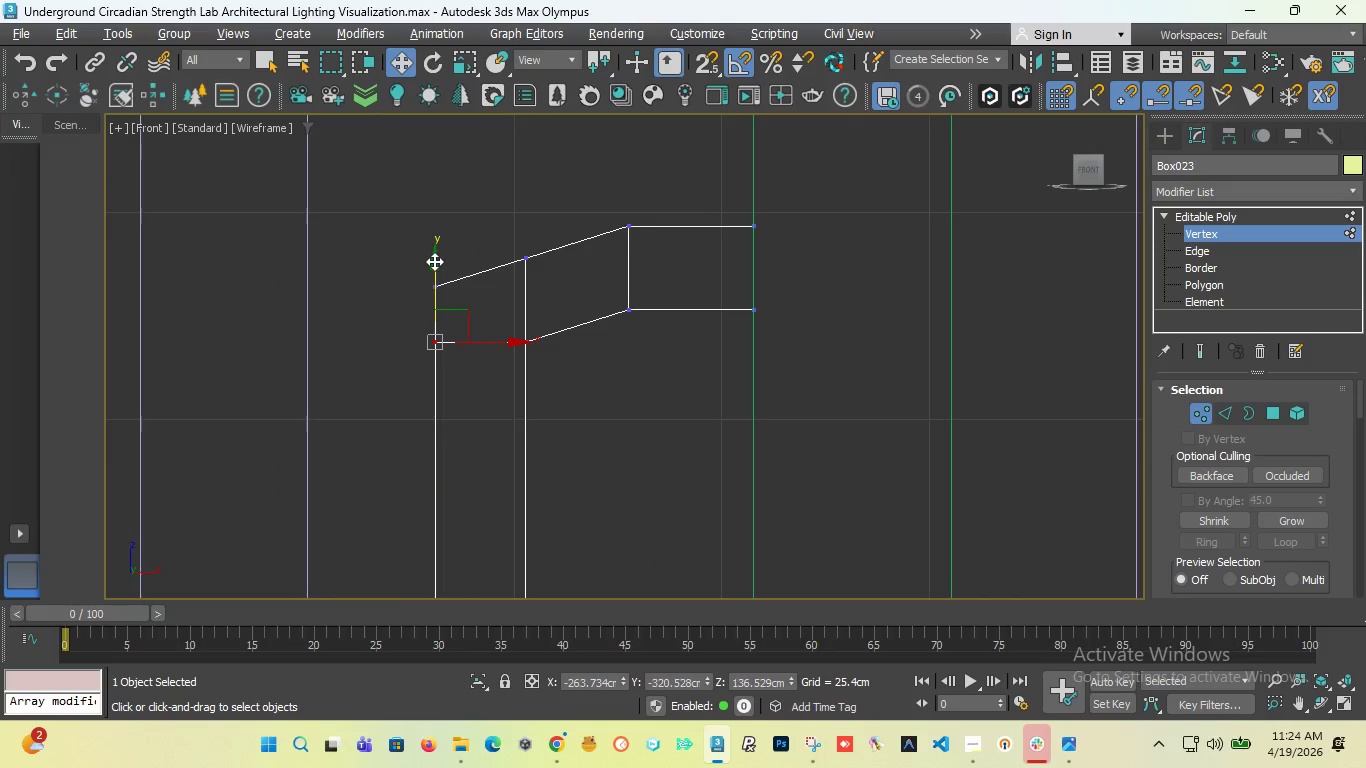 
left_click_drag(start_coordinate=[434, 261], to_coordinate=[434, 290])
 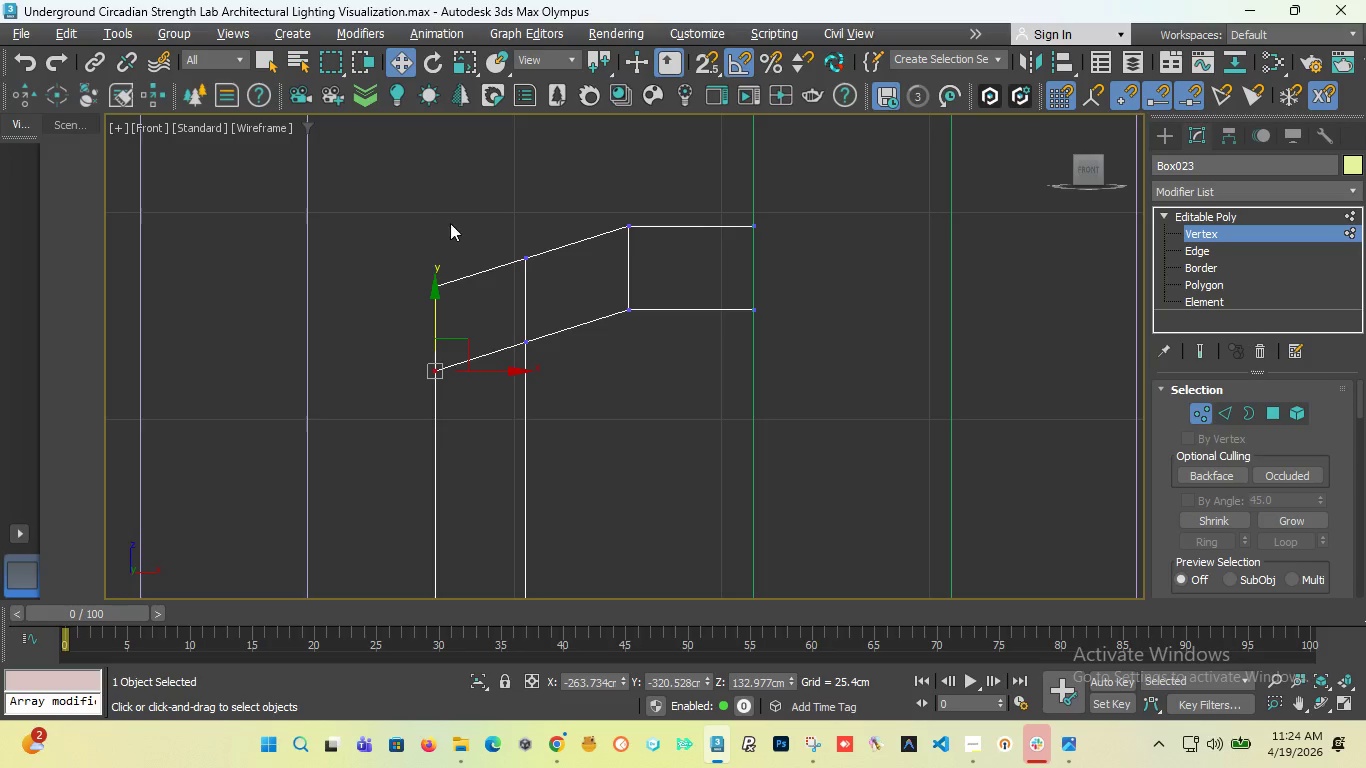 
scroll: coordinate [509, 268], scroll_direction: down, amount: 4.0
 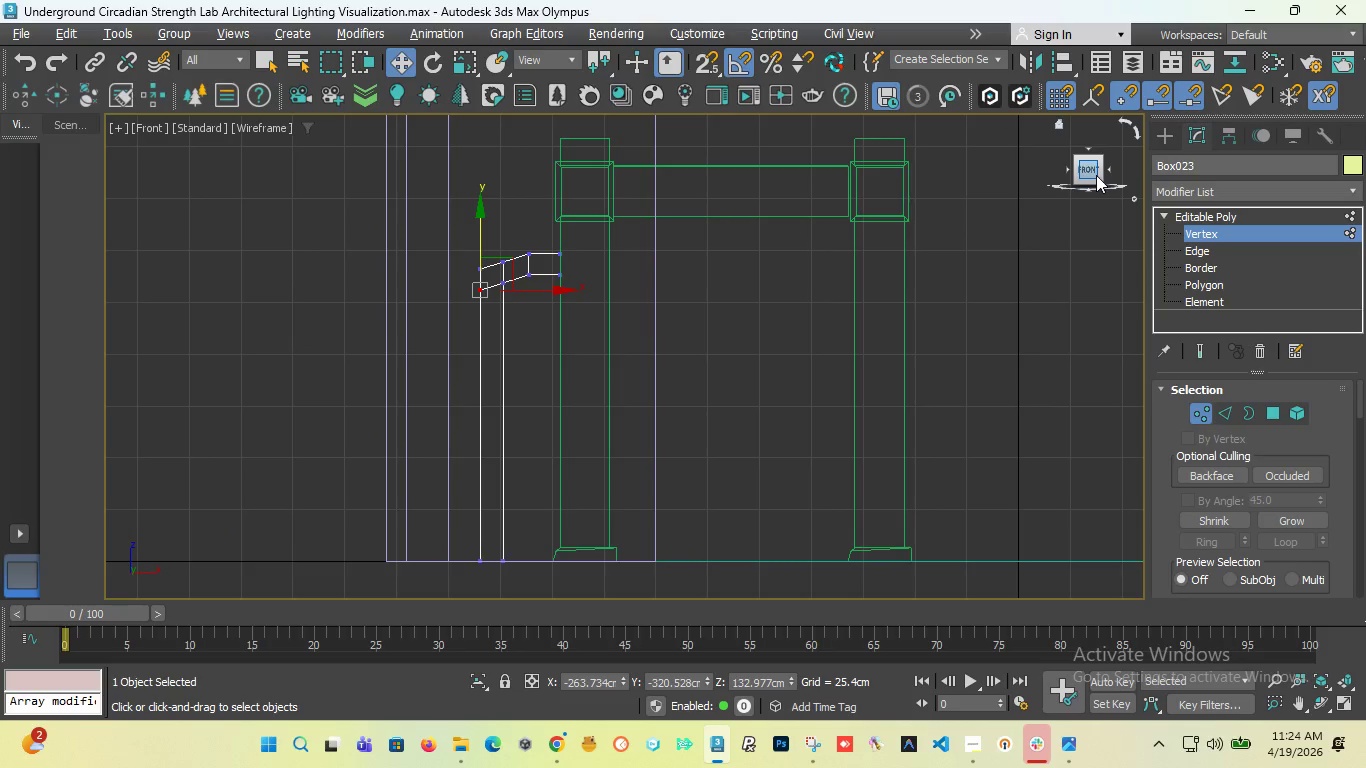 
left_click_drag(start_coordinate=[1095, 172], to_coordinate=[1049, 190])
 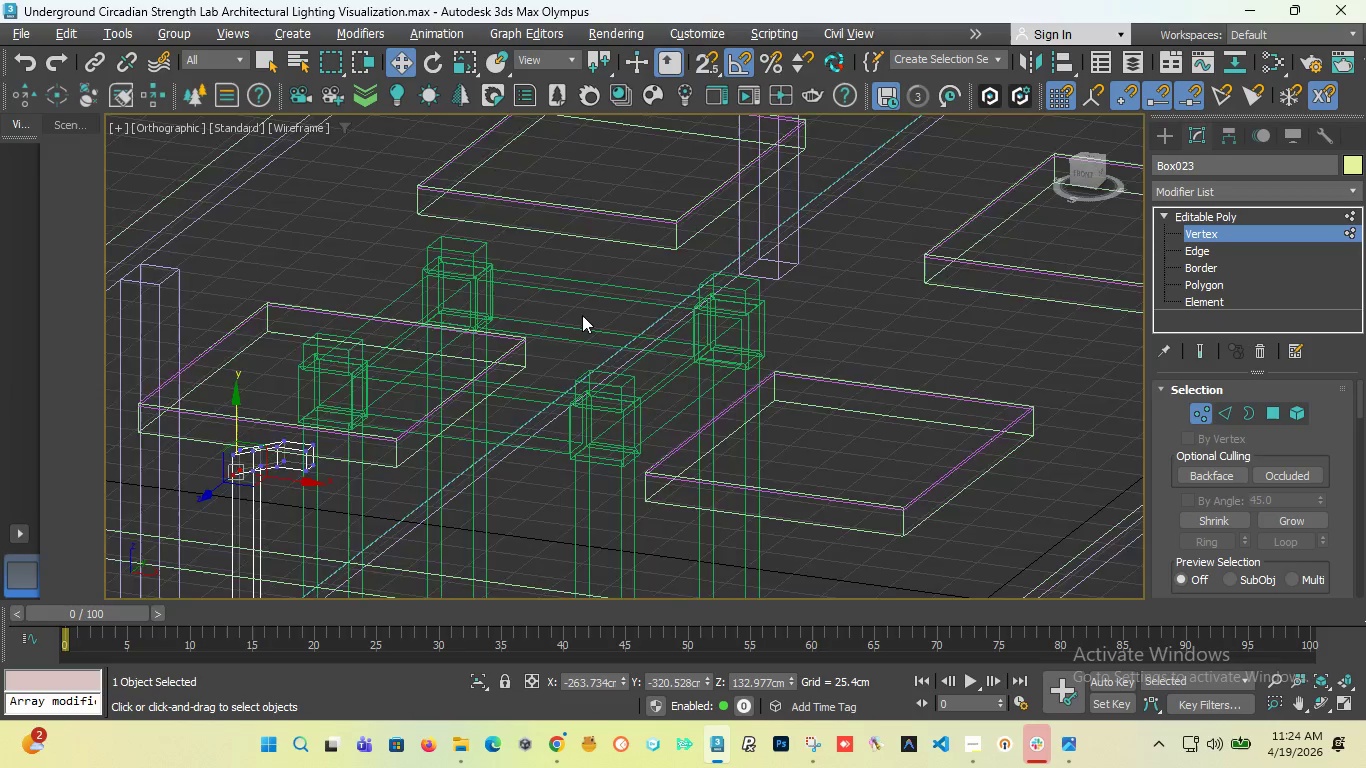 
scroll: coordinate [583, 315], scroll_direction: down, amount: 2.0
 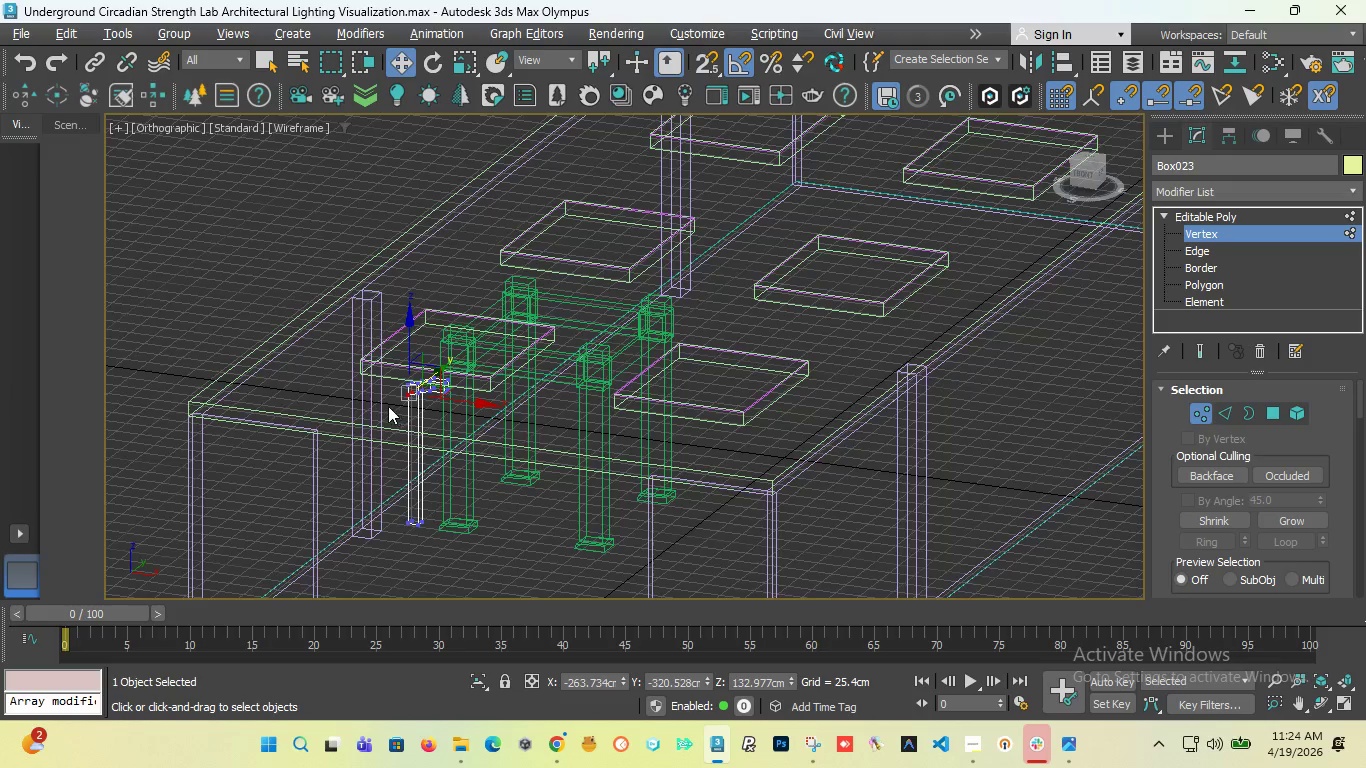 
scroll: coordinate [443, 363], scroll_direction: up, amount: 5.0
 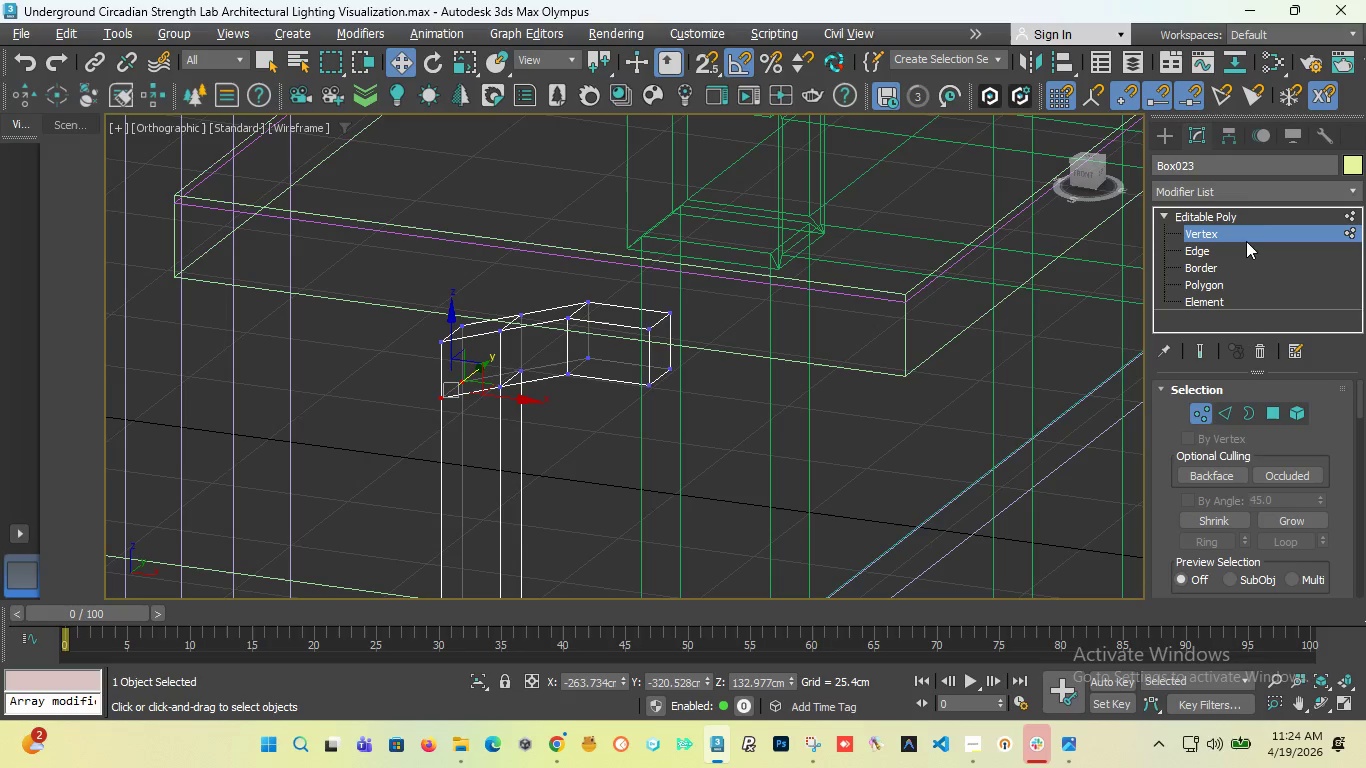 
left_click([1158, 133])
 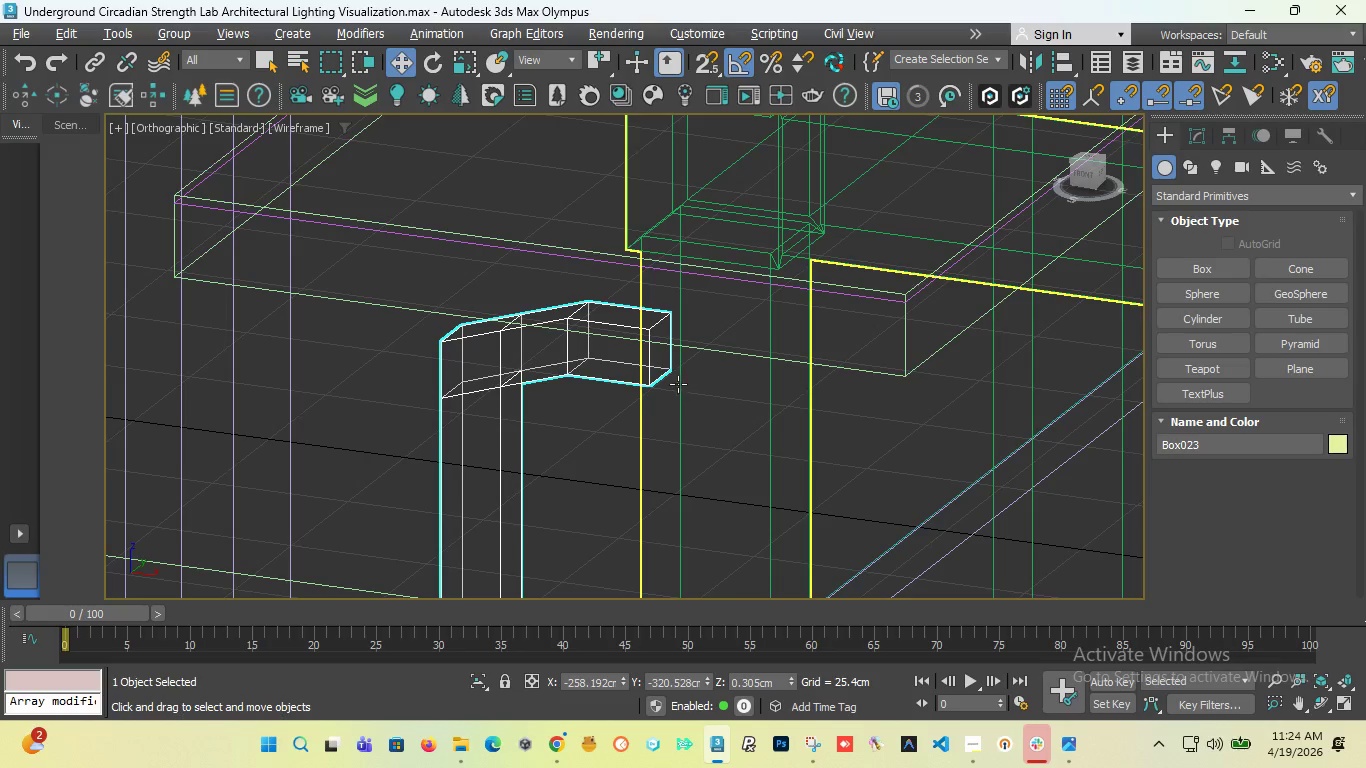 
scroll: coordinate [595, 402], scroll_direction: down, amount: 3.0
 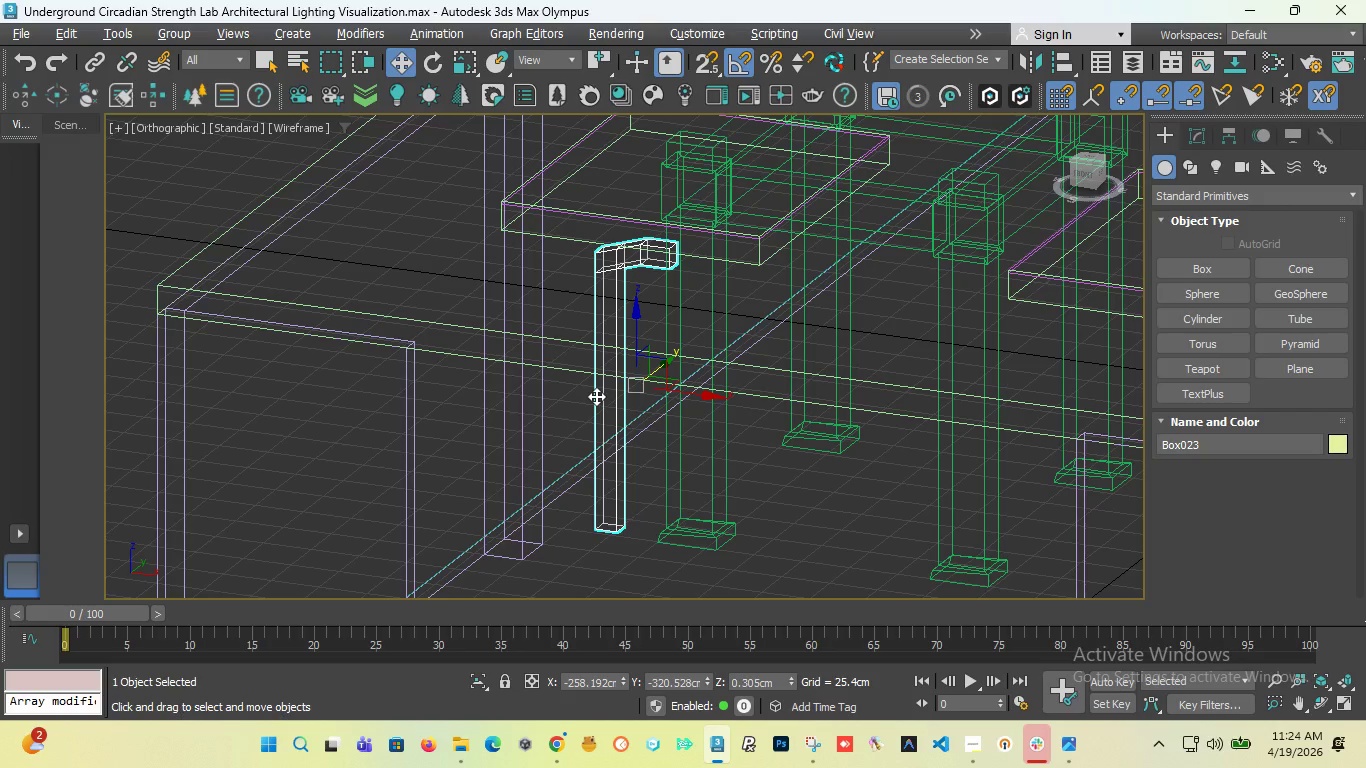 
wait(8.2)
 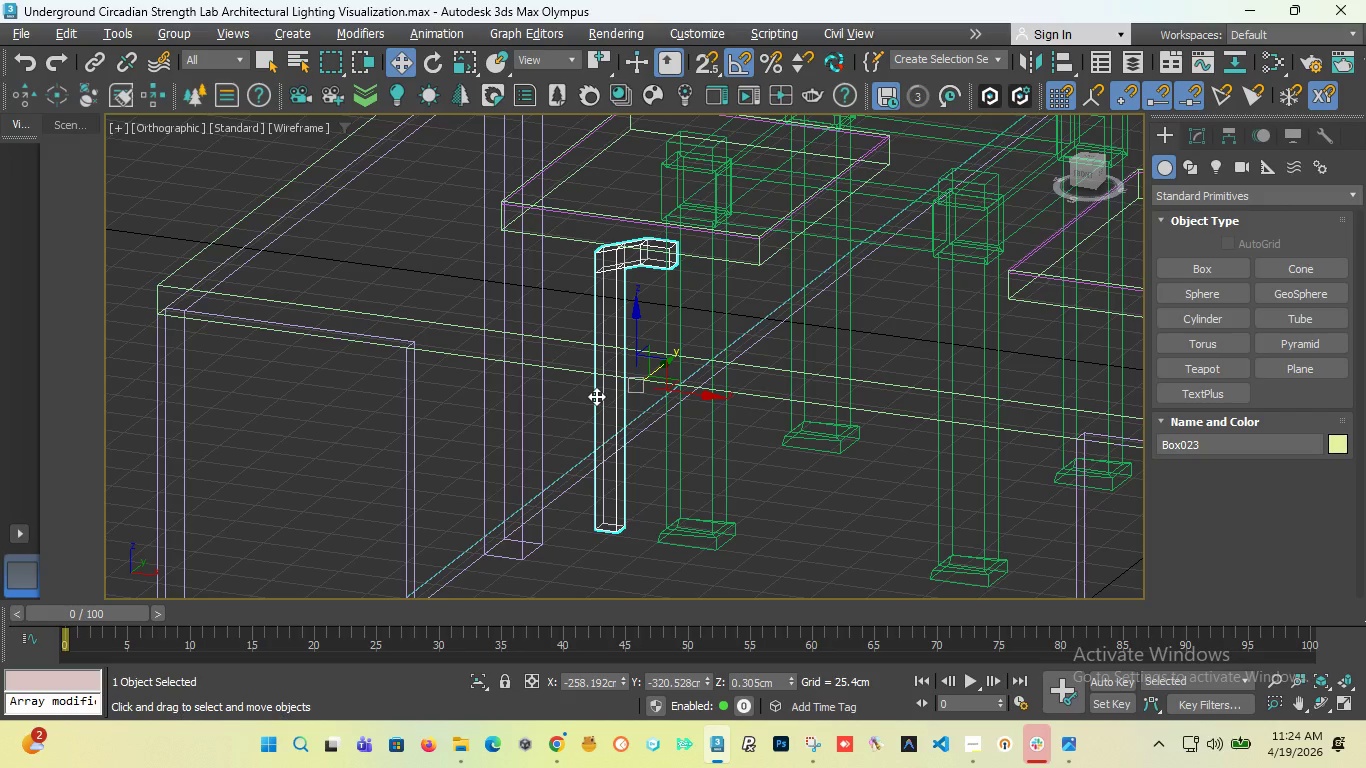 
left_click([1205, 132])
 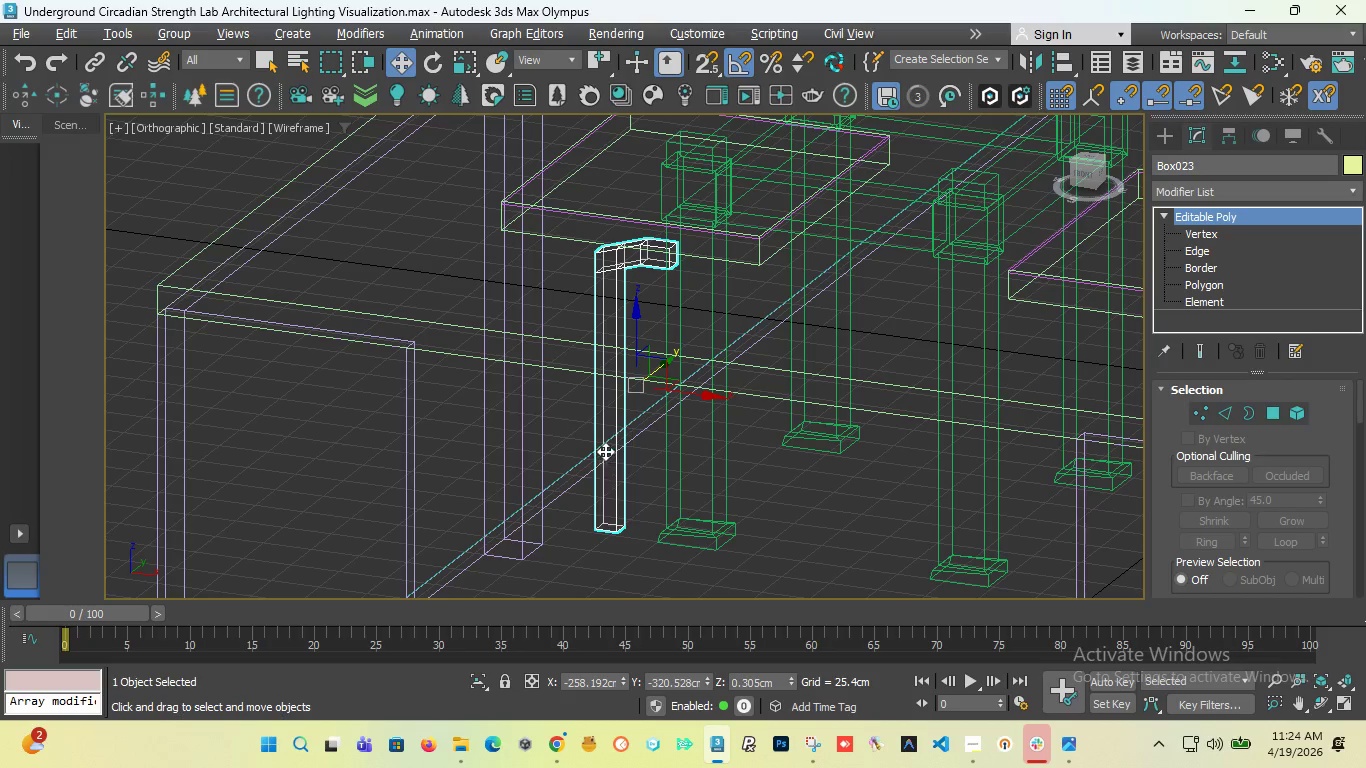 
key(Alt+1)
 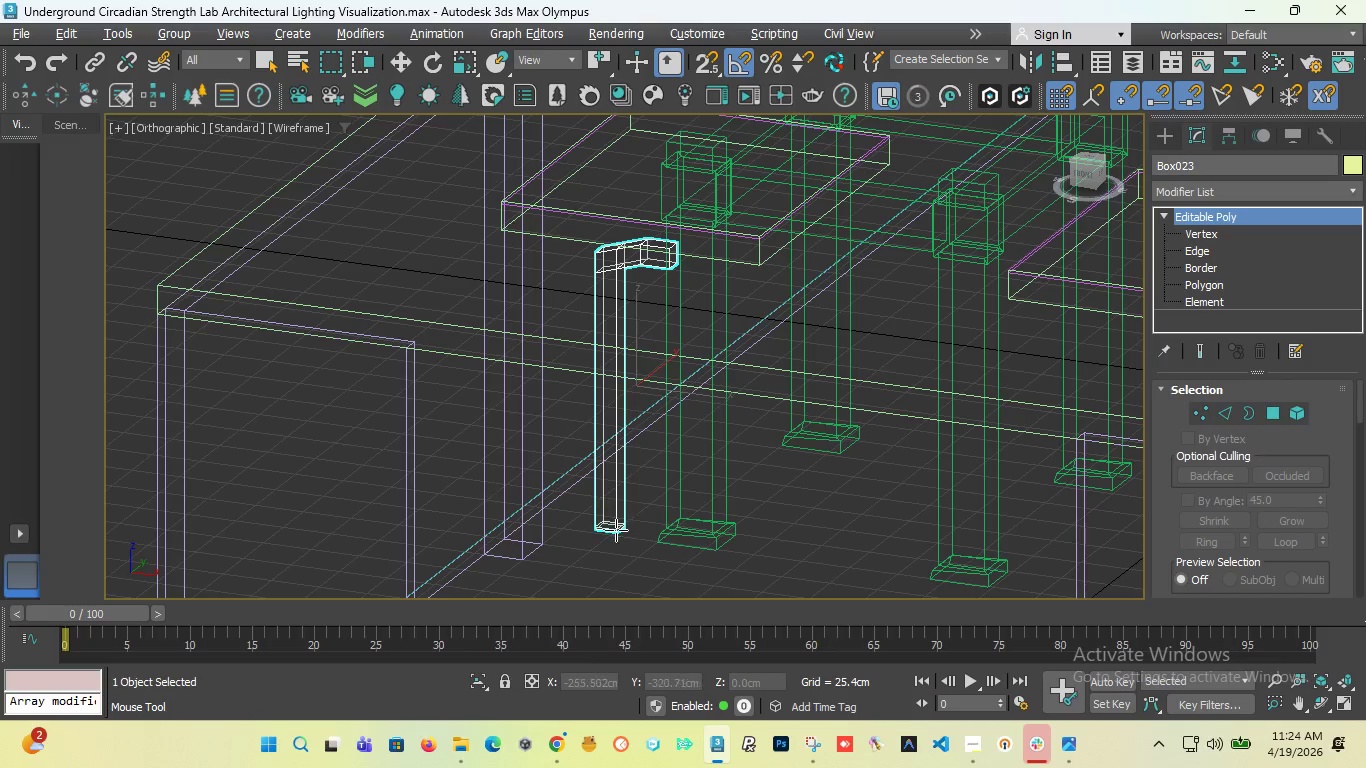 
scroll: coordinate [605, 524], scroll_direction: up, amount: 6.0
 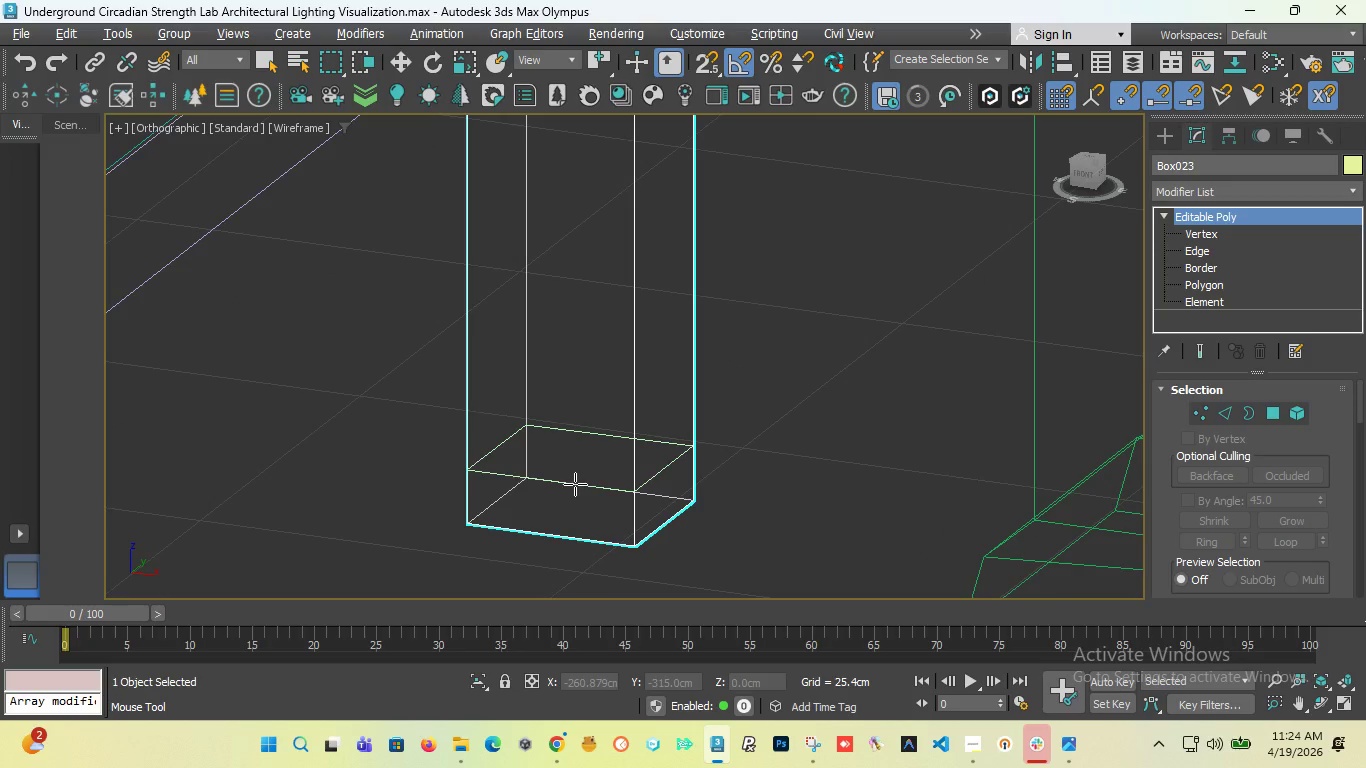 
left_click([575, 484])
 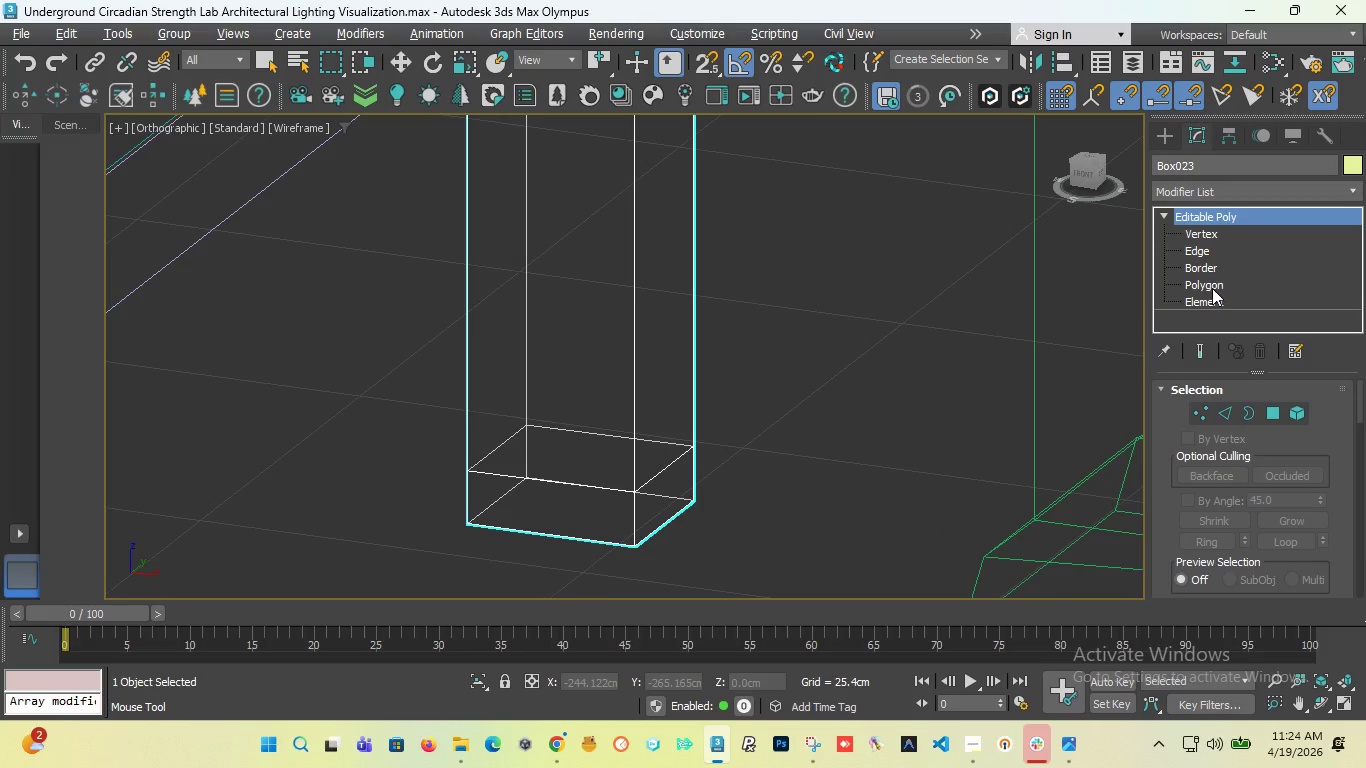 
left_click([1212, 288])
 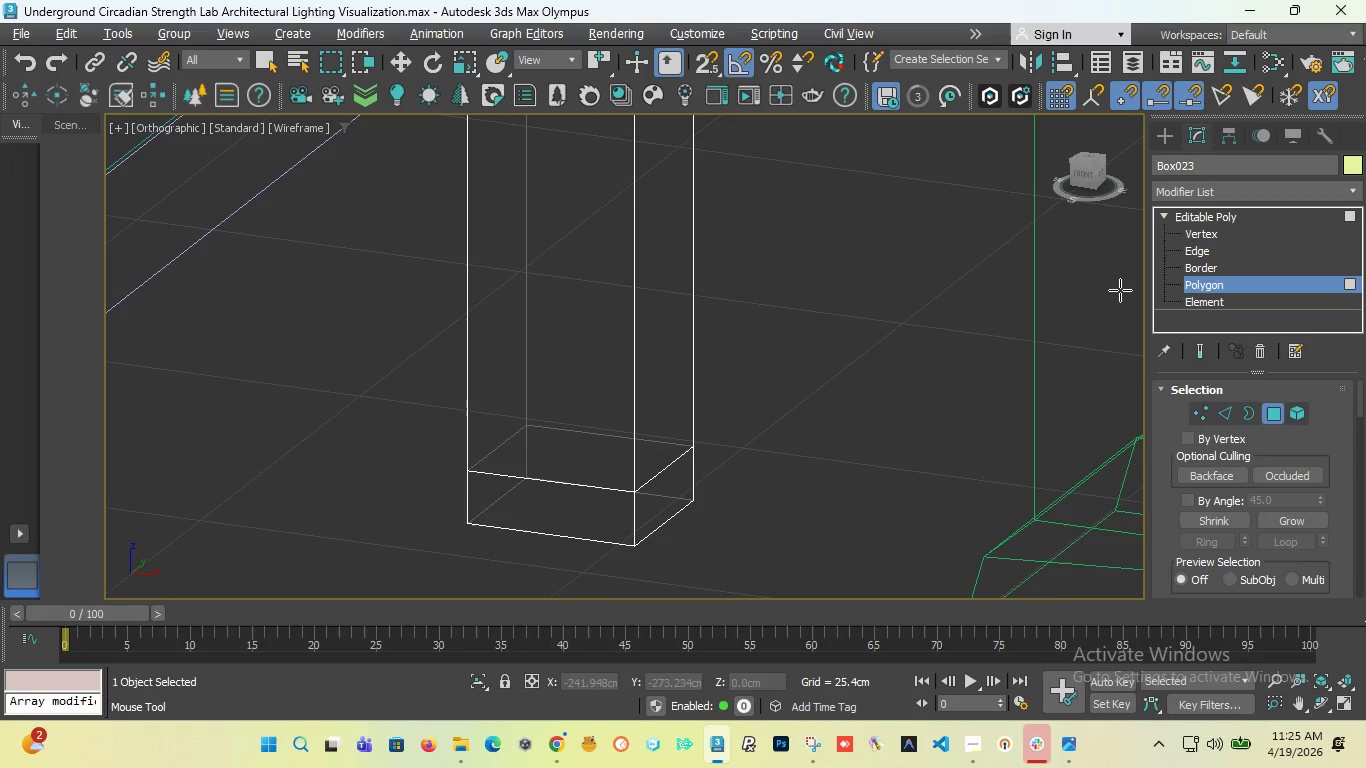 
key(Alt+1)
 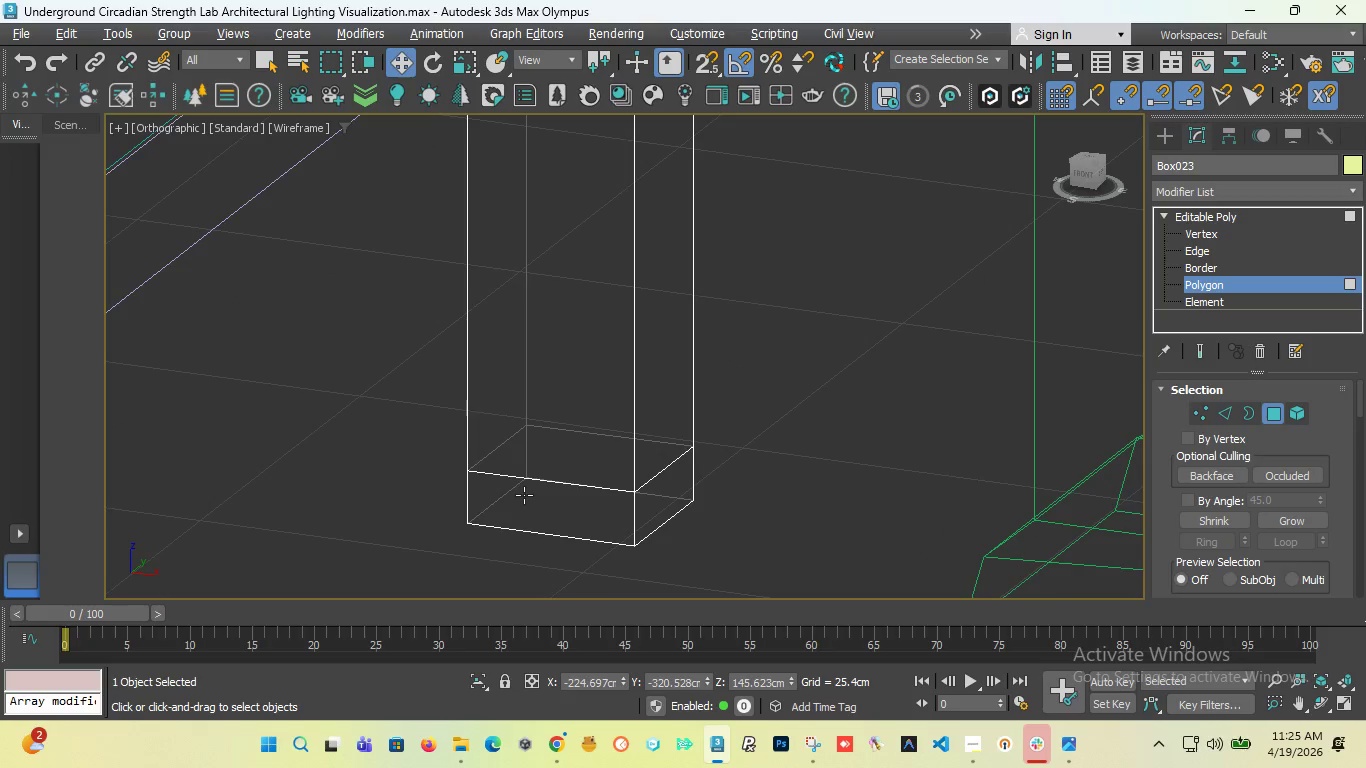 
left_click([524, 495])
 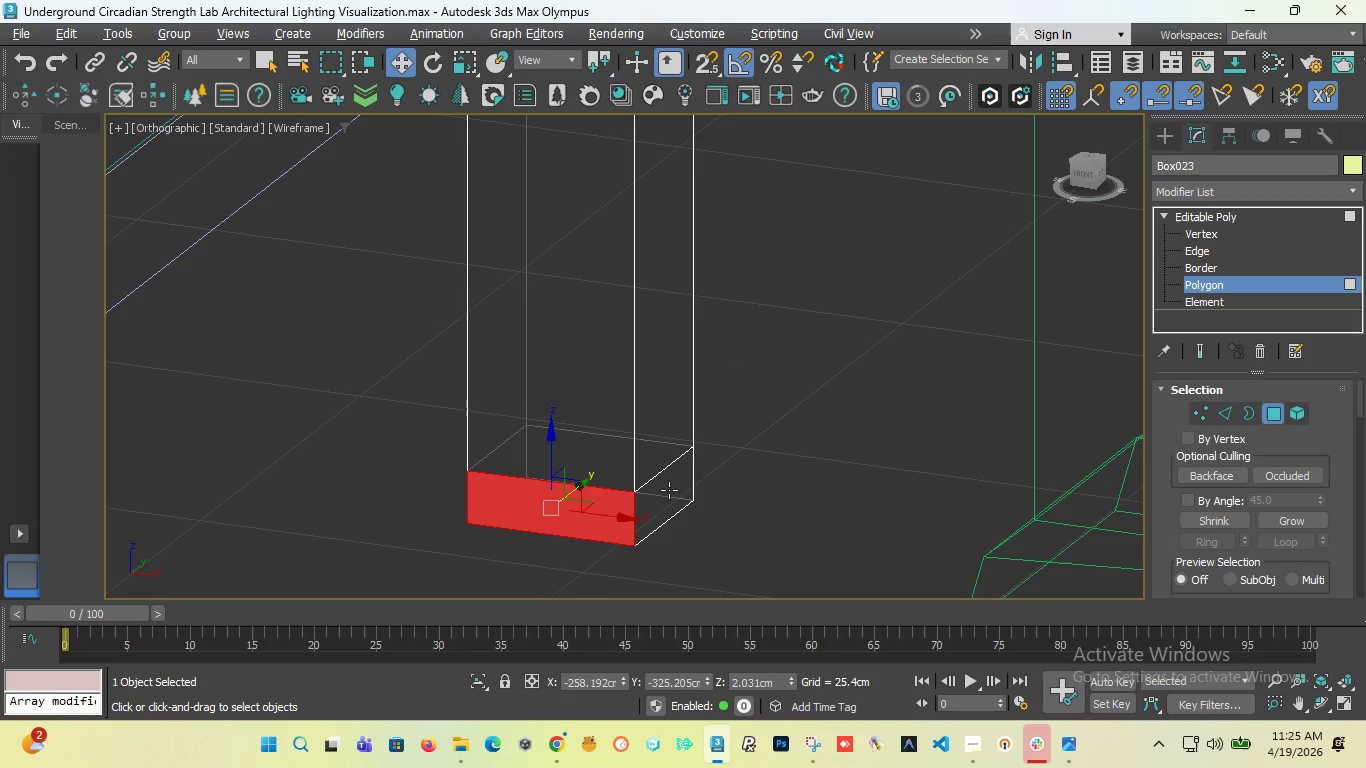 
hold_key(key=ControlLeft, duration=0.41)
left_click([669, 490])
 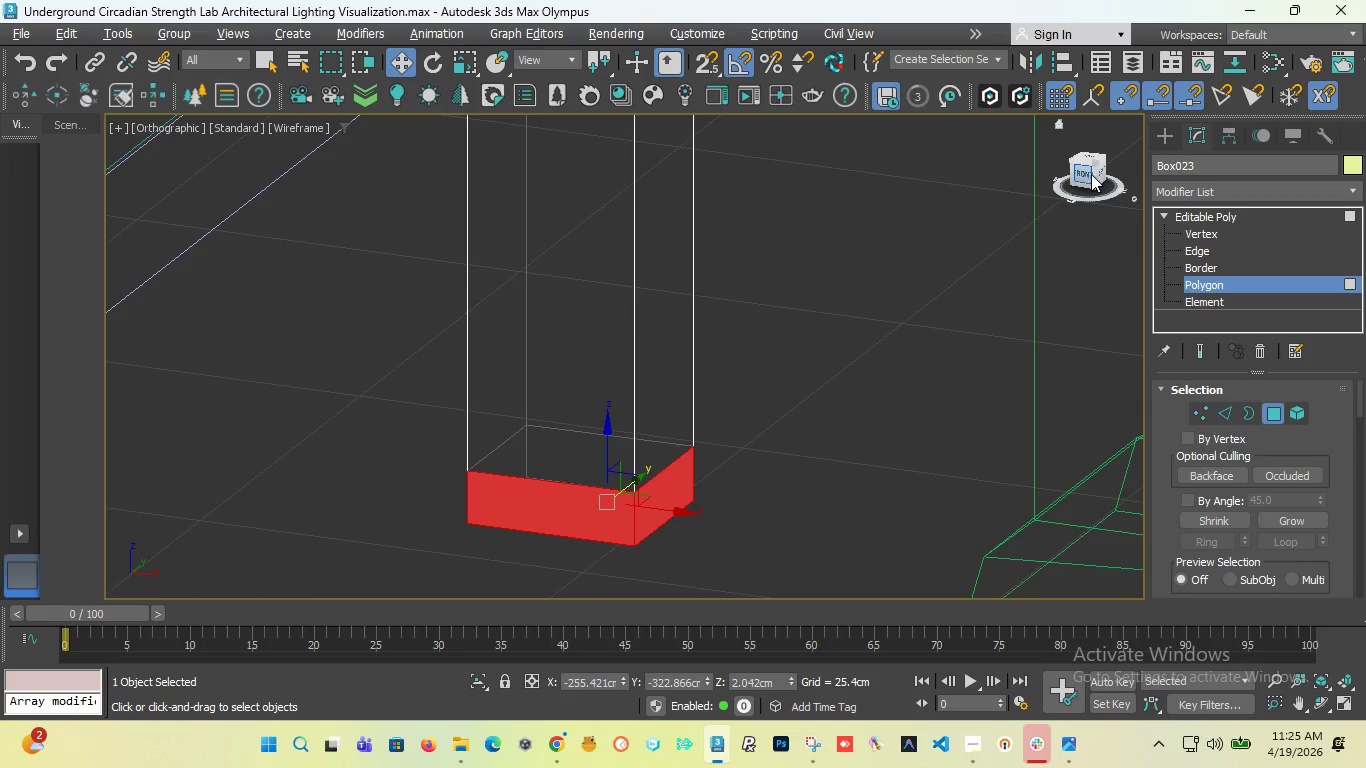 
left_click_drag(start_coordinate=[1085, 174], to_coordinate=[962, 189])
 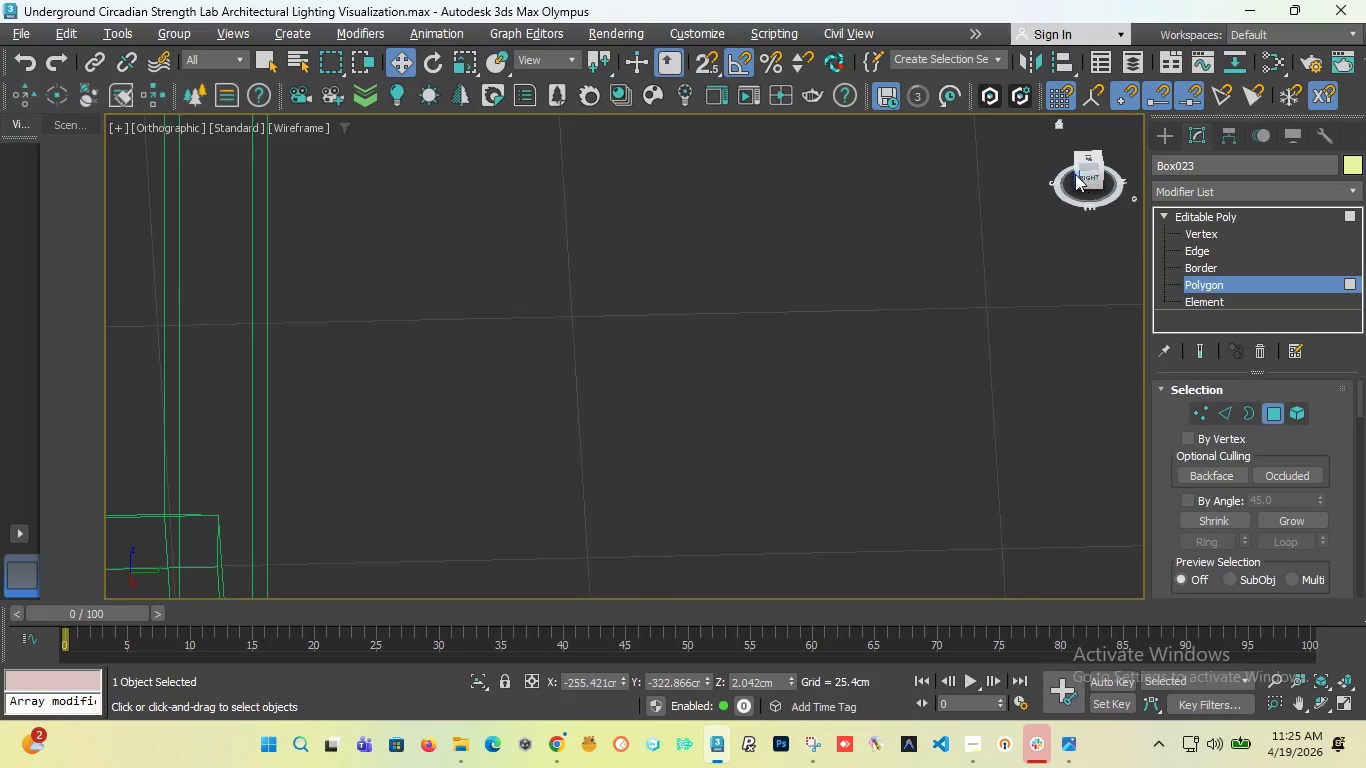 
type(zz)
 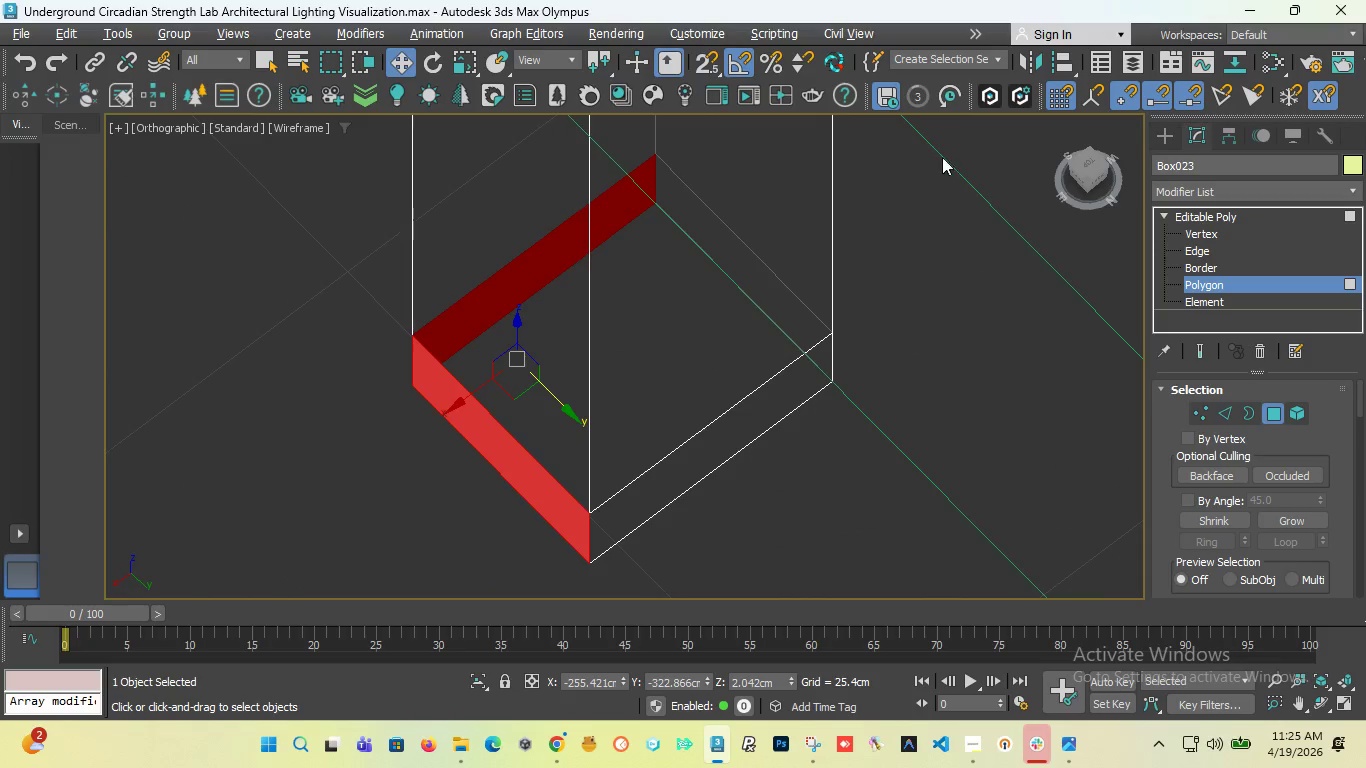 
left_click_drag(start_coordinate=[1093, 176], to_coordinate=[994, 197])
 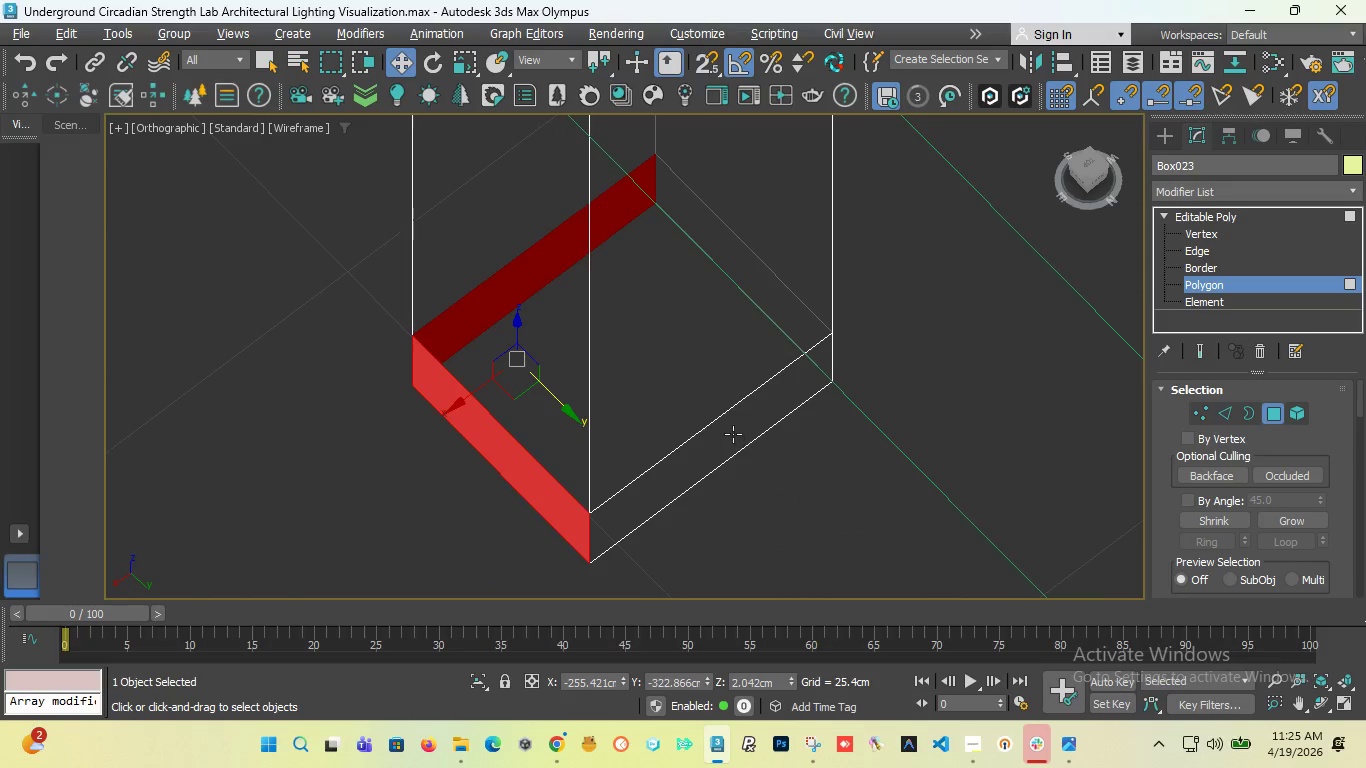 
hold_key(key=ControlLeft, duration=1.01)
left_click([732, 432])
 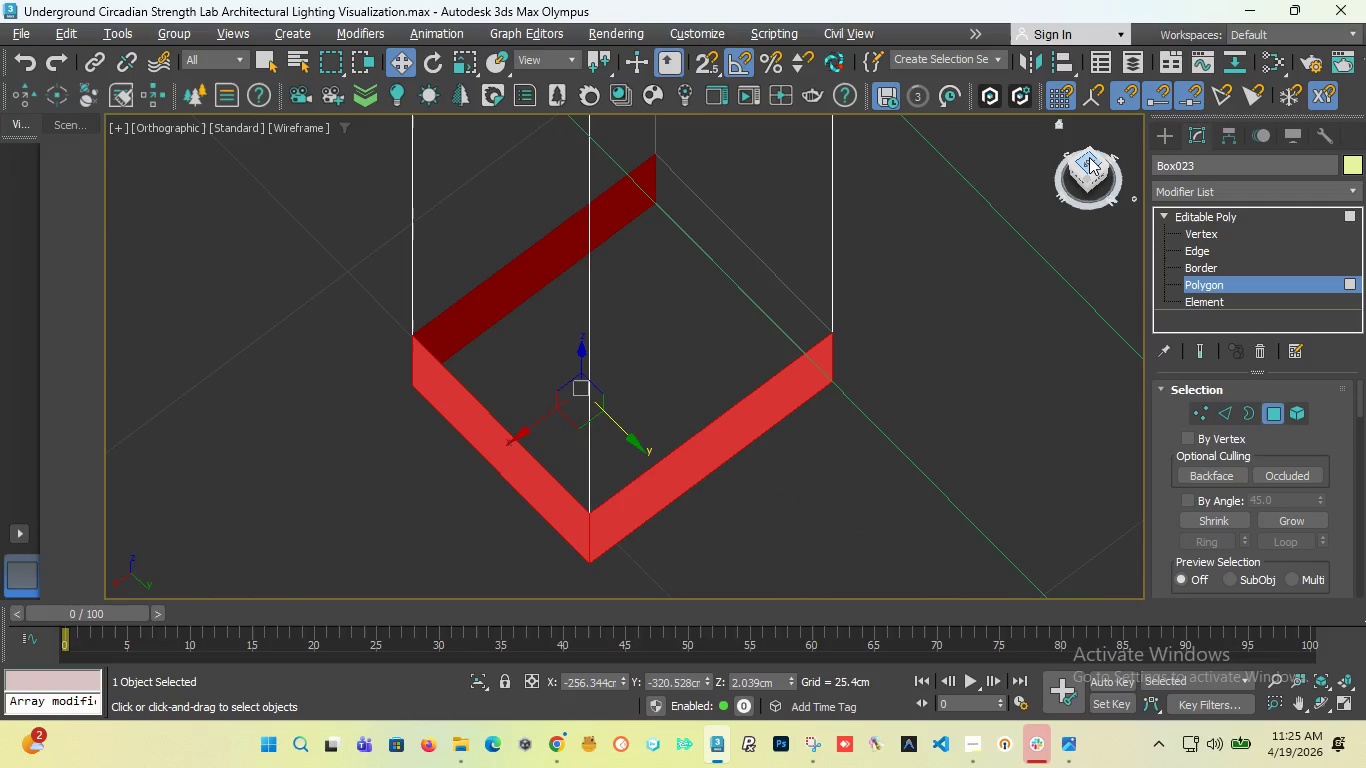 
left_click_drag(start_coordinate=[1089, 157], to_coordinate=[980, 161])
 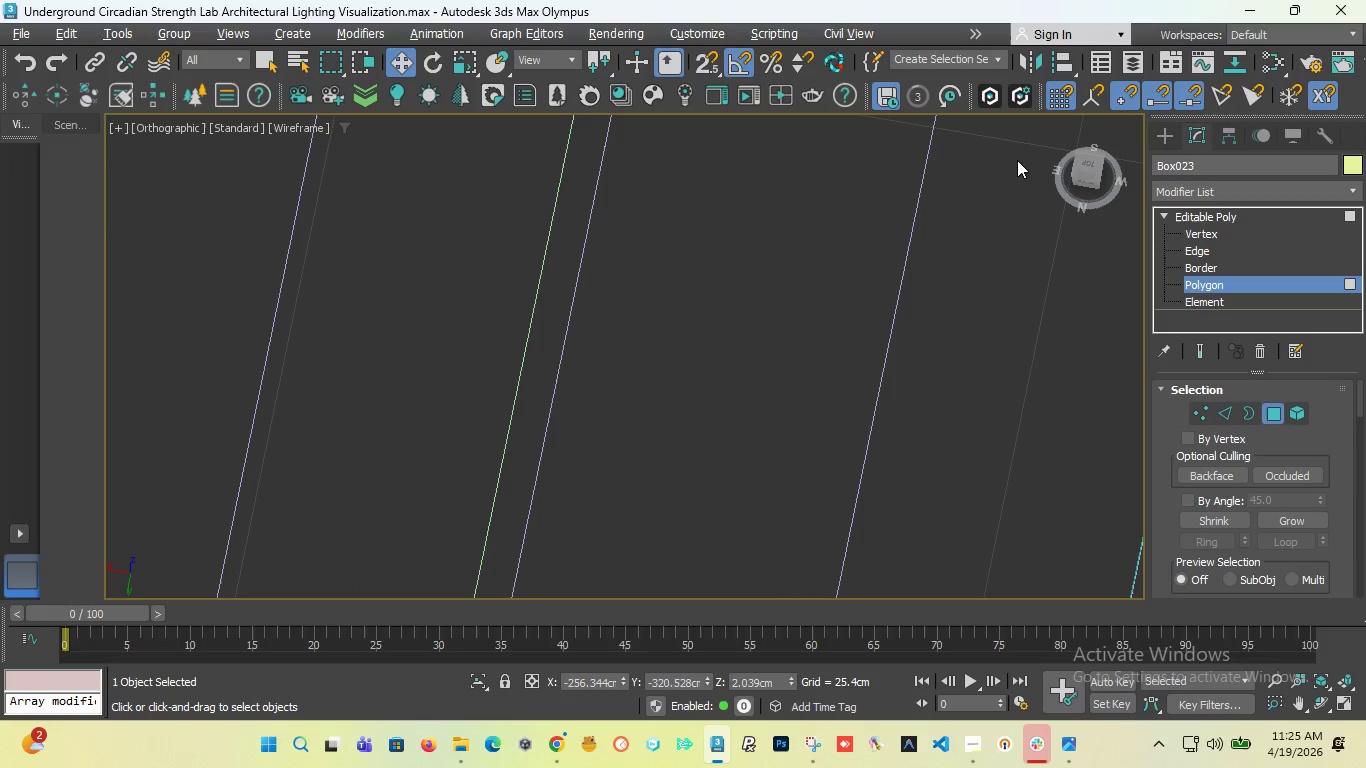 
key(Z)
 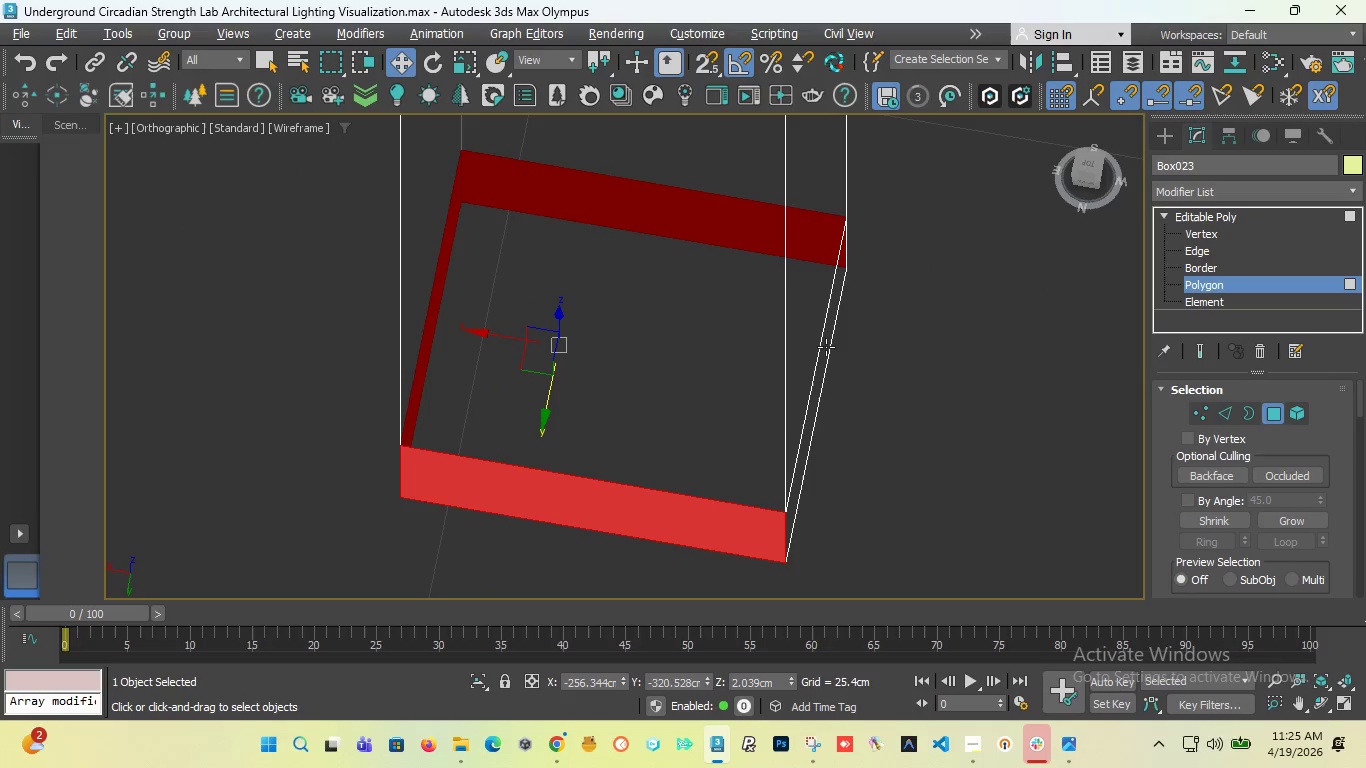 
hold_key(key=ControlLeft, duration=0.64)
left_click([826, 347])
 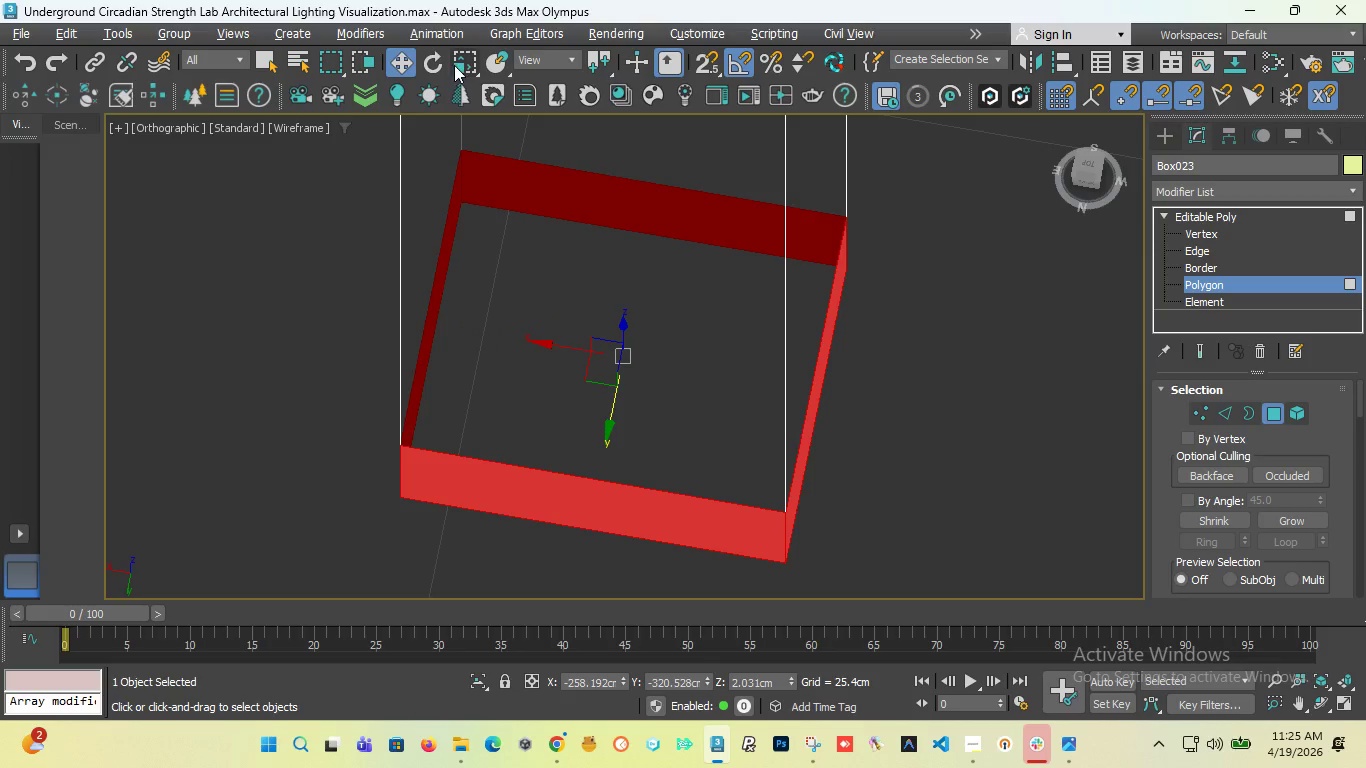 
left_click([455, 65])
 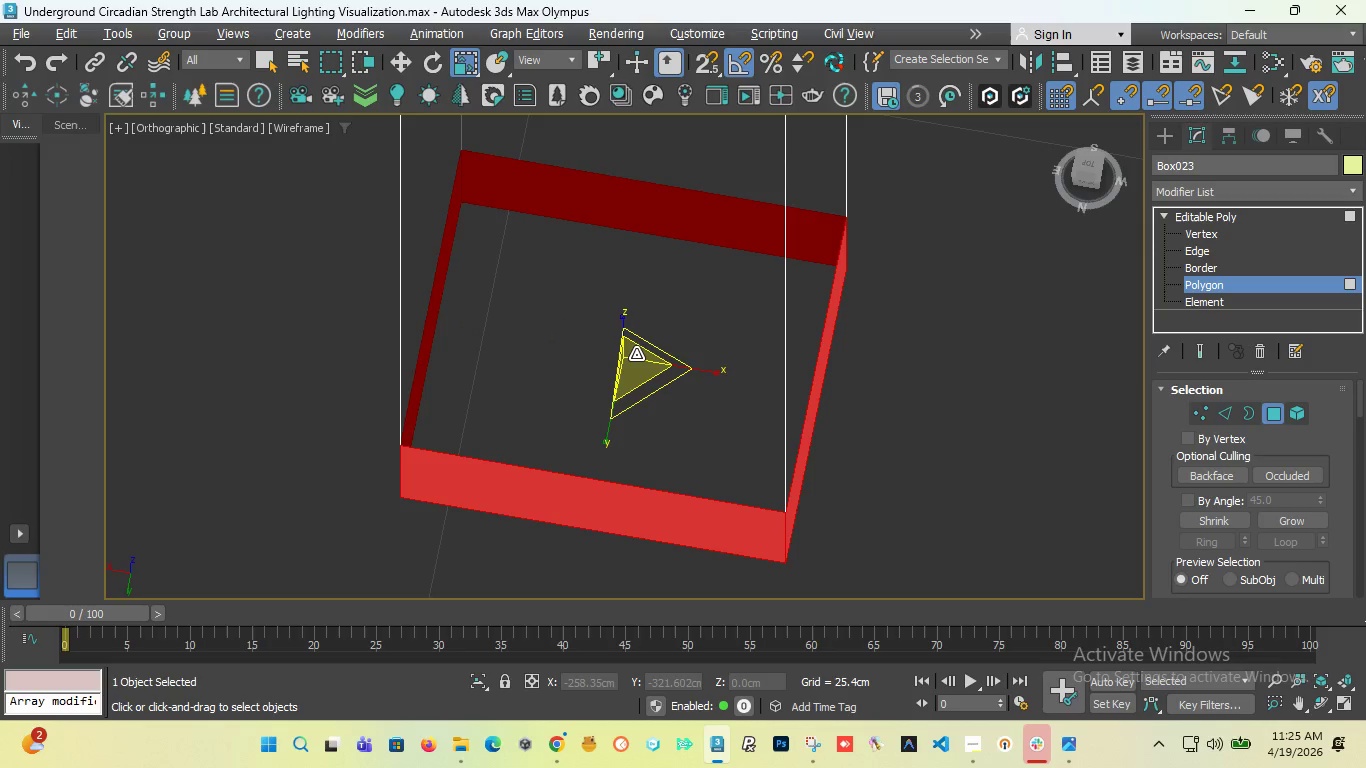 
hold_key(key=ShiftLeft, duration=2.58)
left_click_drag(start_coordinate=[632, 358], to_coordinate=[645, 329])
 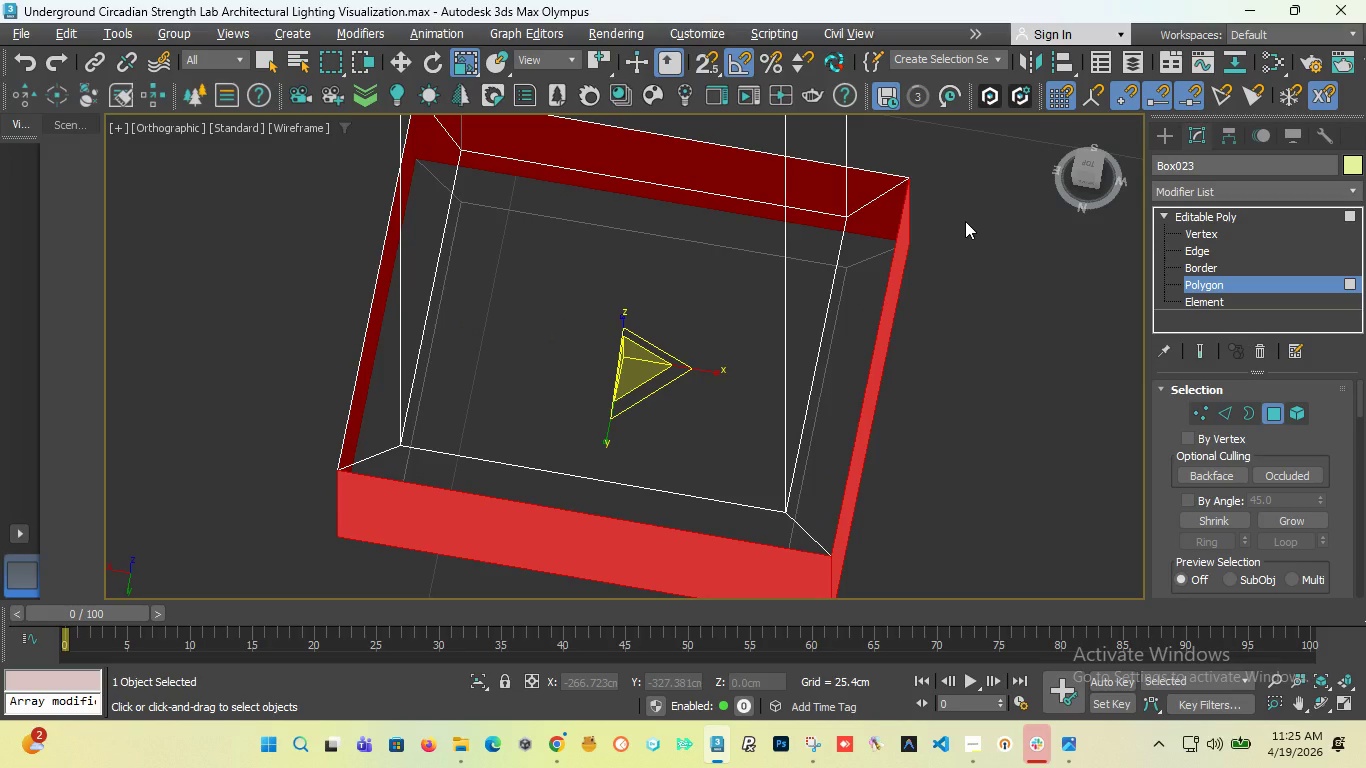 
key(F)
 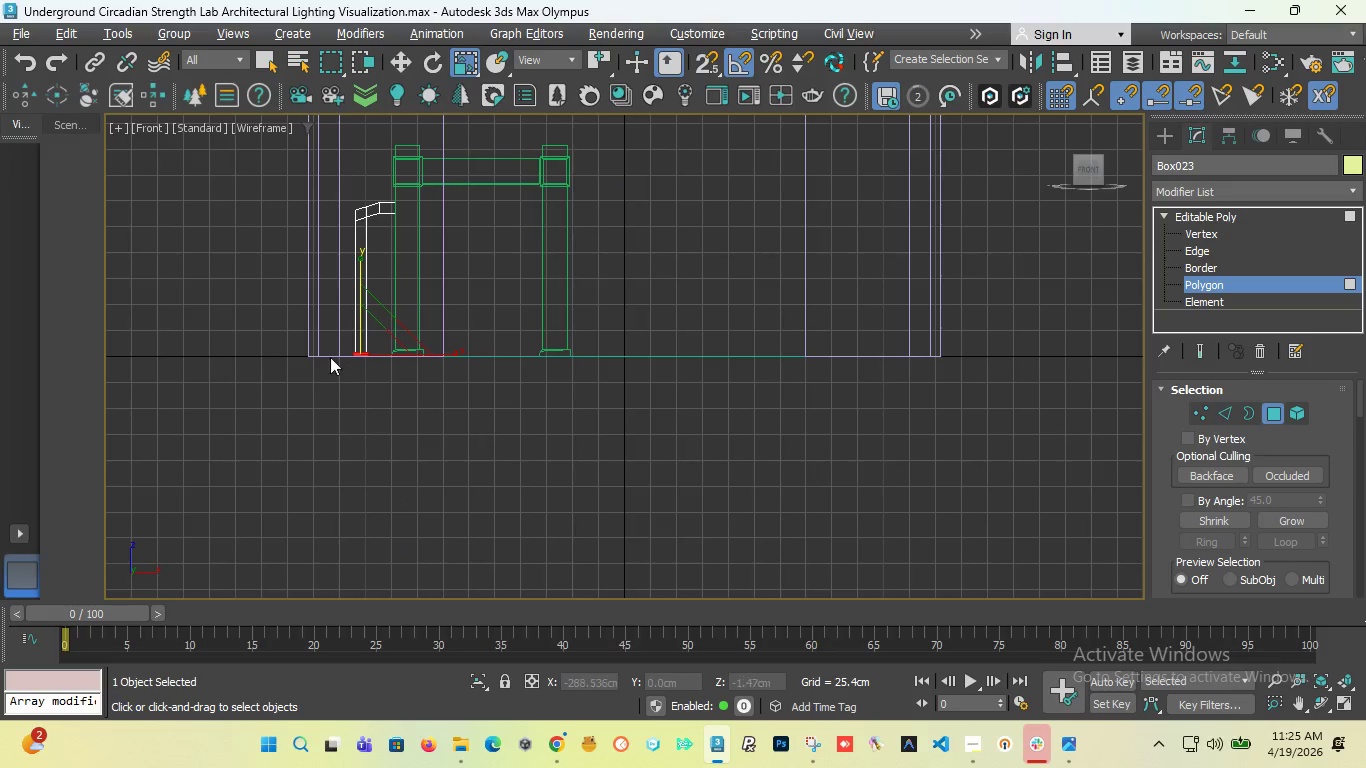 
scroll: coordinate [421, 470], scroll_direction: up, amount: 11.0
 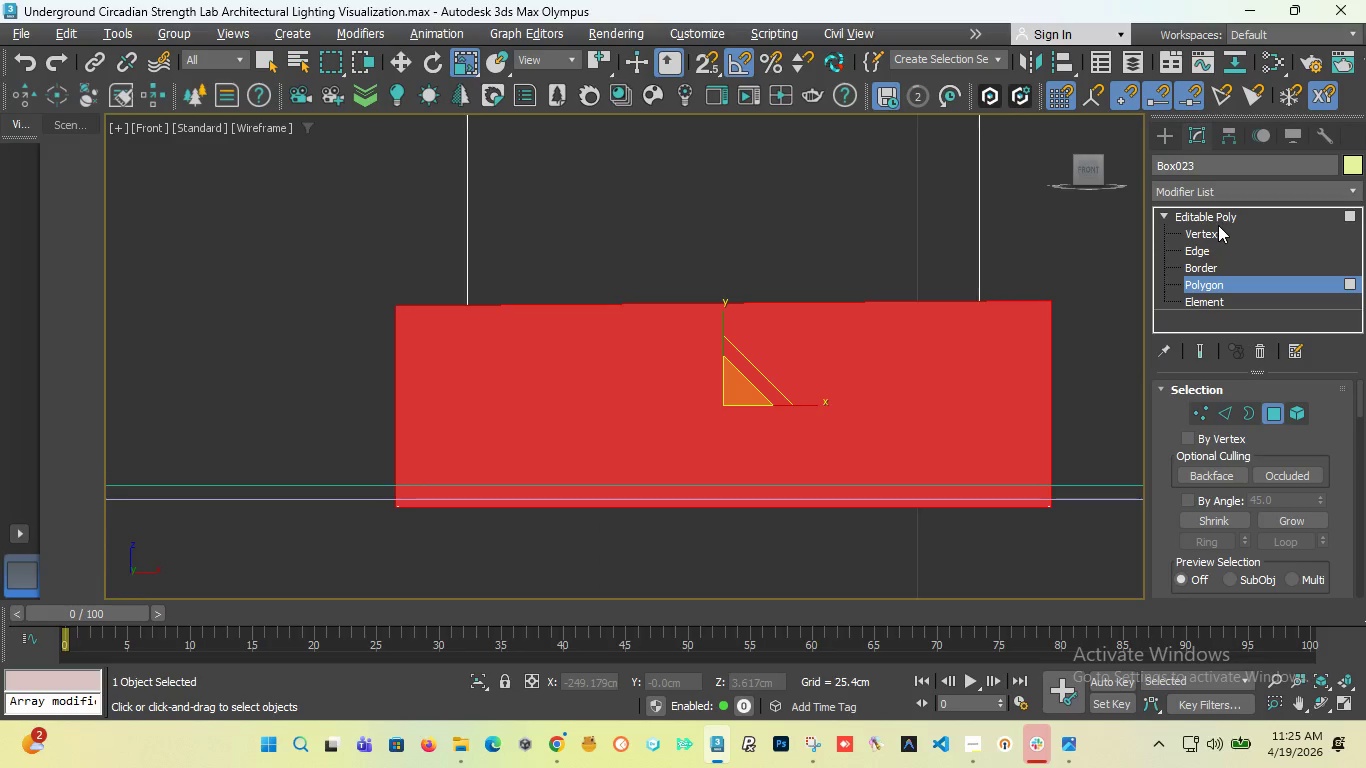 
left_click([1211, 230])
 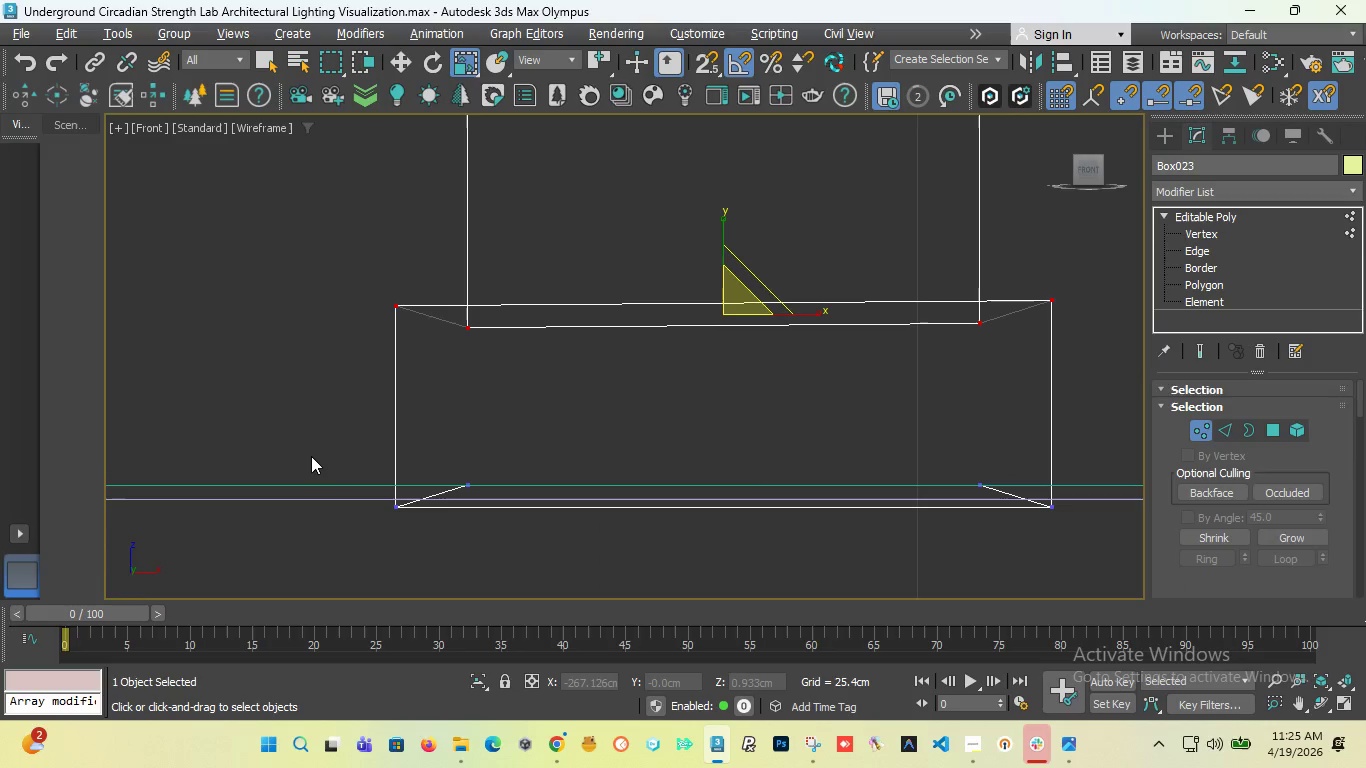 
left_click_drag(start_coordinate=[311, 456], to_coordinate=[1097, 540])
 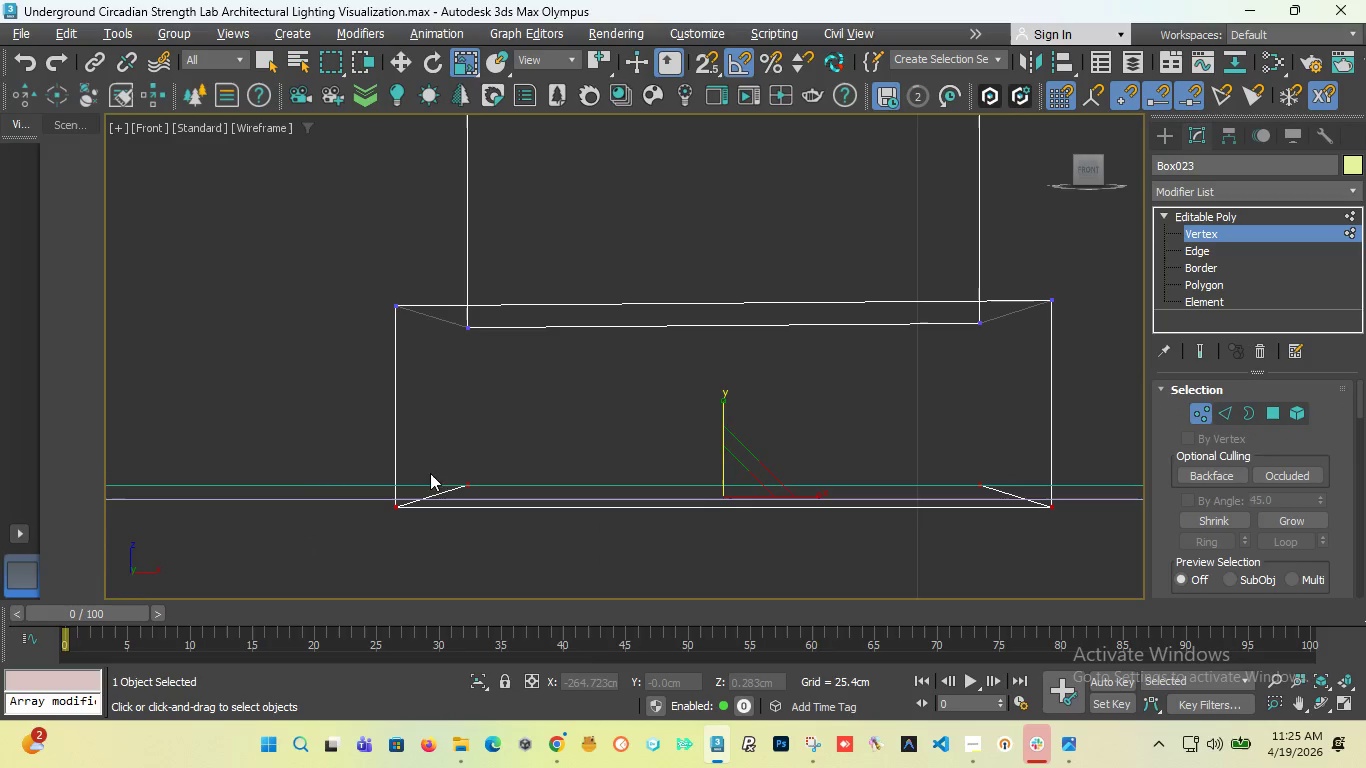 
key(W)
 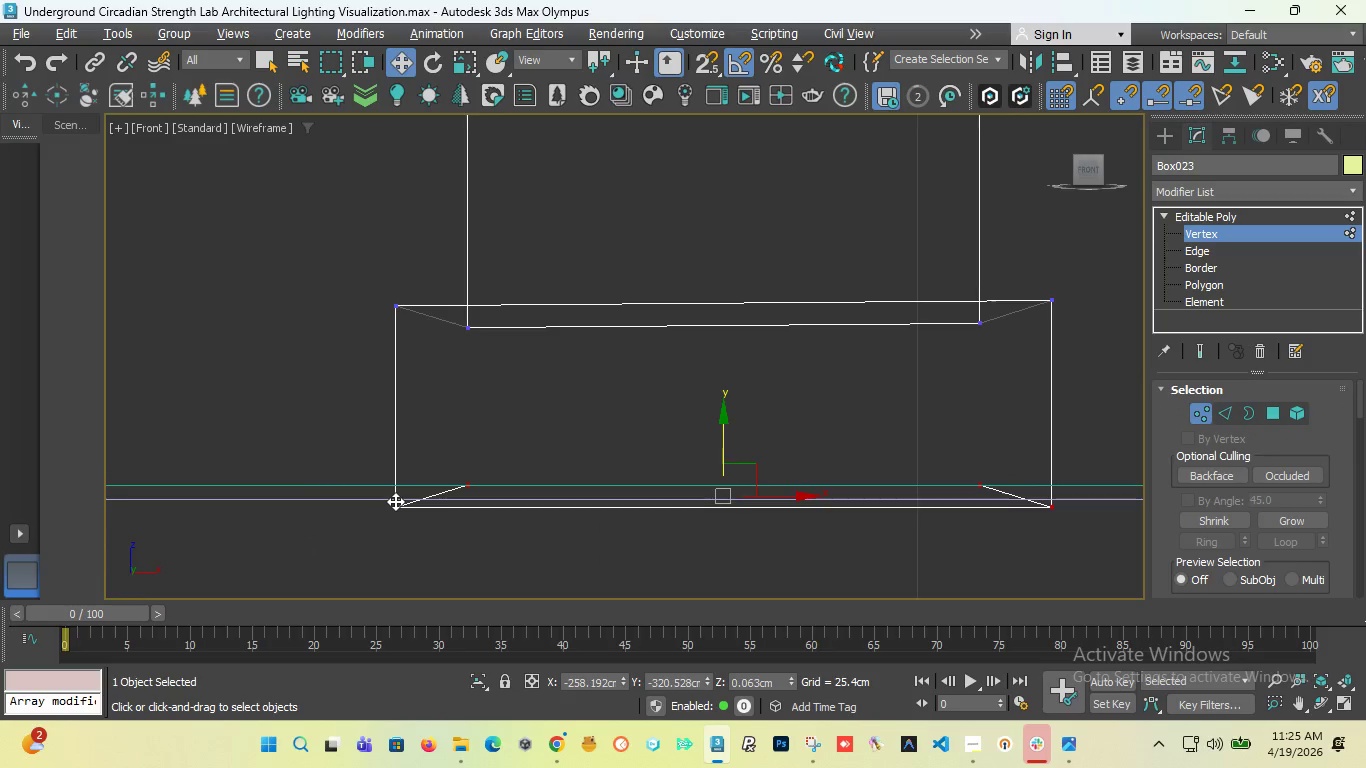 
left_click_drag(start_coordinate=[395, 501], to_coordinate=[330, 478])
 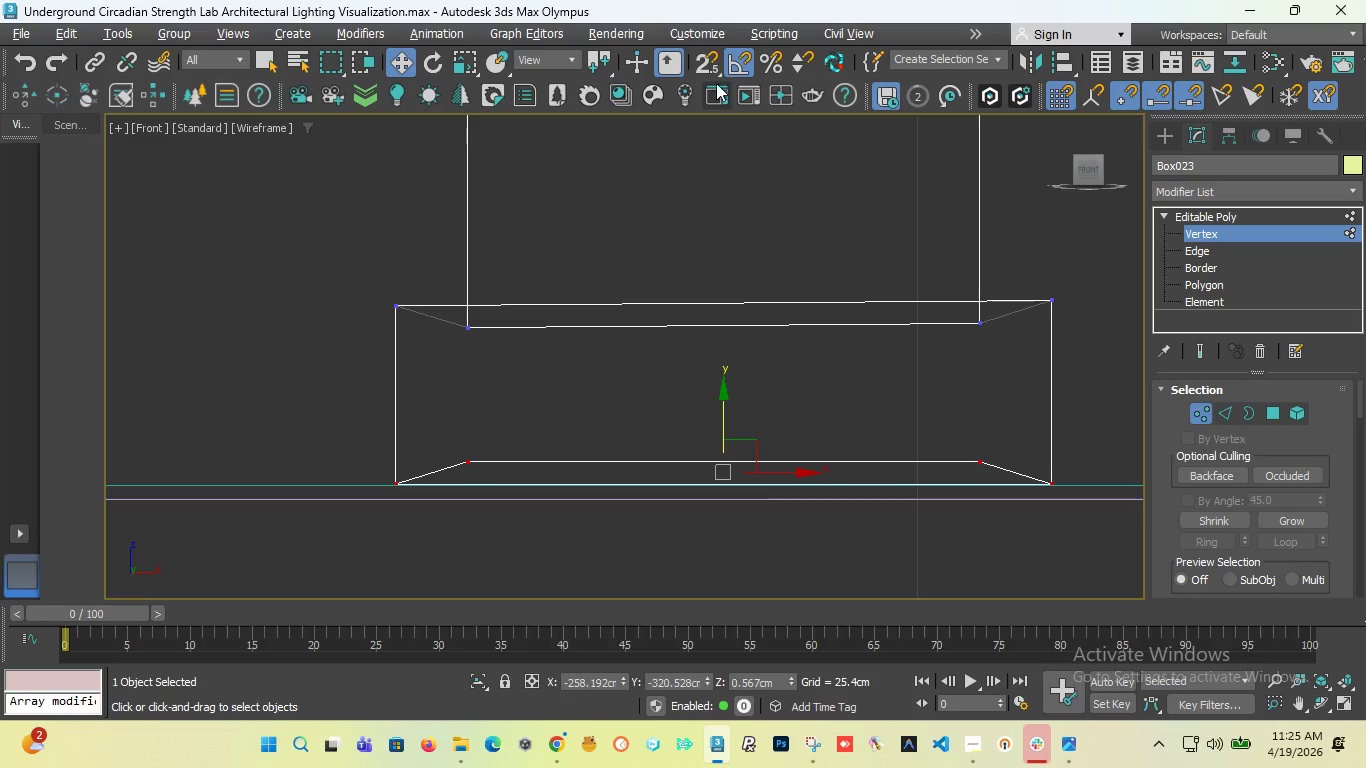 
left_click([708, 62])
 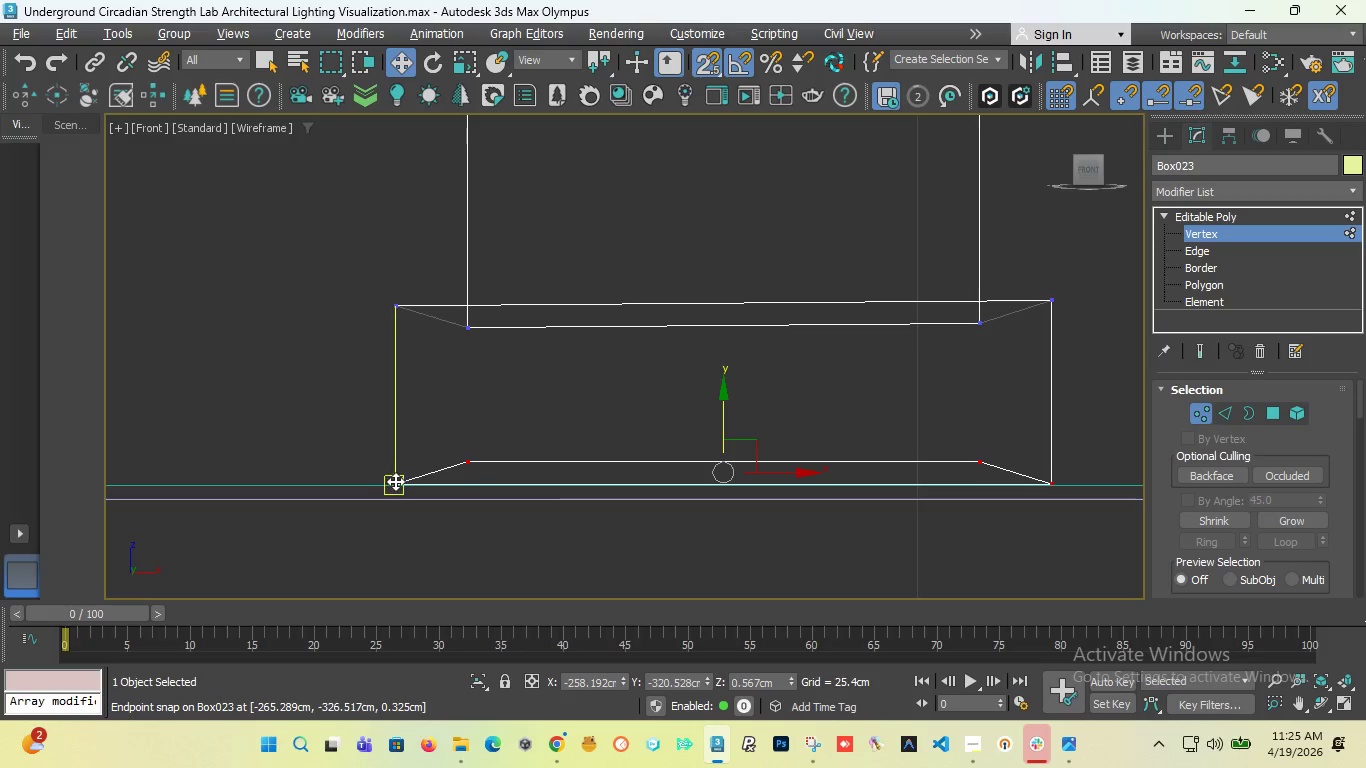 
left_click_drag(start_coordinate=[393, 481], to_coordinate=[1063, 461])
 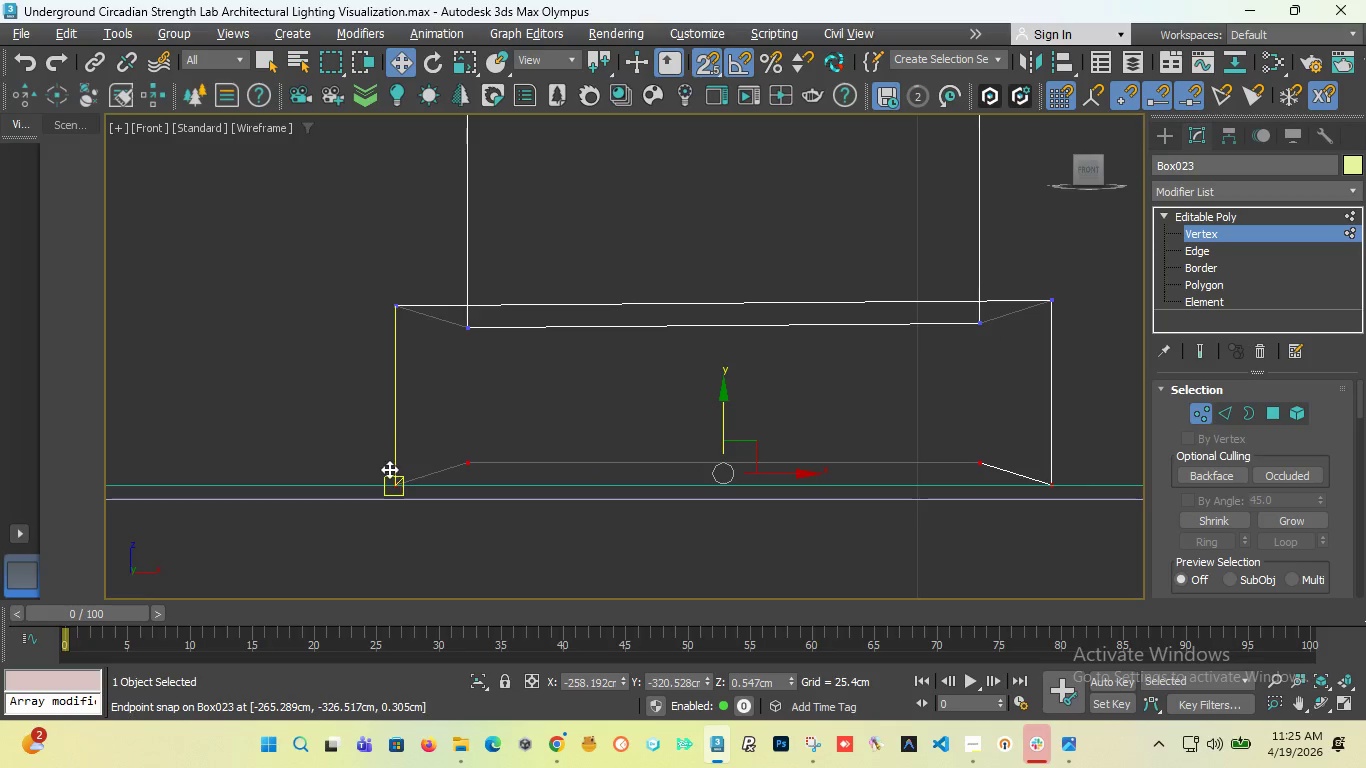 
scroll: coordinate [394, 474], scroll_direction: down, amount: 6.0
 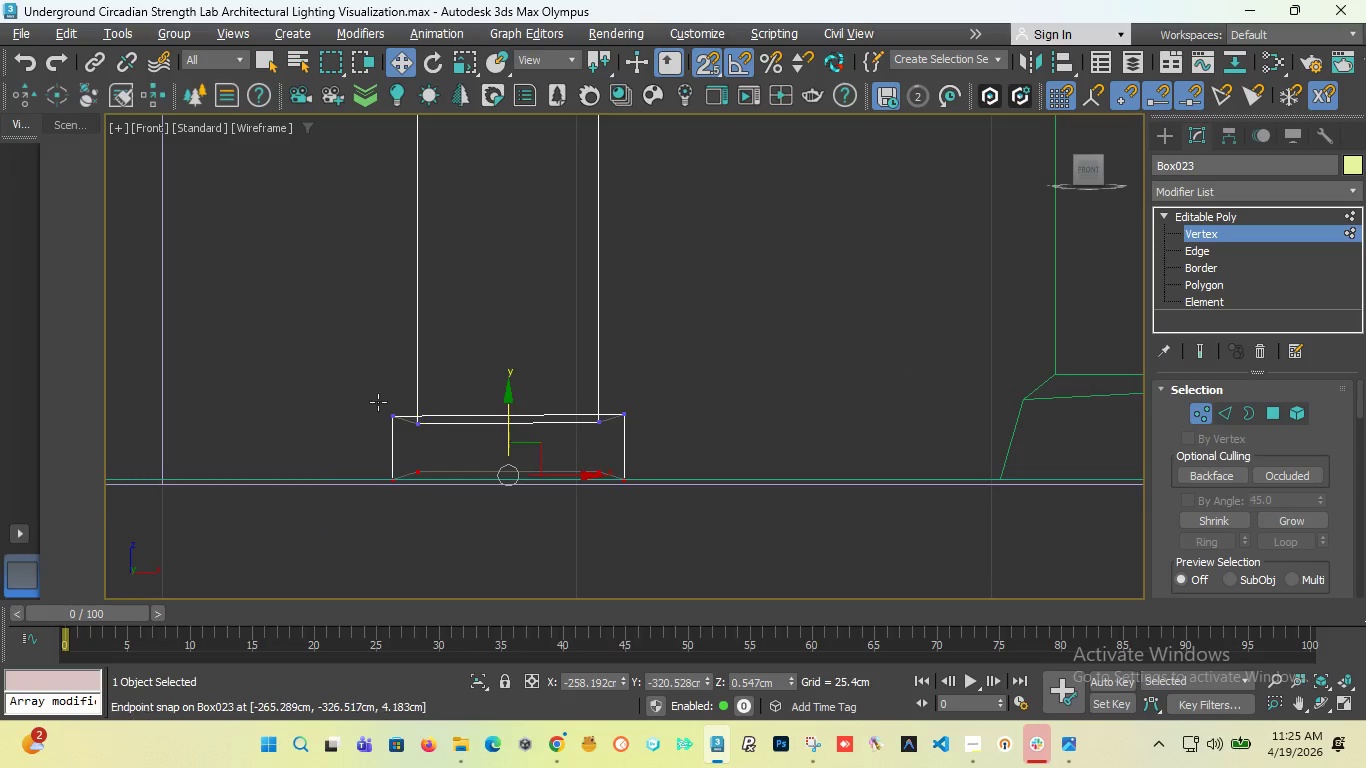 
scroll: coordinate [377, 401], scroll_direction: up, amount: 4.0
 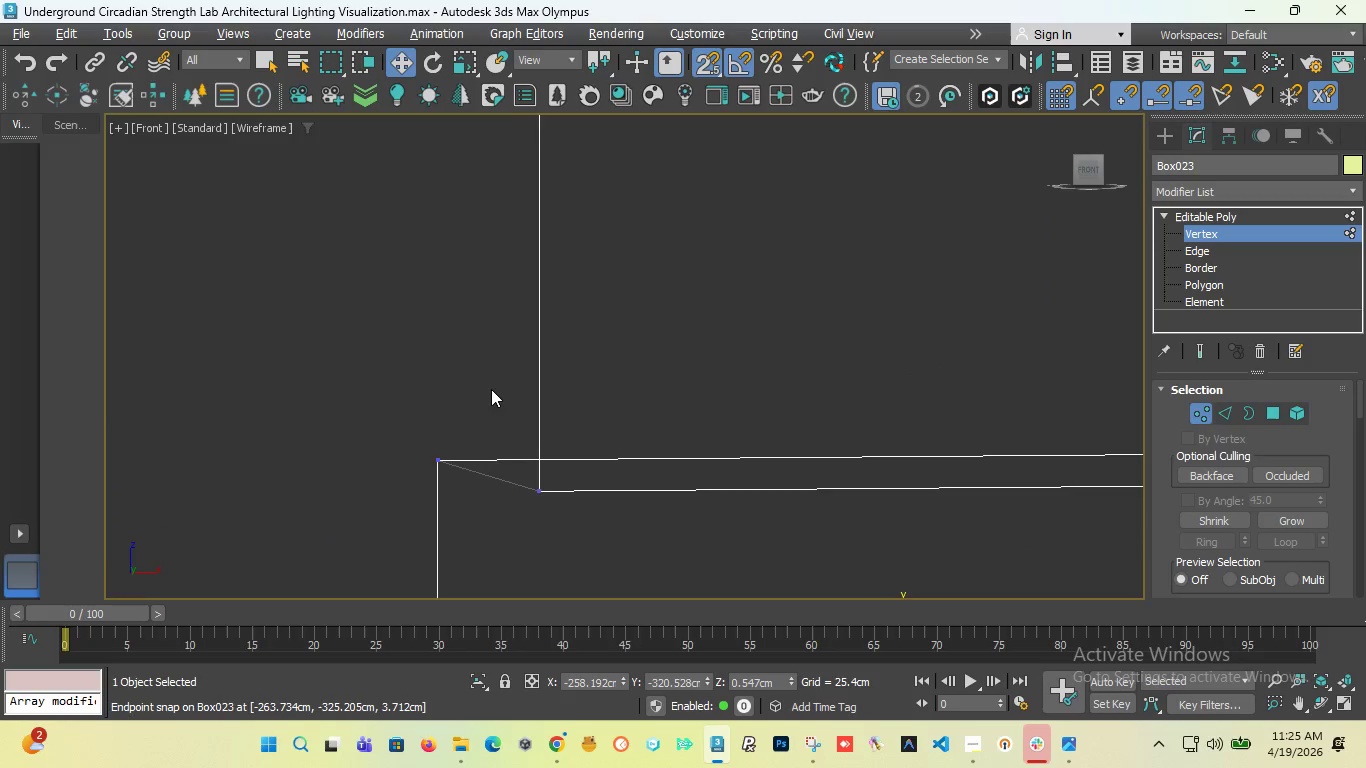 
scroll: coordinate [483, 385], scroll_direction: down, amount: 6.0
 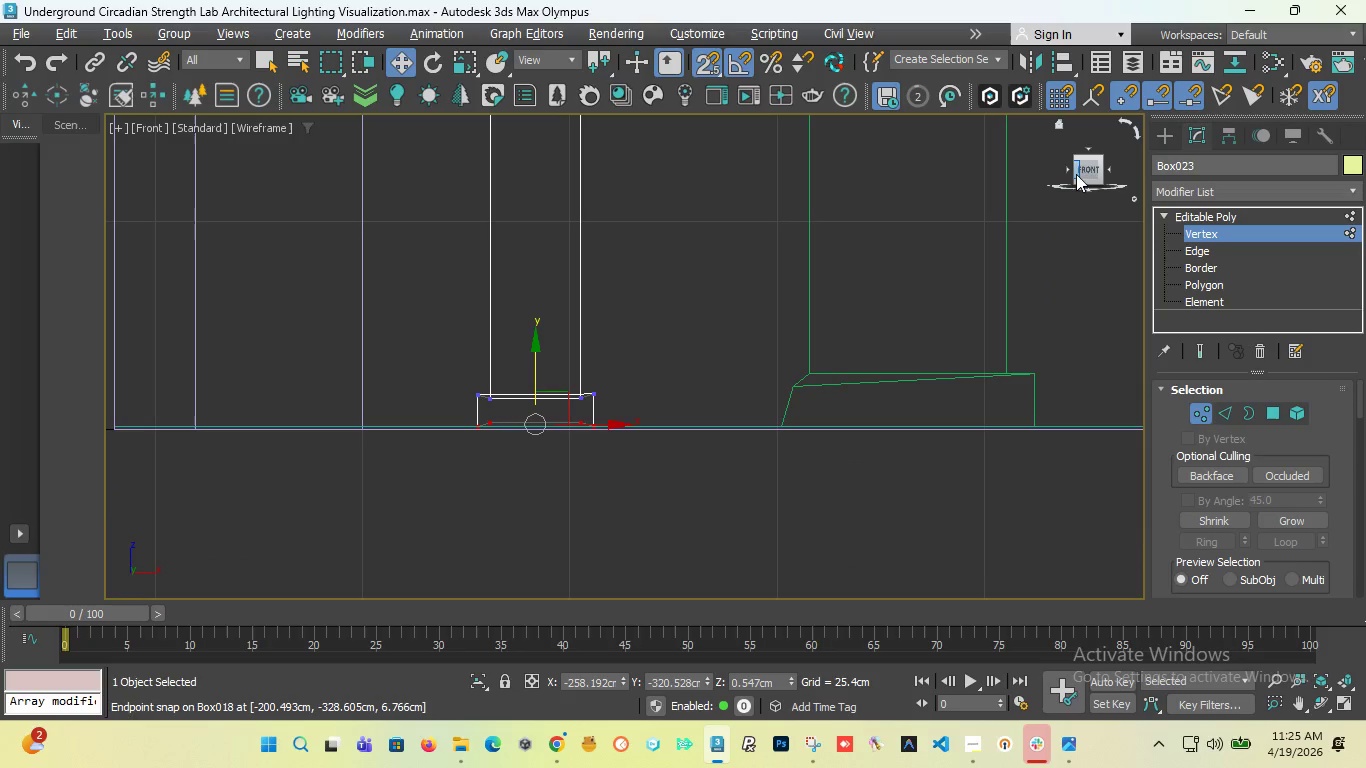 
left_click_drag(start_coordinate=[1089, 165], to_coordinate=[1066, 189])
 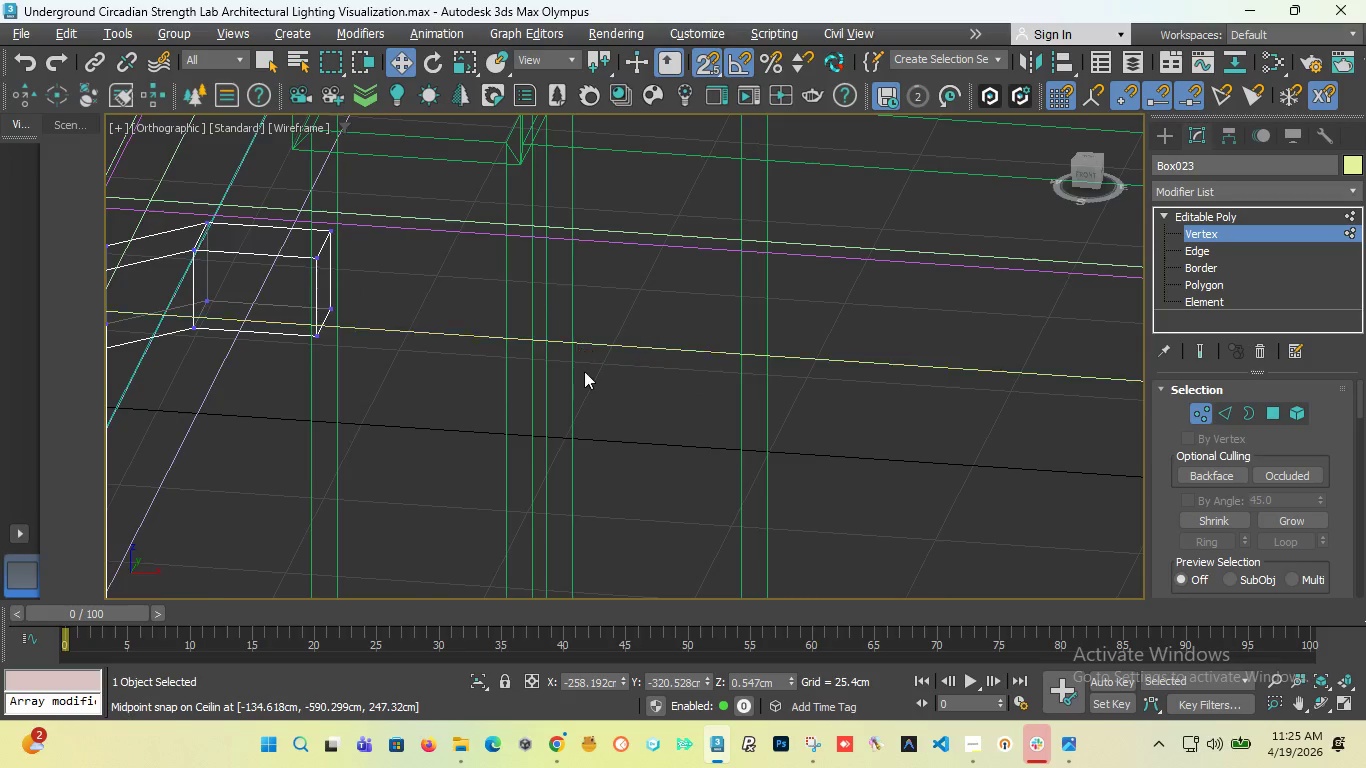 
scroll: coordinate [585, 374], scroll_direction: down, amount: 5.0
 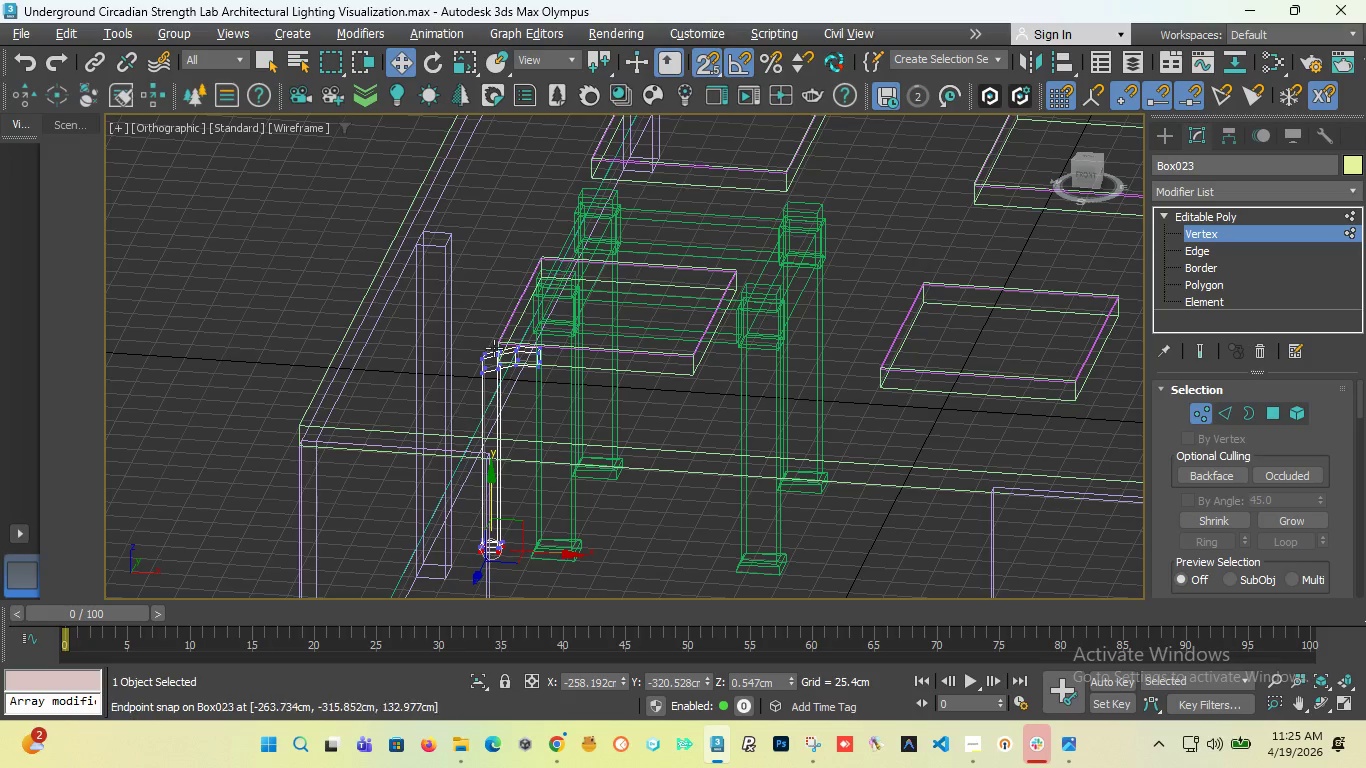 
scroll: coordinate [548, 378], scroll_direction: up, amount: 5.0
 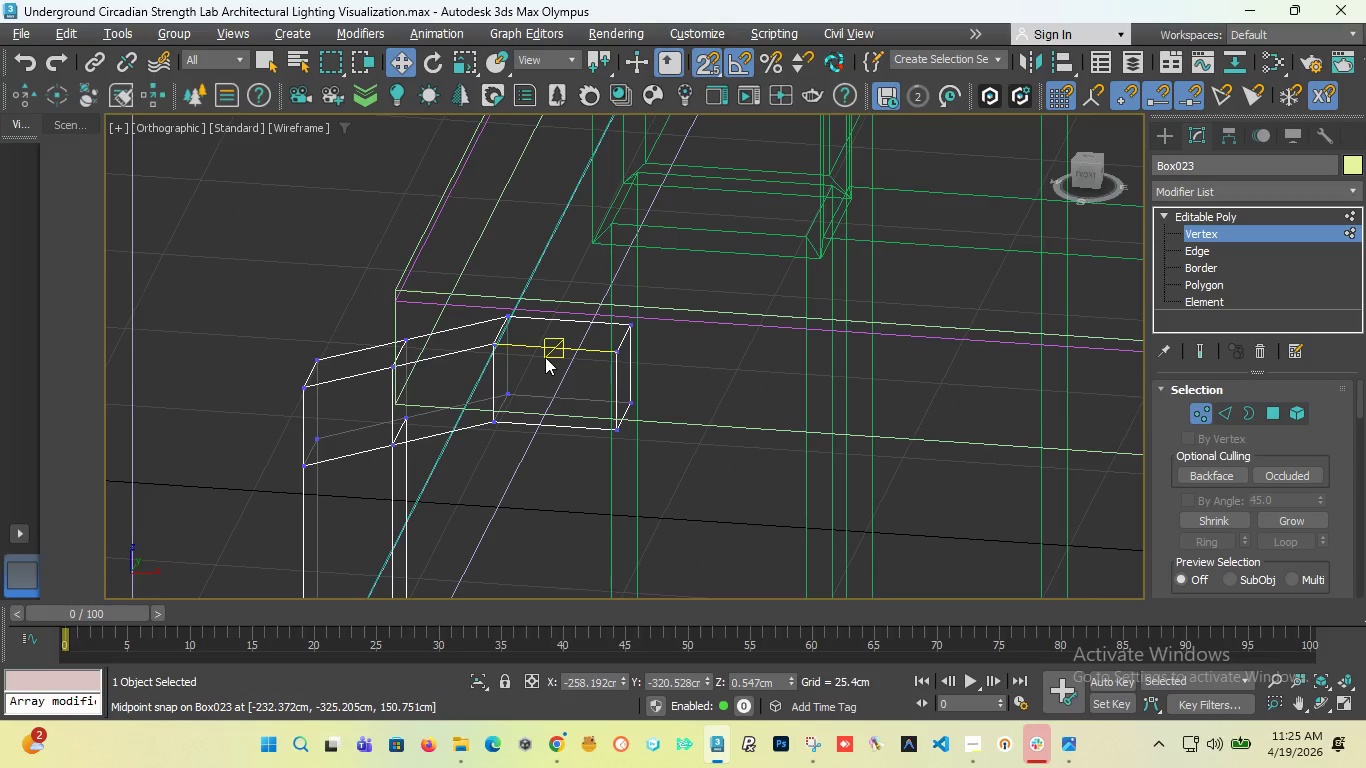 
scroll: coordinate [545, 357], scroll_direction: down, amount: 5.0
 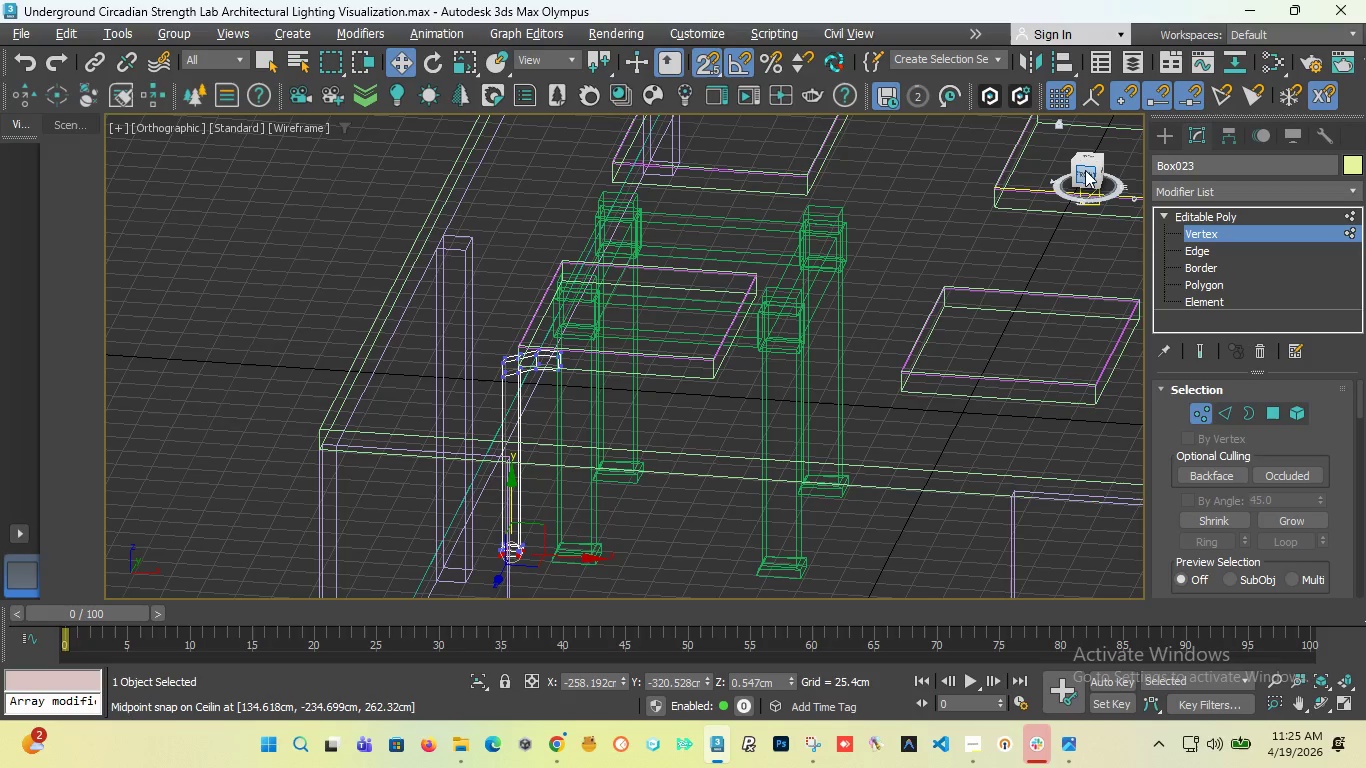 
left_click_drag(start_coordinate=[1085, 170], to_coordinate=[1041, 183])
 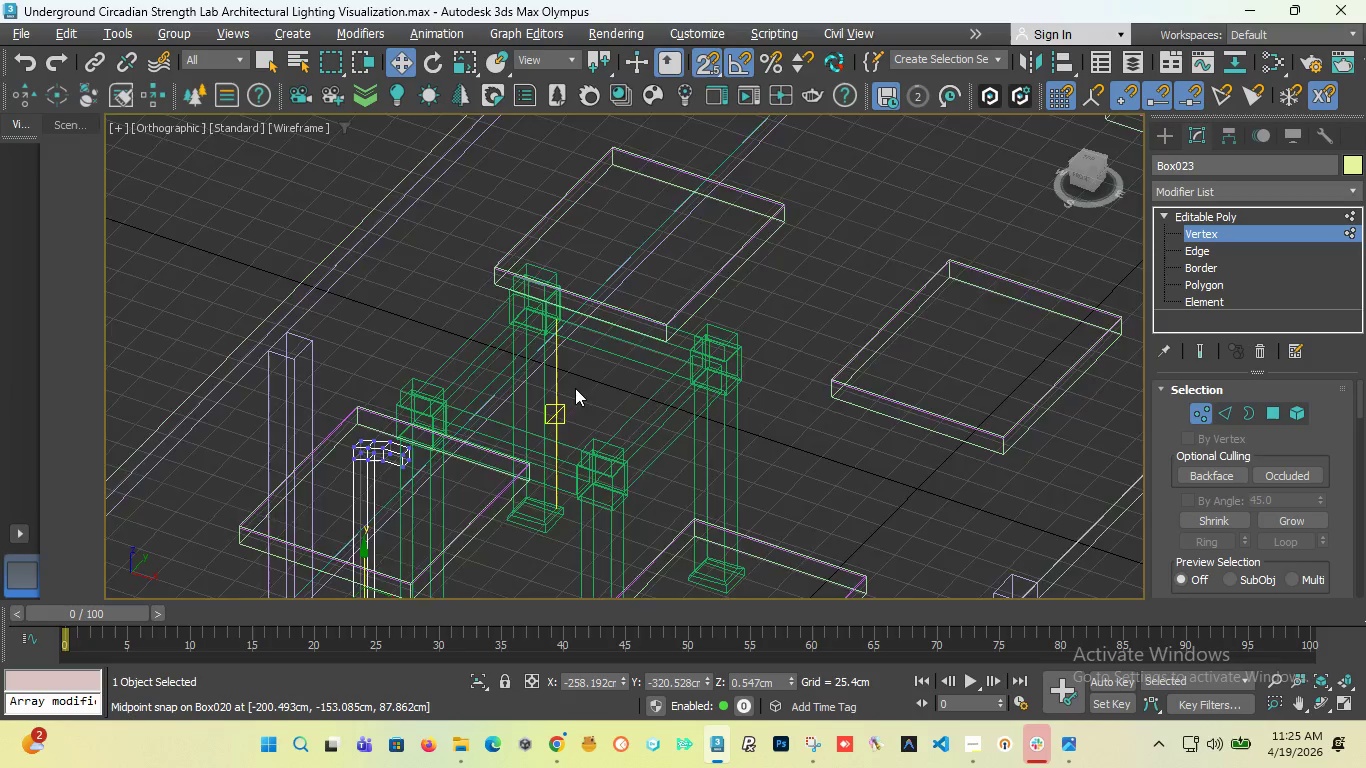 
scroll: coordinate [575, 388], scroll_direction: down, amount: 4.0
 